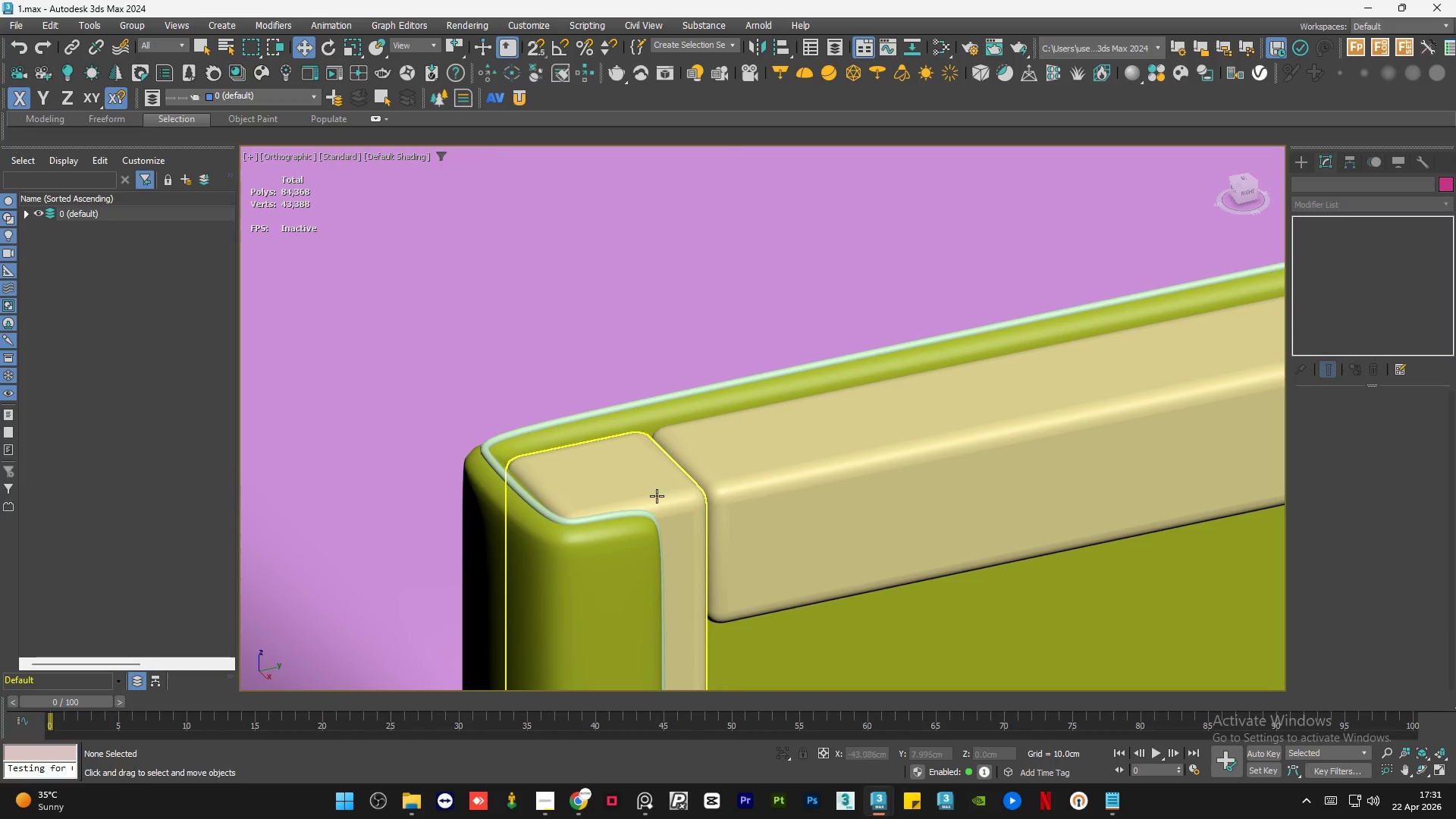 
left_click([657, 495])
 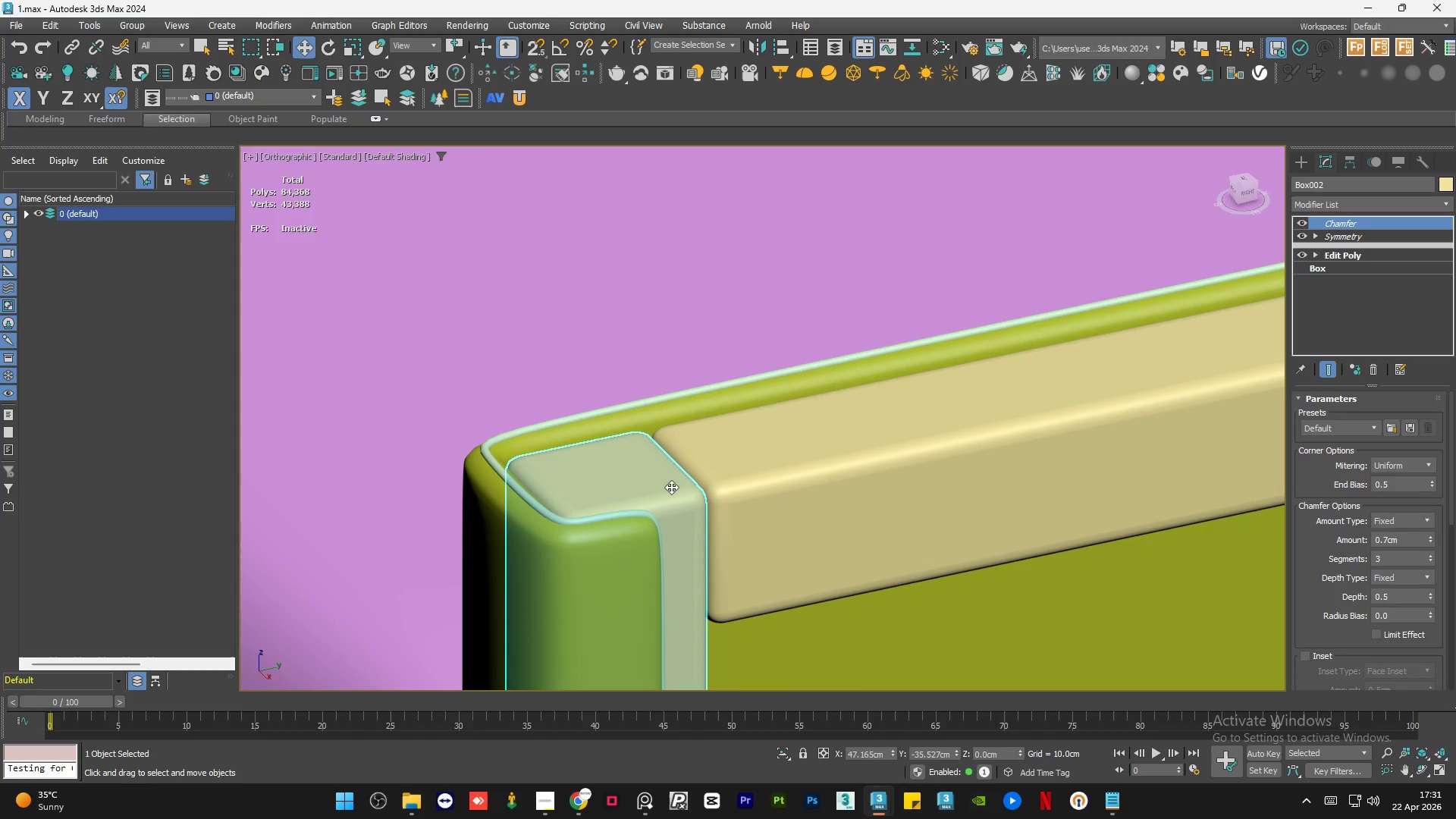 
scroll: coordinate [689, 483], scroll_direction: down, amount: 5.0
 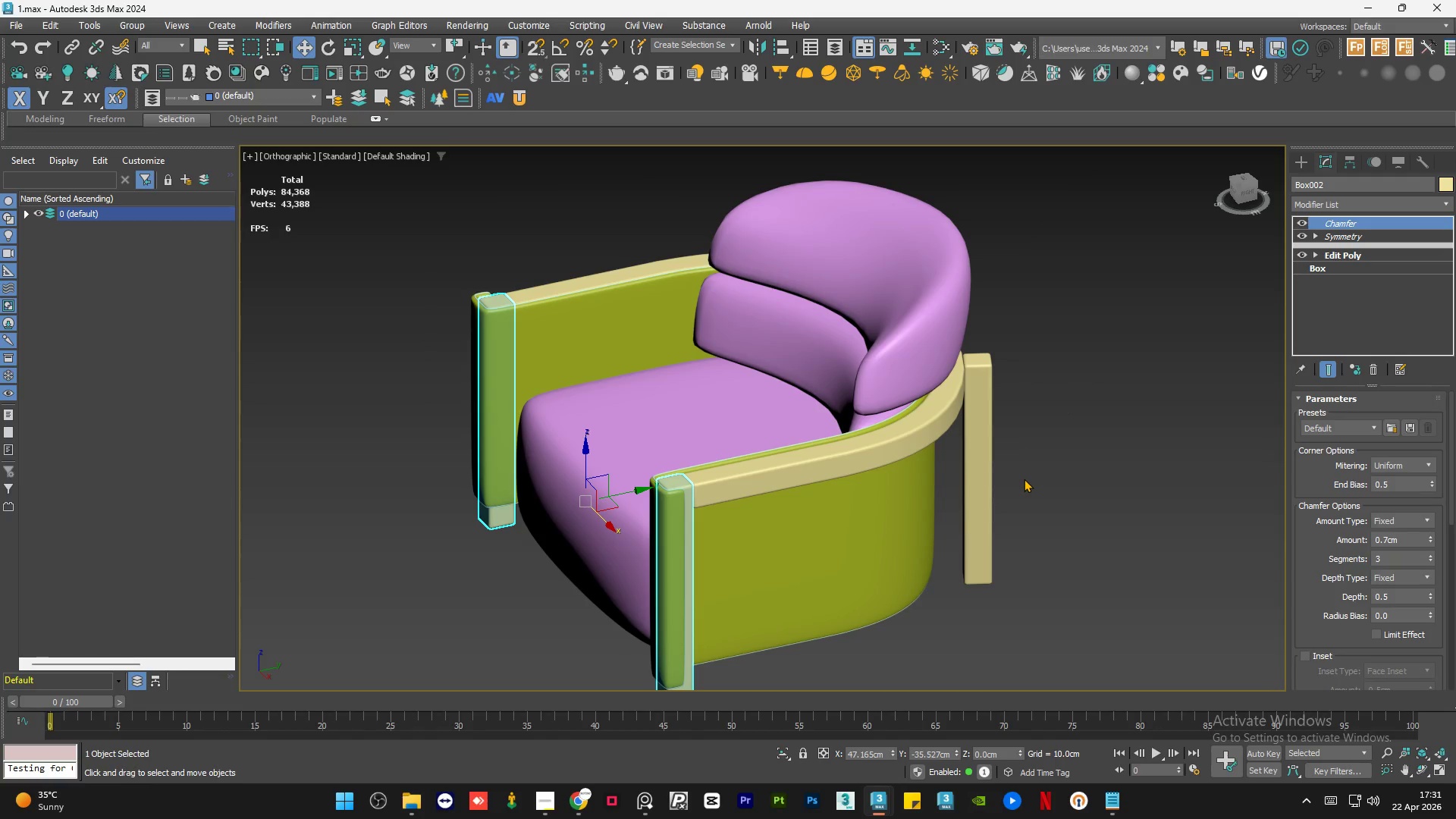 
double_click([1024, 479])
 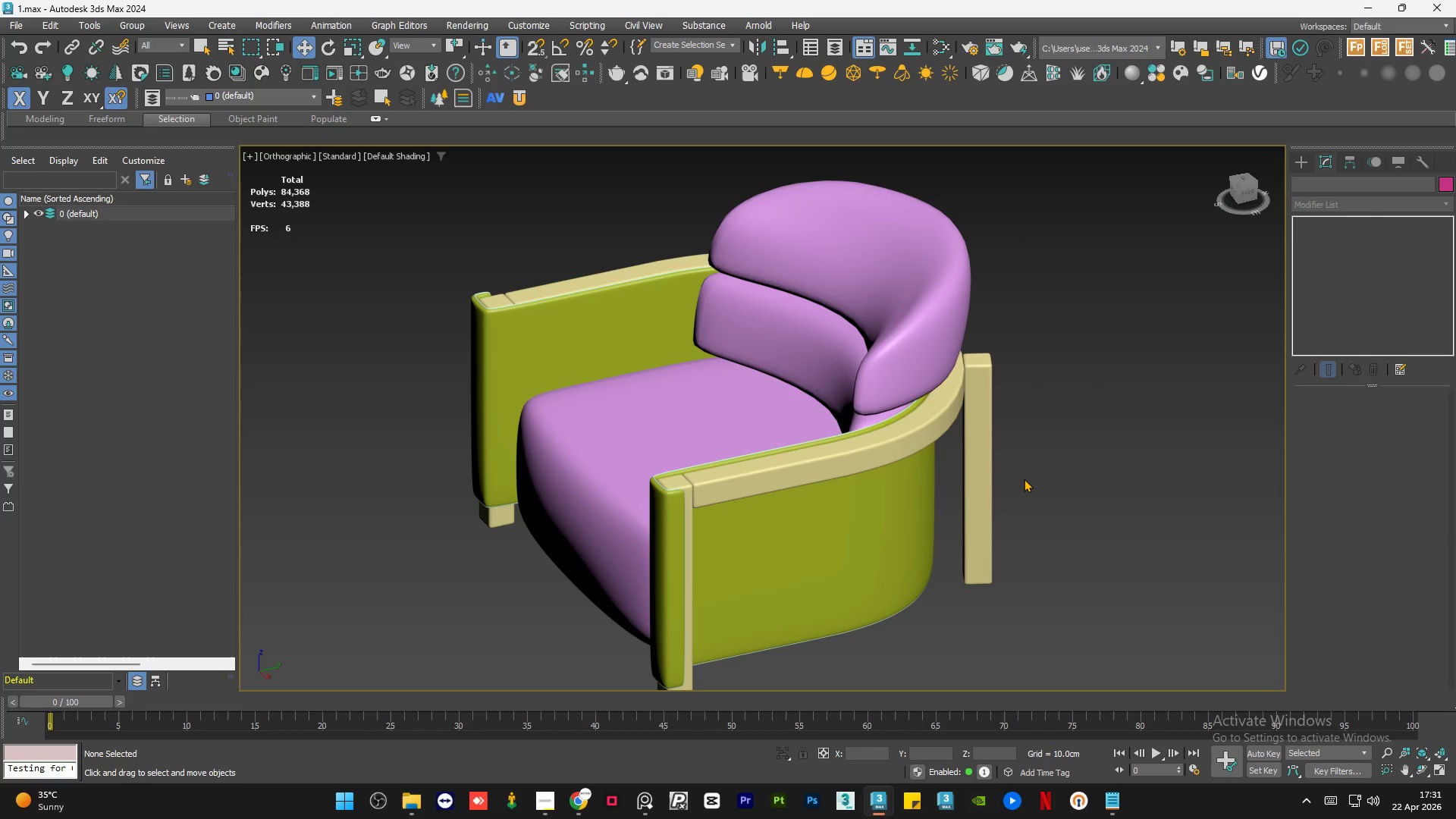 
triple_click([1024, 479])
 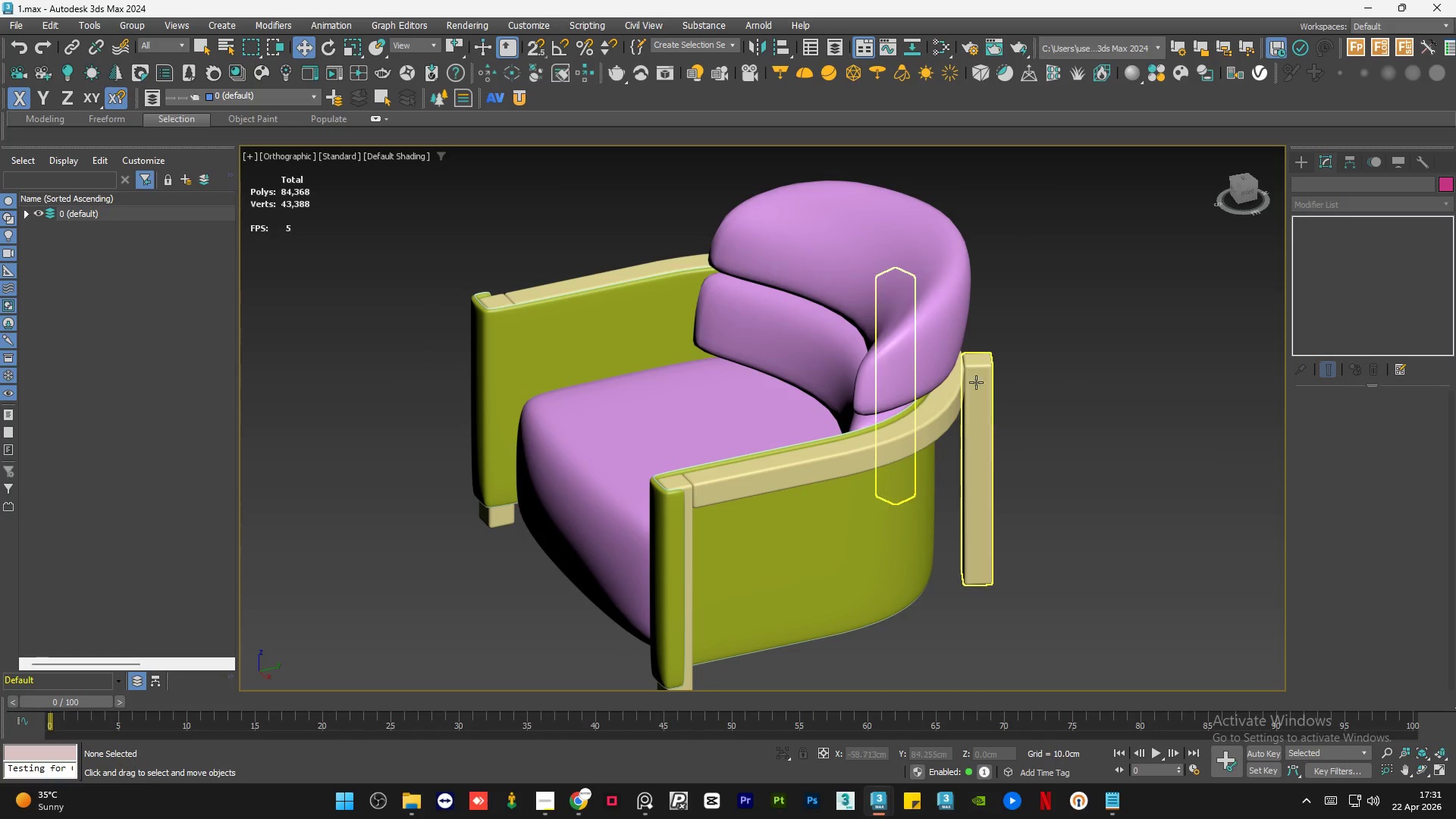 
scroll: coordinate [966, 375], scroll_direction: up, amount: 6.0
 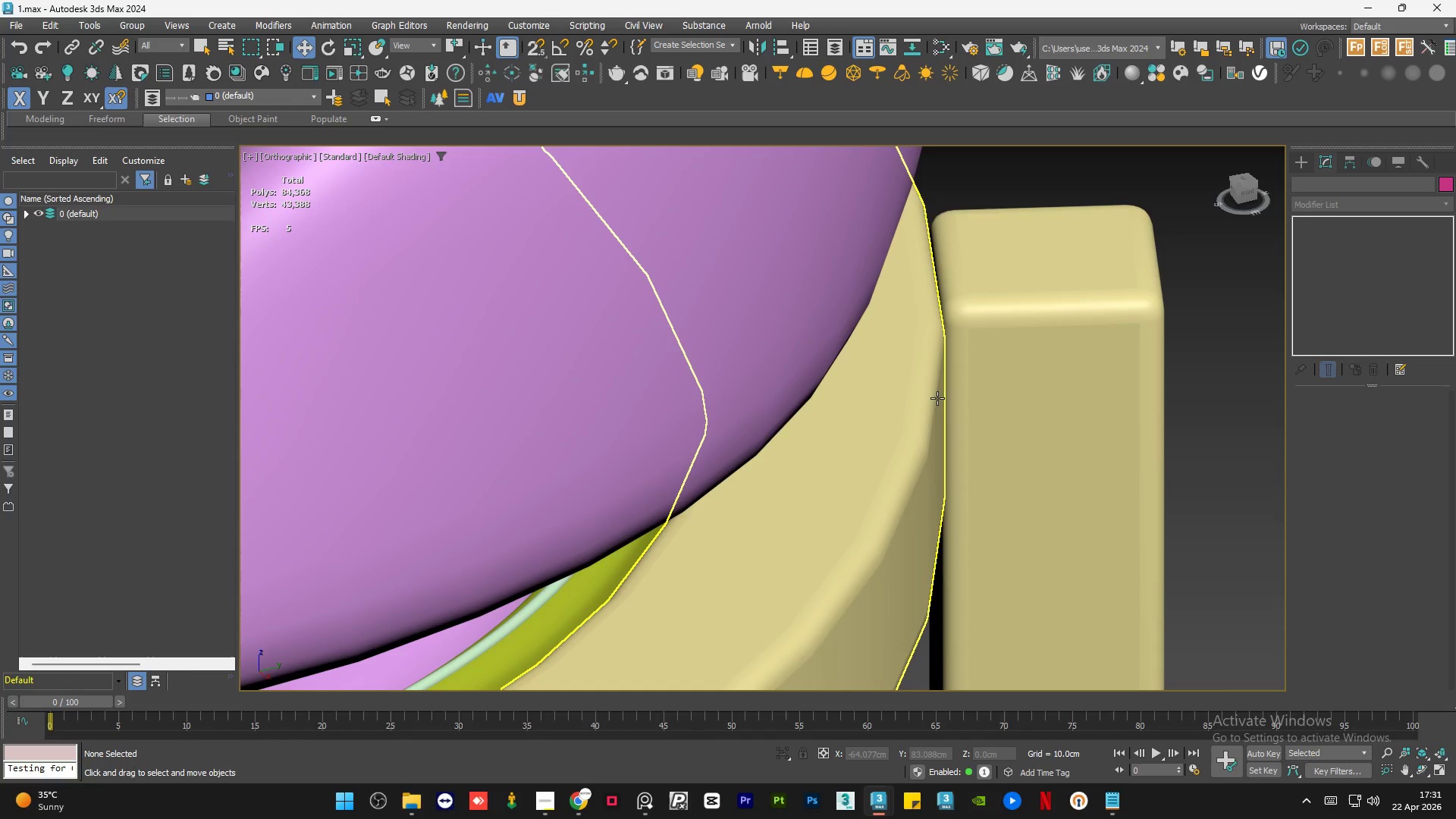 
left_click([937, 398])
 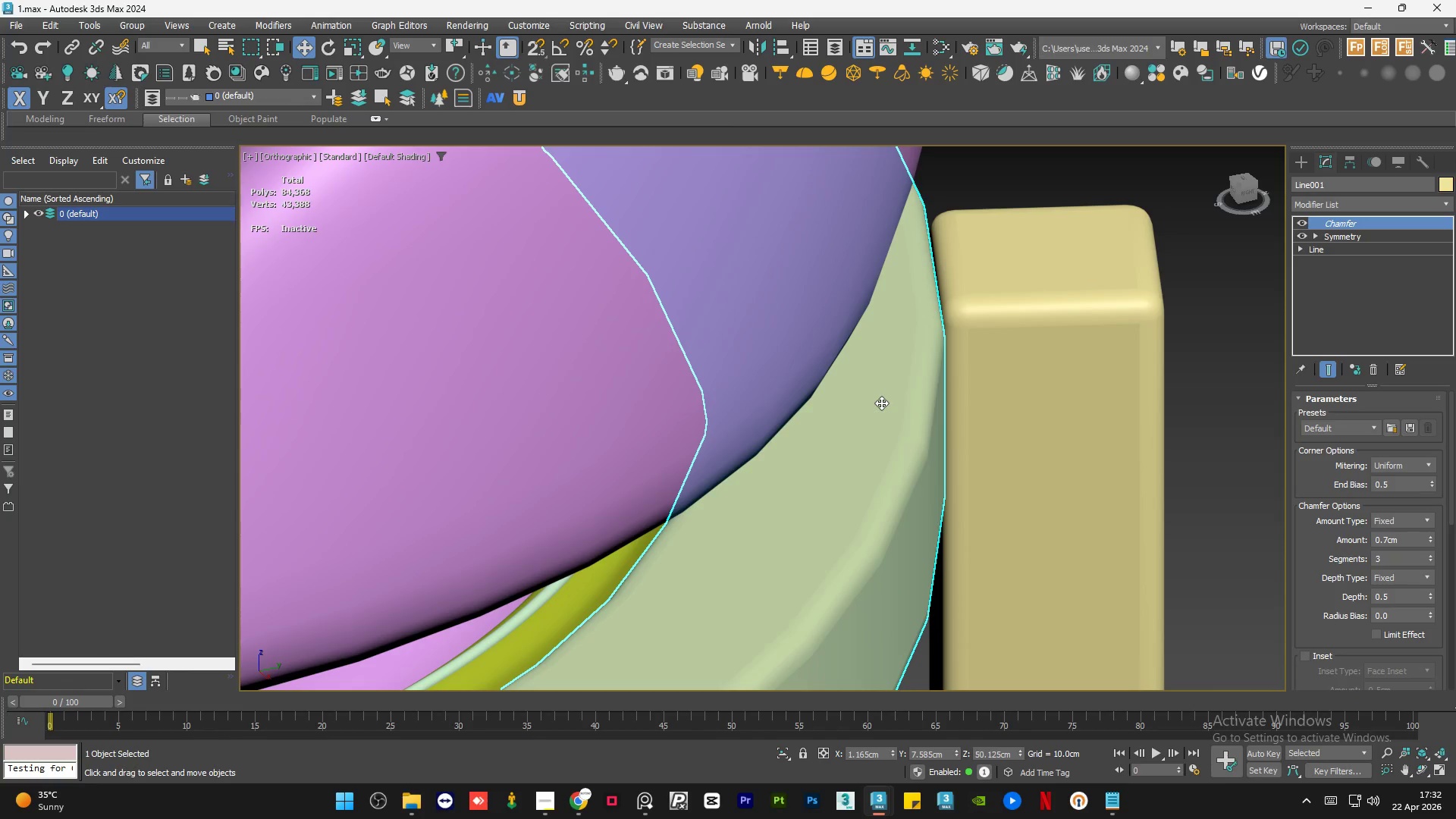 
scroll: coordinate [876, 427], scroll_direction: down, amount: 6.0
 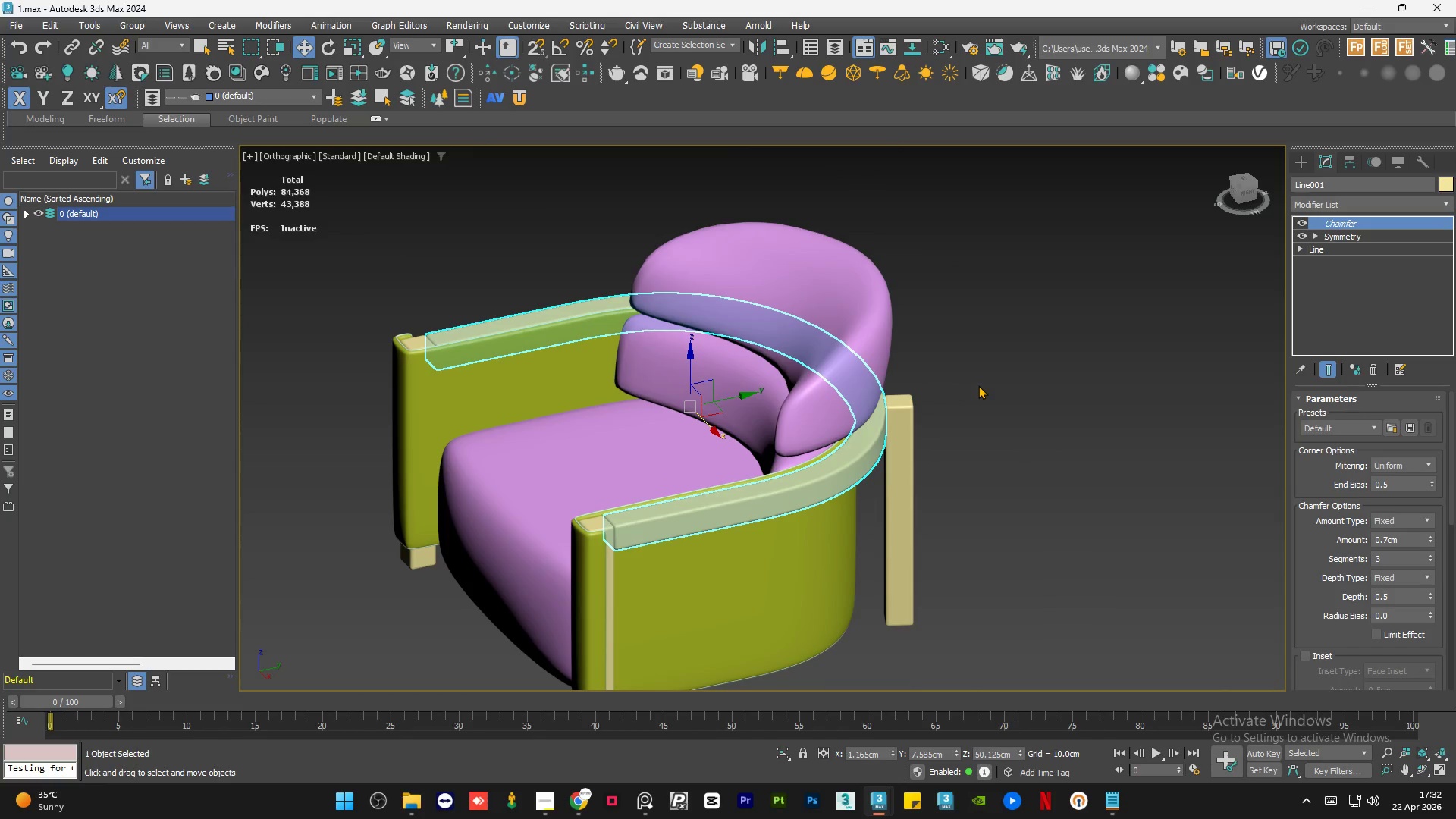 
double_click([979, 385])
 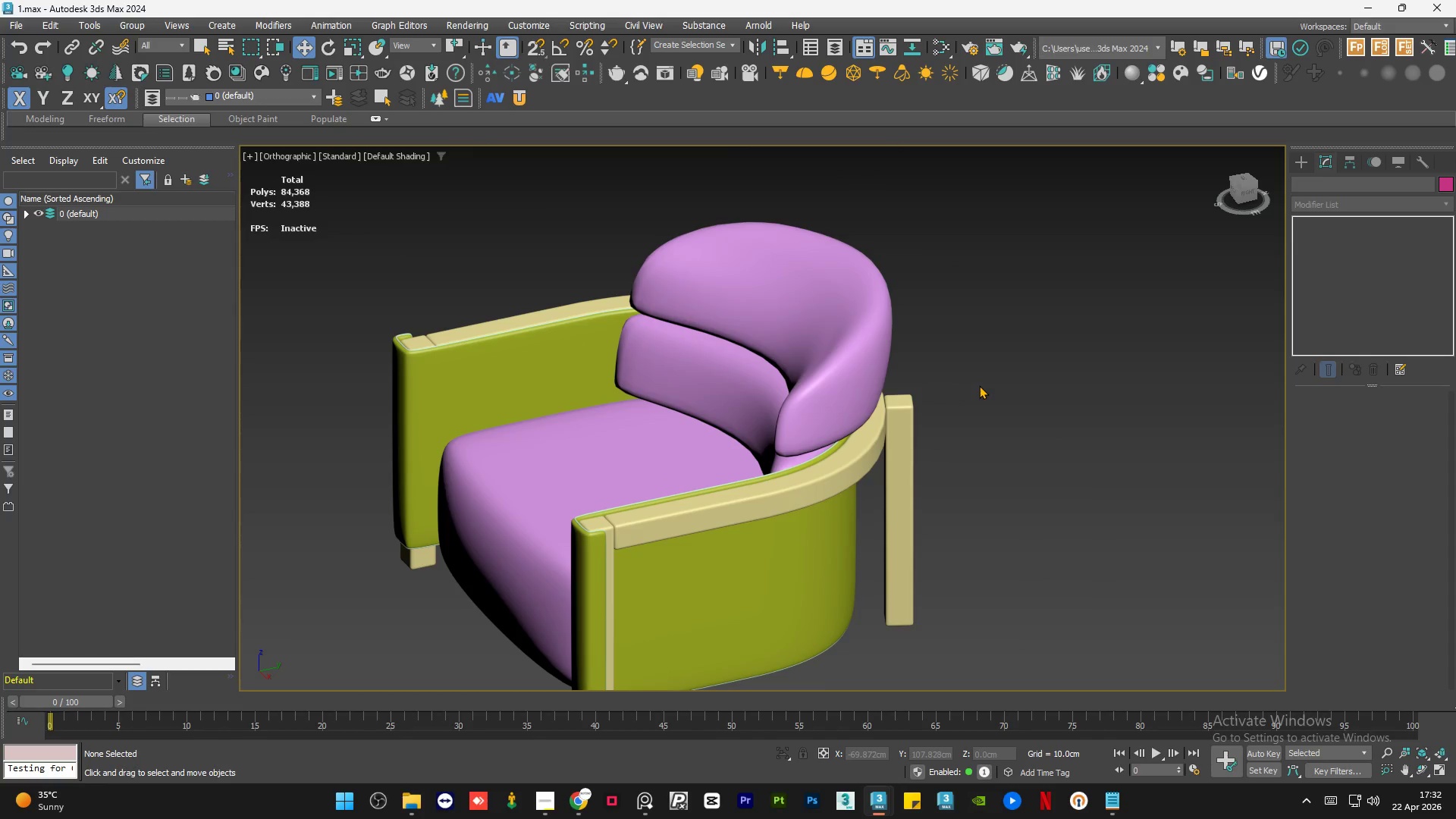 
triple_click([979, 385])
 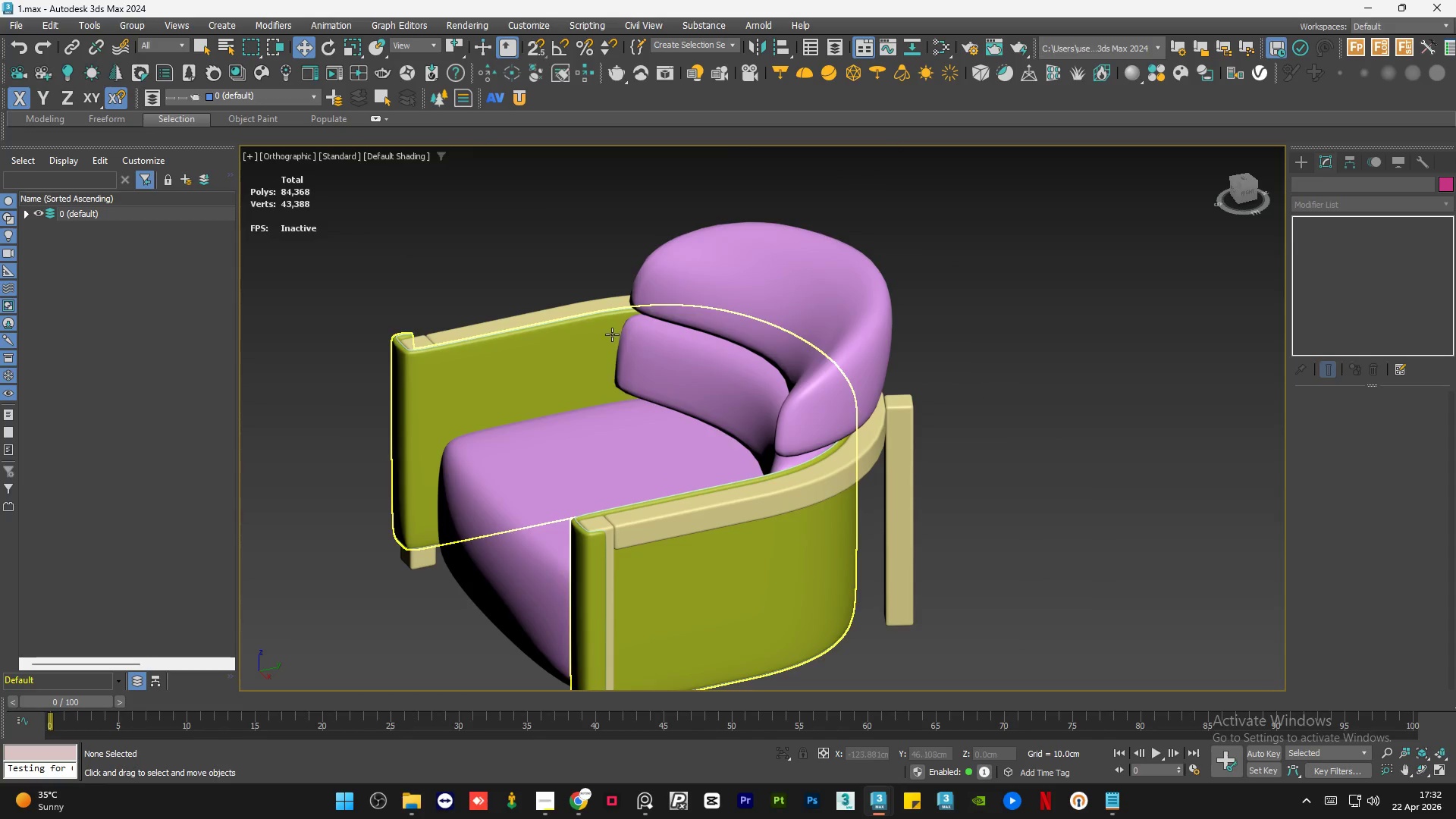 
left_click([634, 344])
 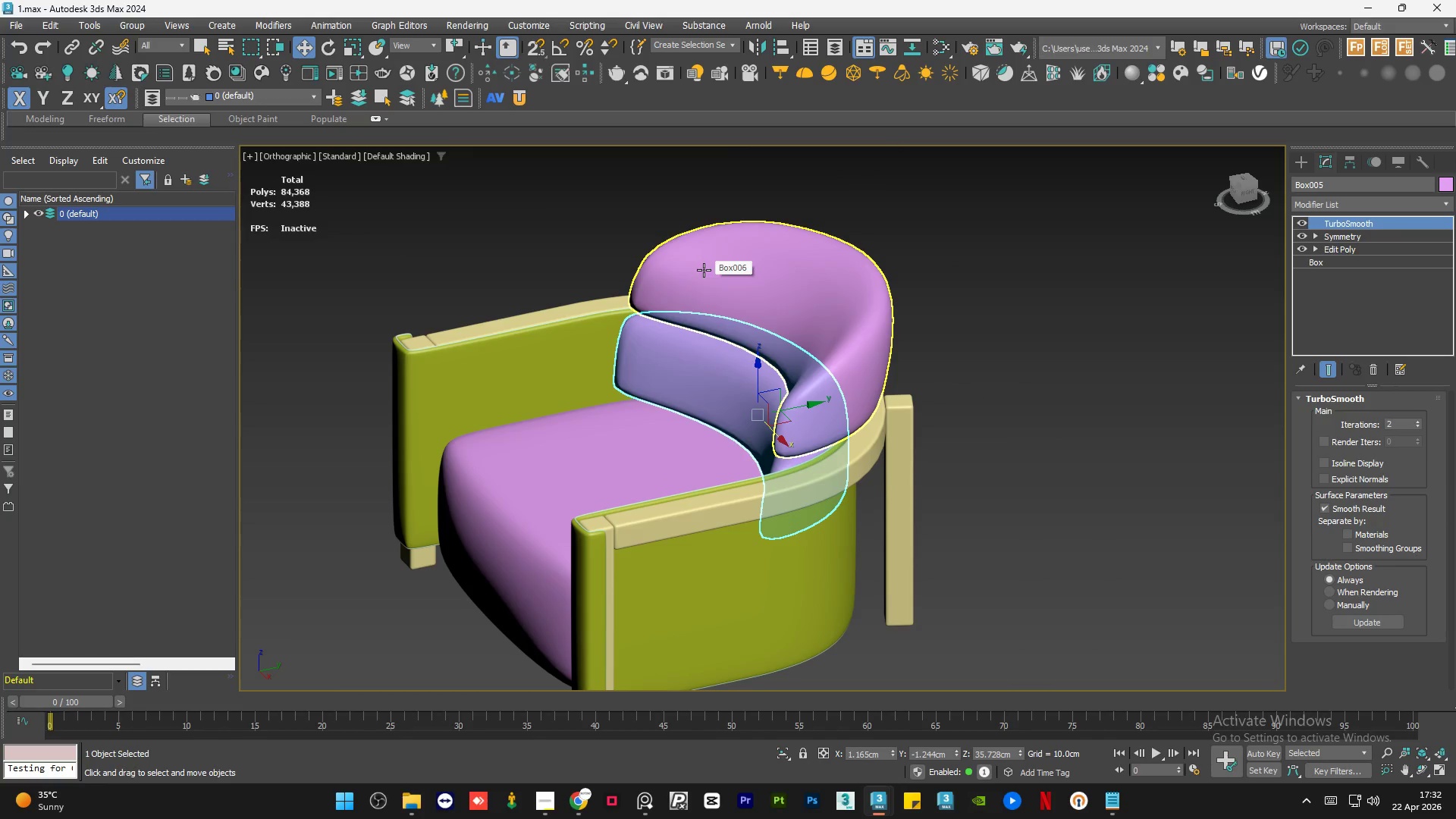 
hold_key(key=ControlLeft, duration=0.55)
left_click([704, 270])
 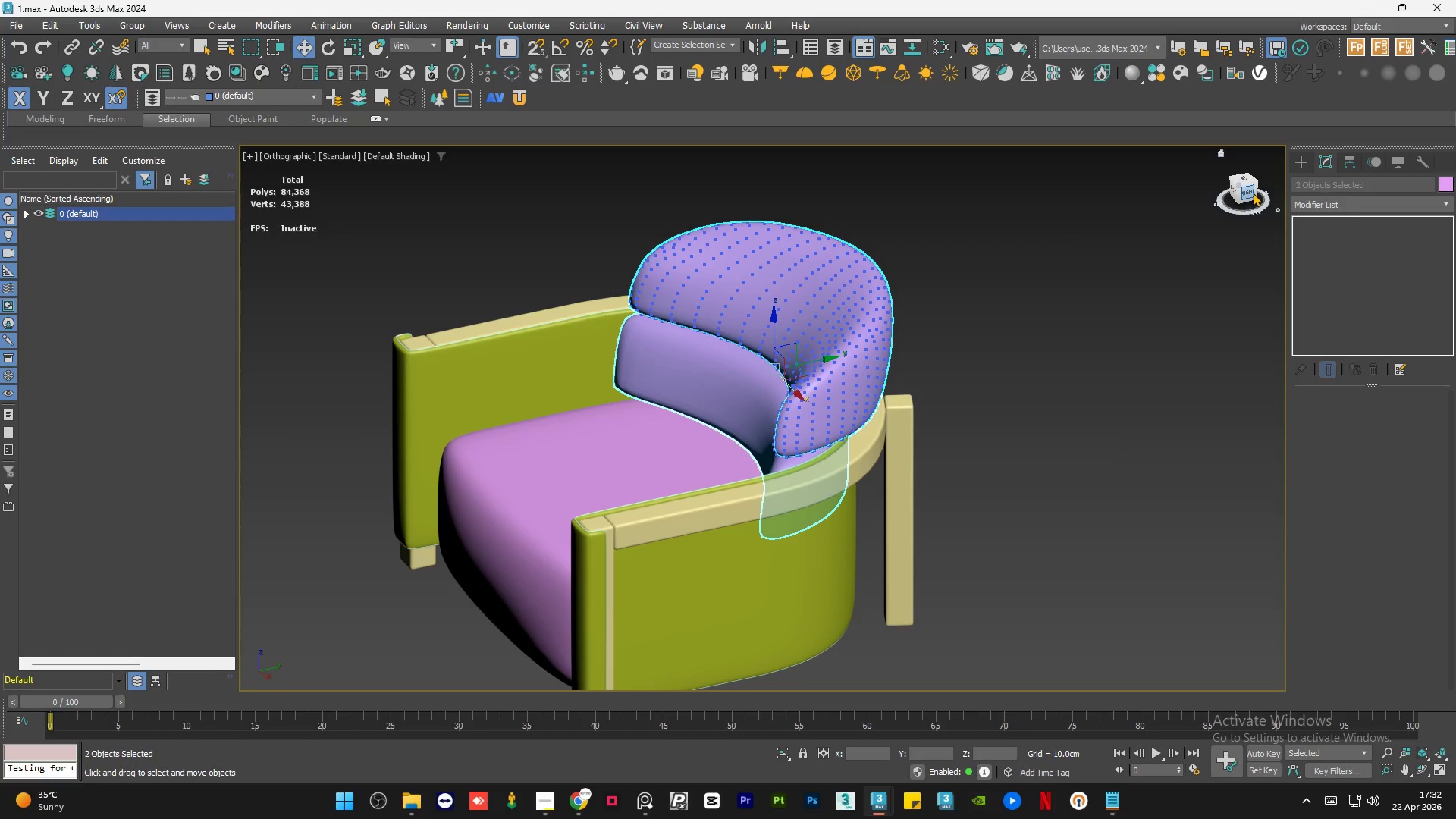 
left_click([1247, 193])
 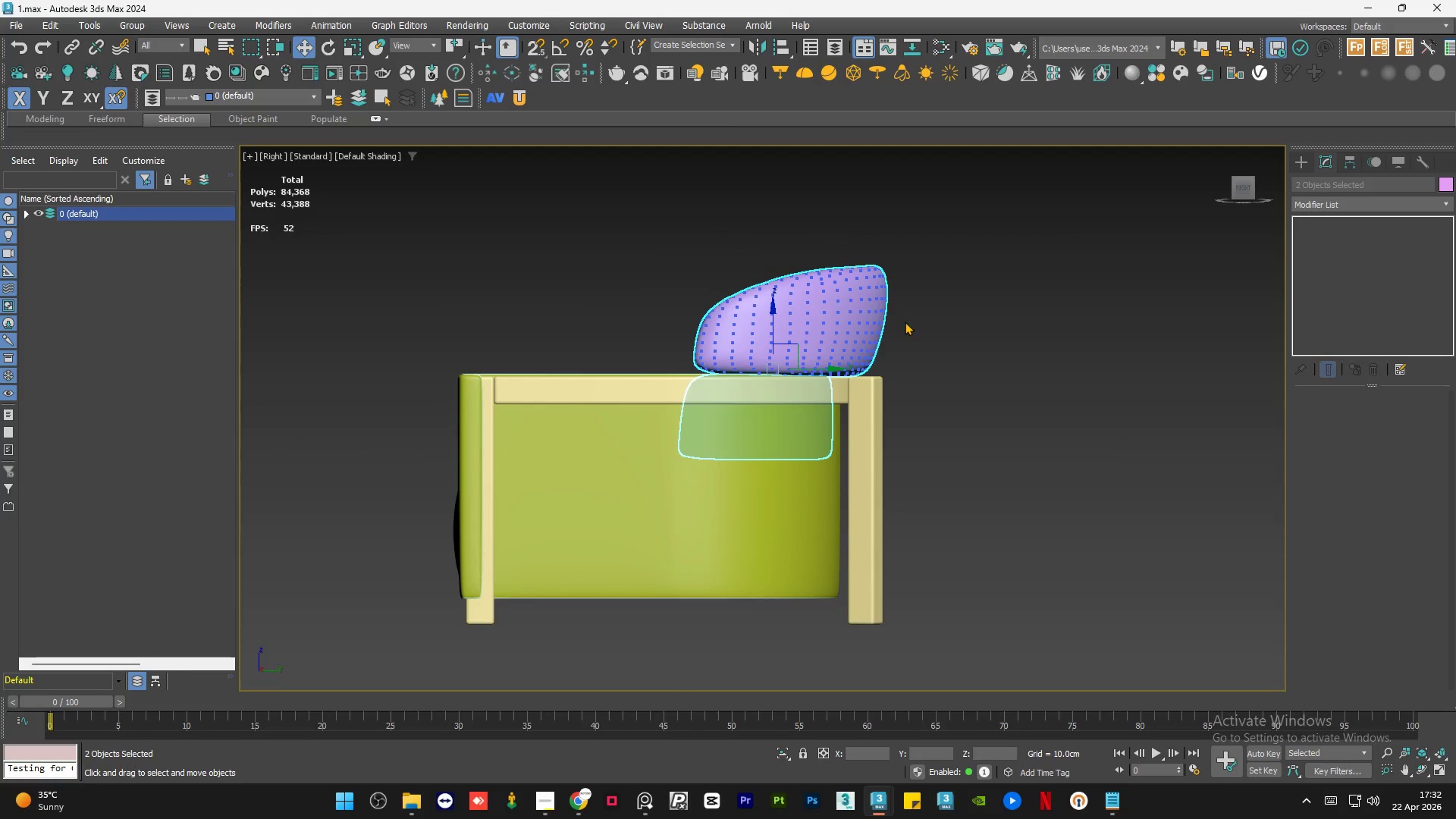 
left_click([975, 316])
 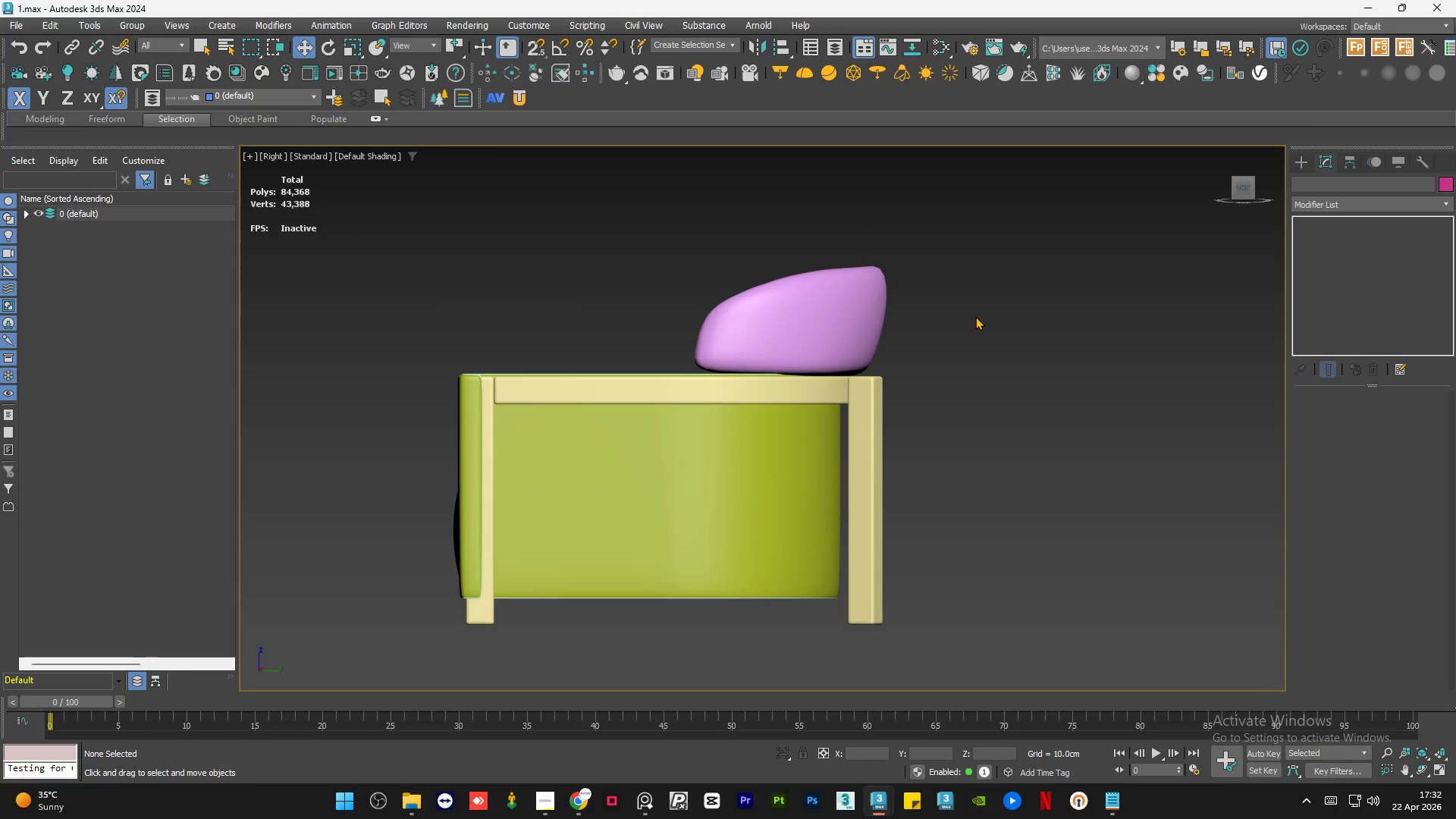 
key(F3)
 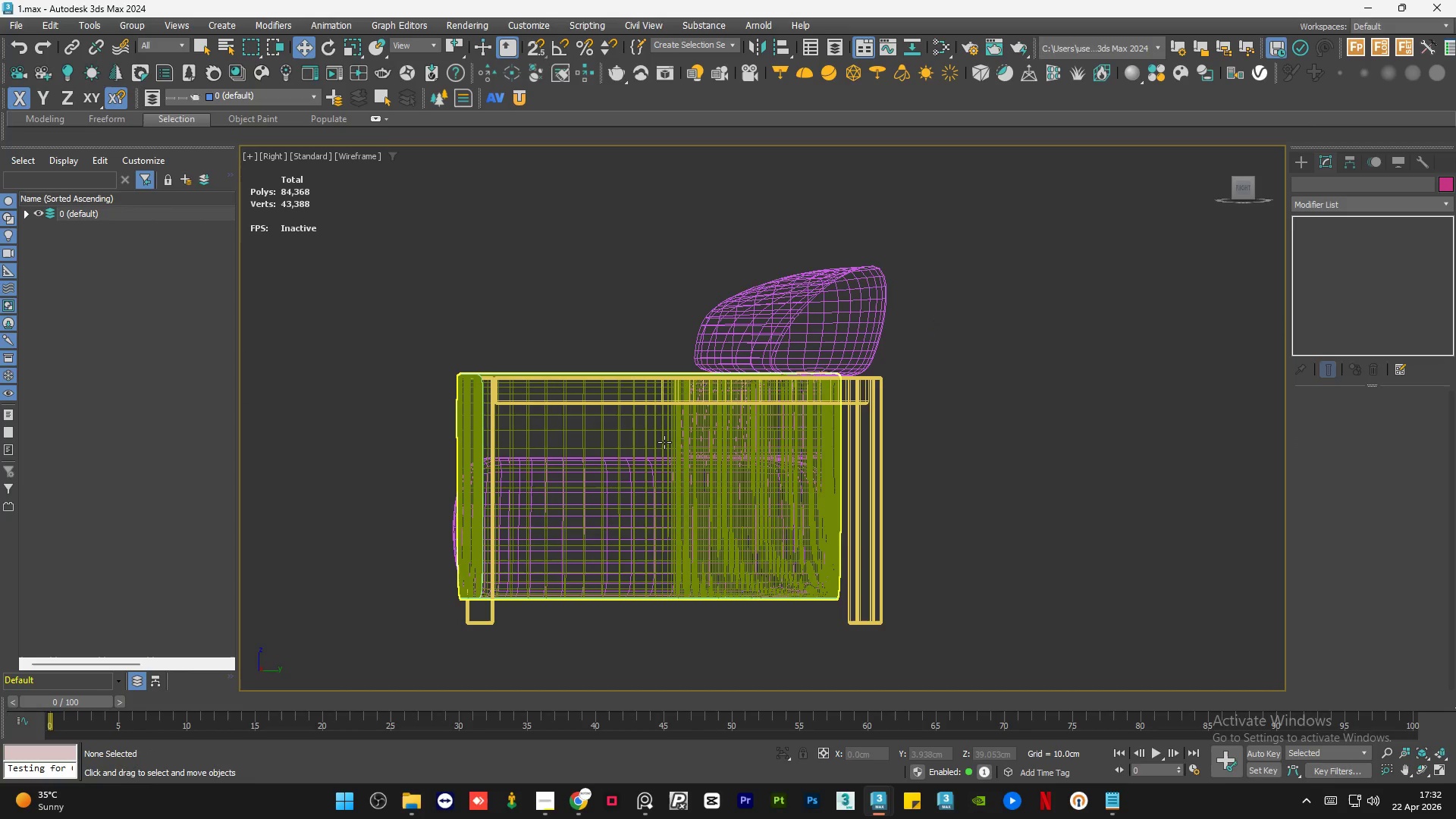 
scroll: coordinate [748, 522], scroll_direction: up, amount: 9.0
 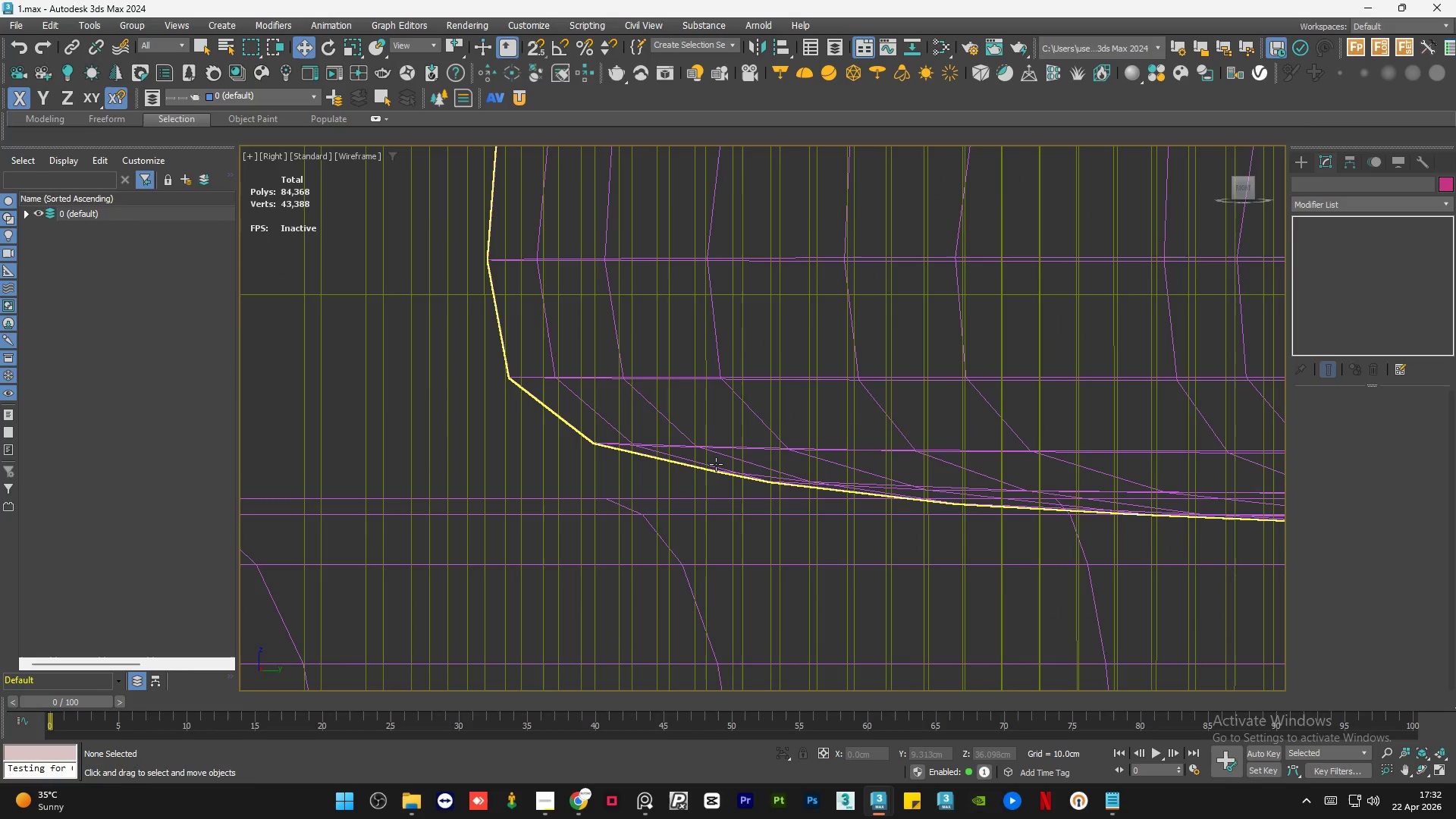 
left_click([716, 464])
 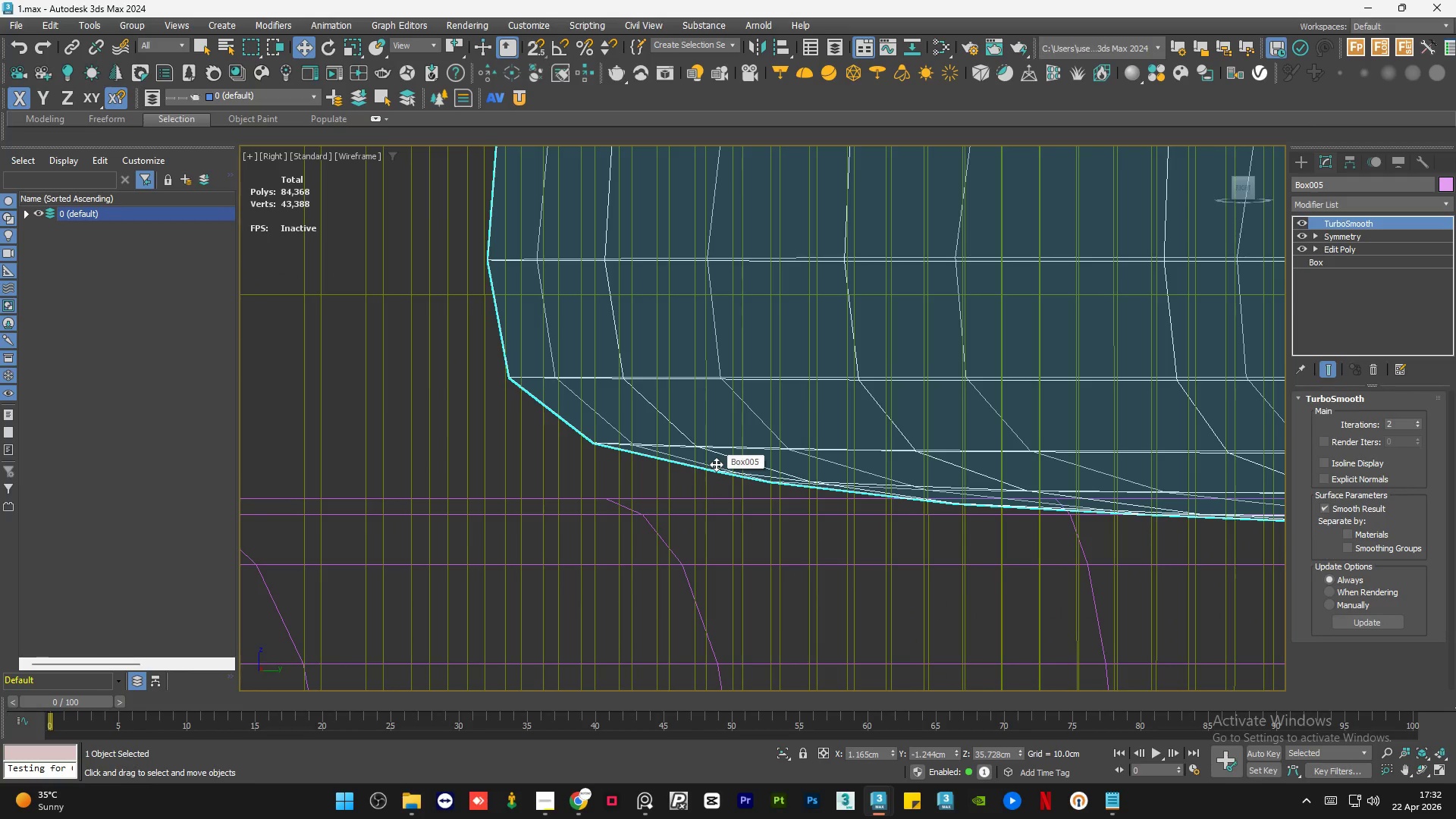 
scroll: coordinate [720, 463], scroll_direction: down, amount: 7.0
 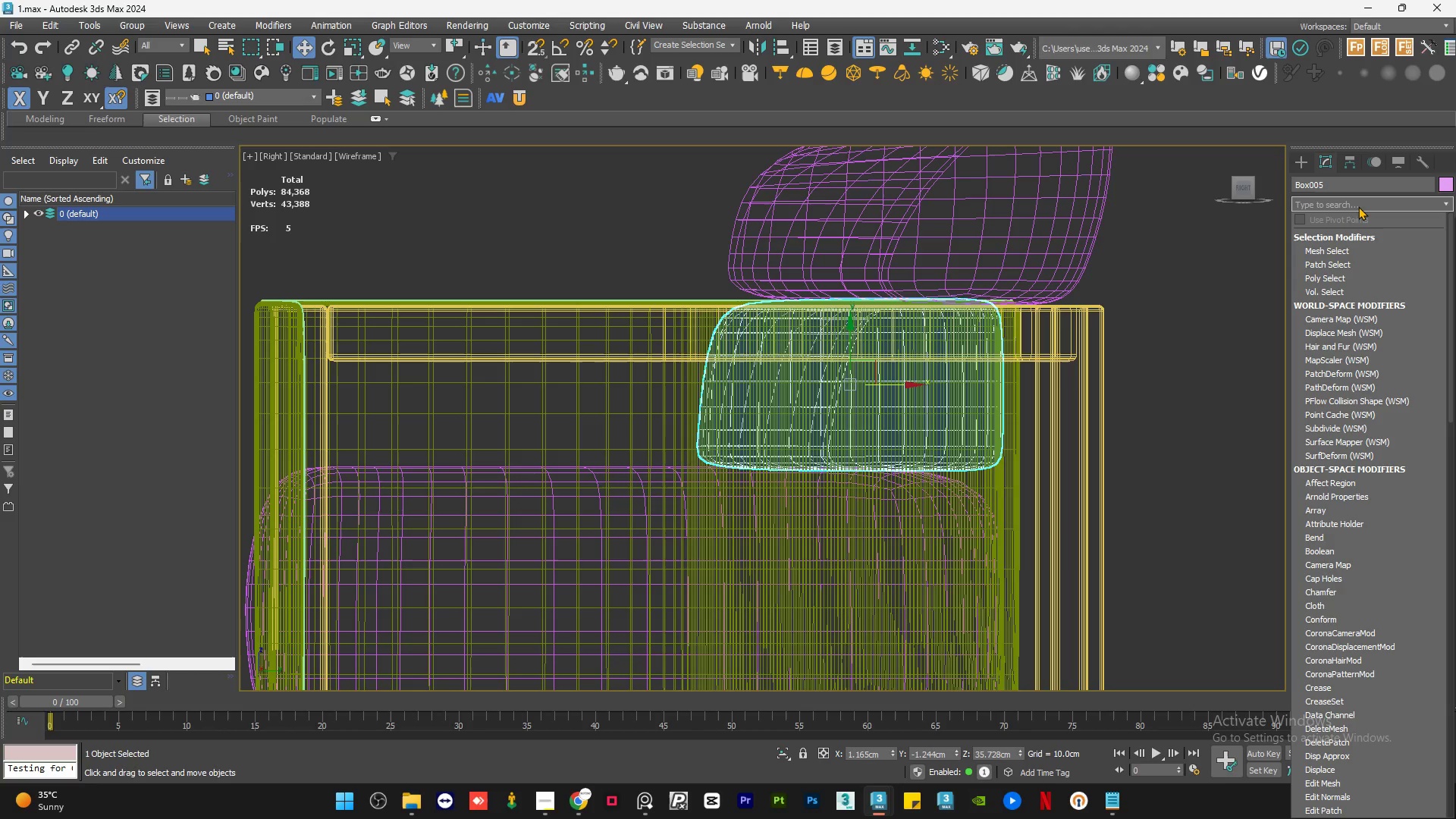 
type(ffd)
 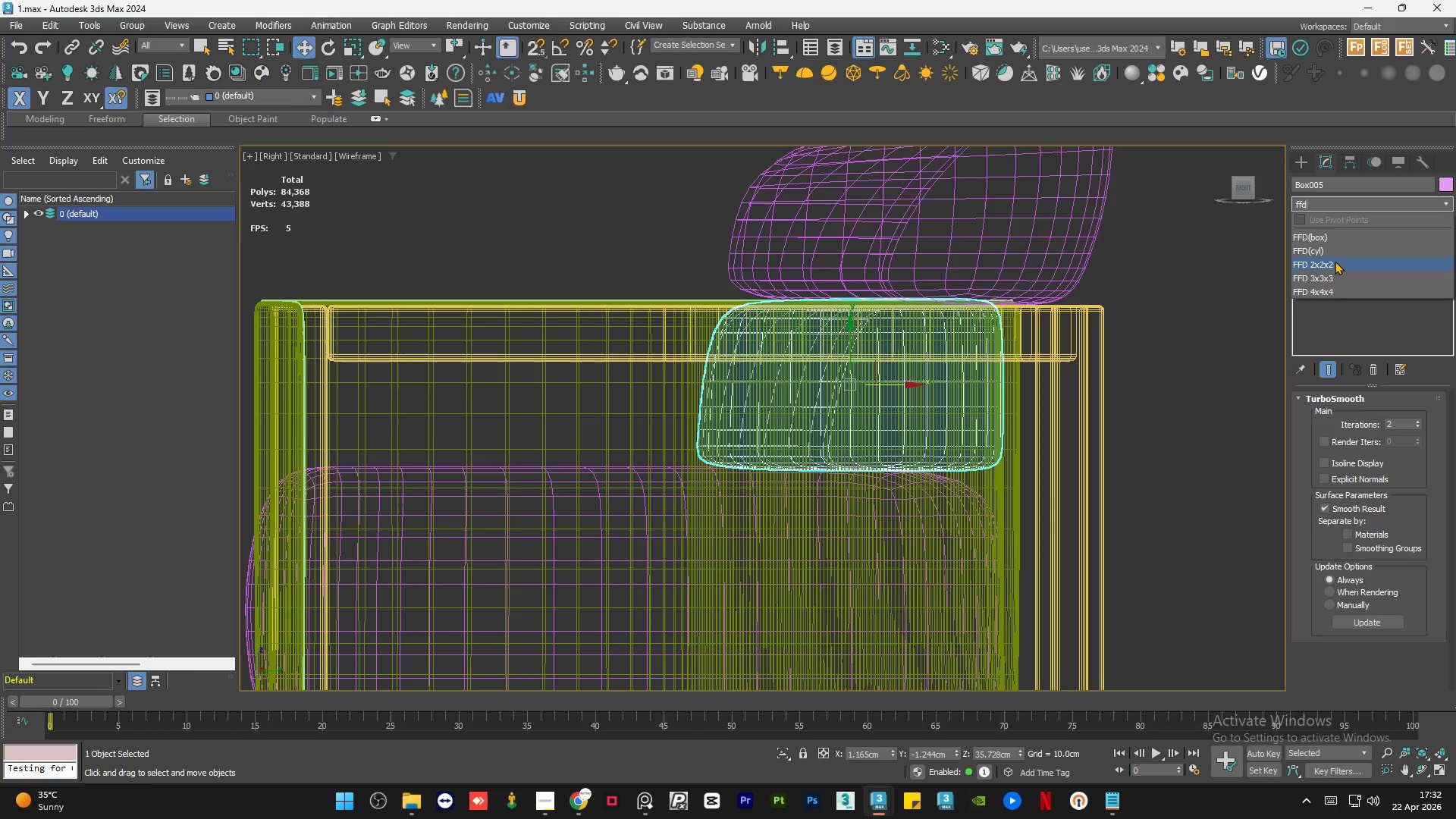 
left_click([1335, 261])
 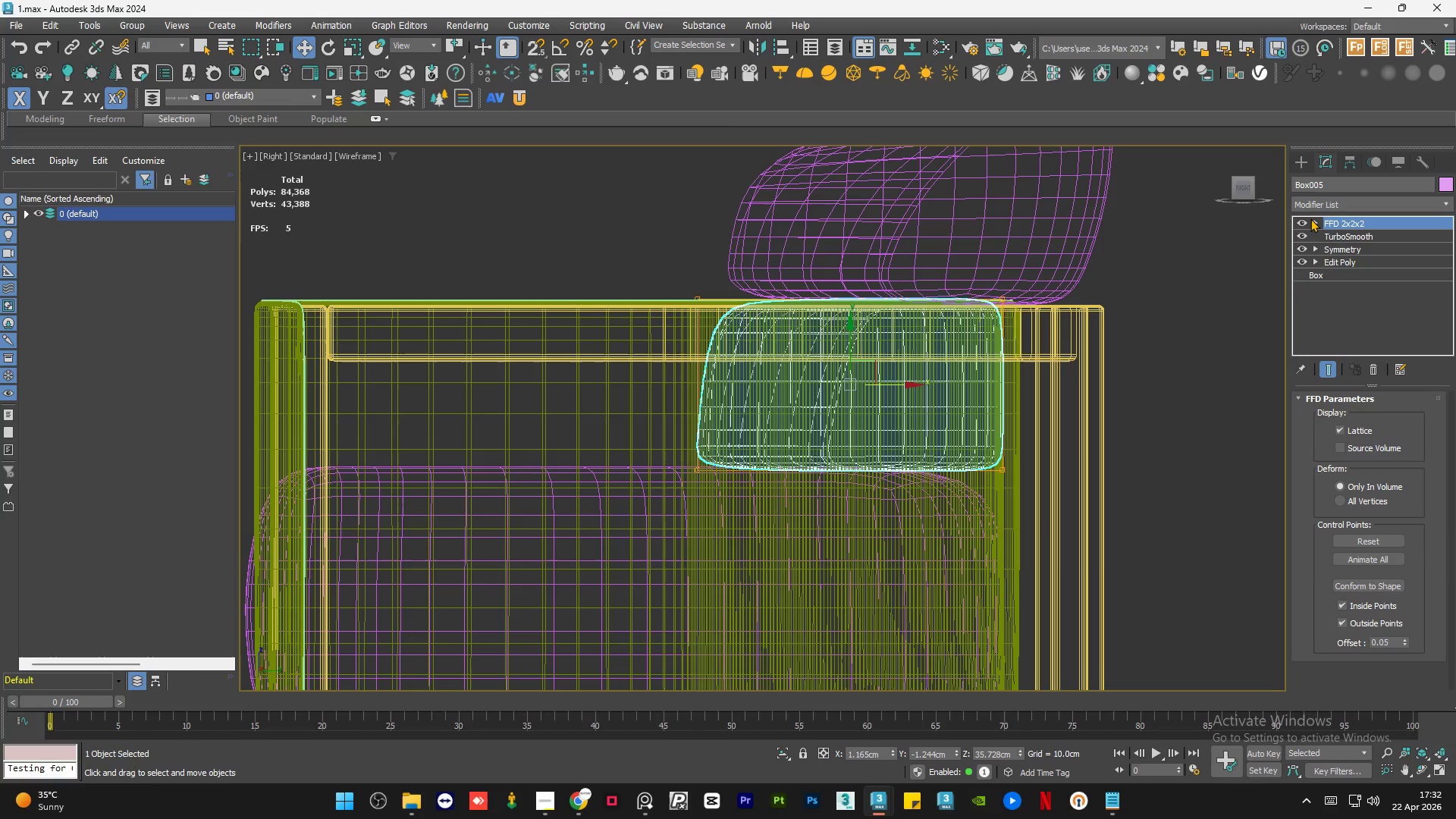 
left_click([1314, 221])
 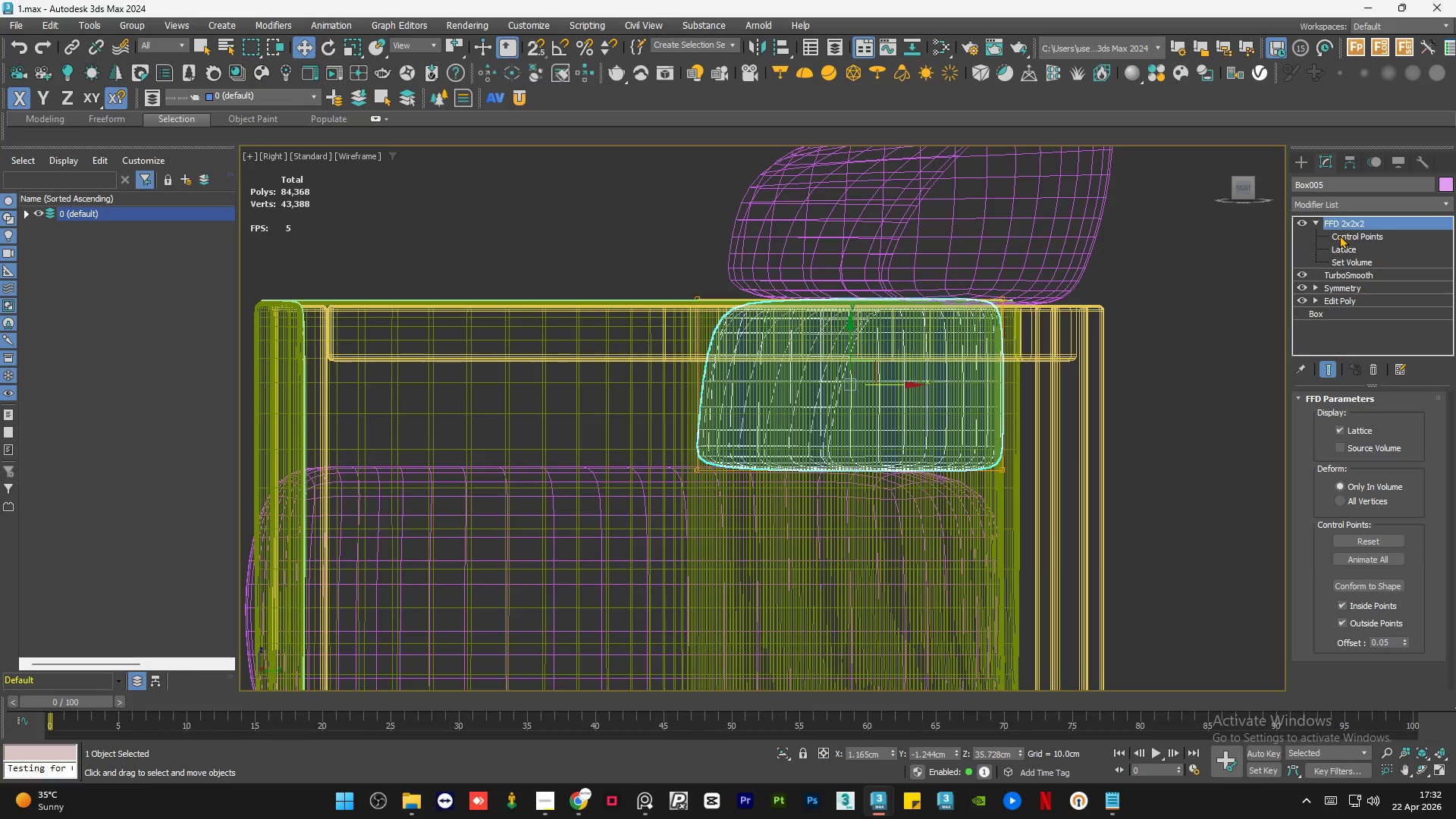 
double_click([1339, 234])
 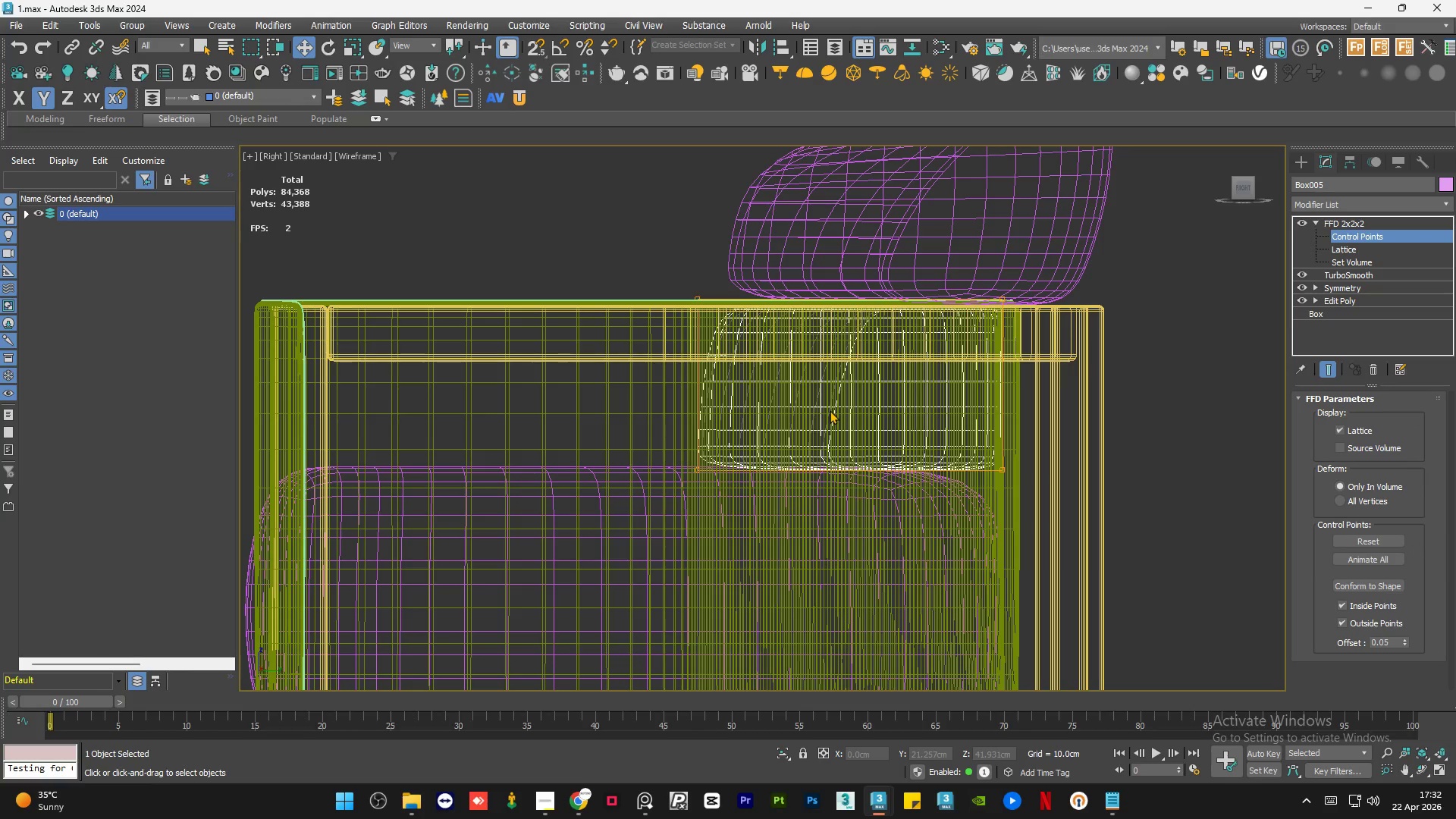 
left_click_drag(start_coordinate=[811, 427], to_coordinate=[548, 538])
 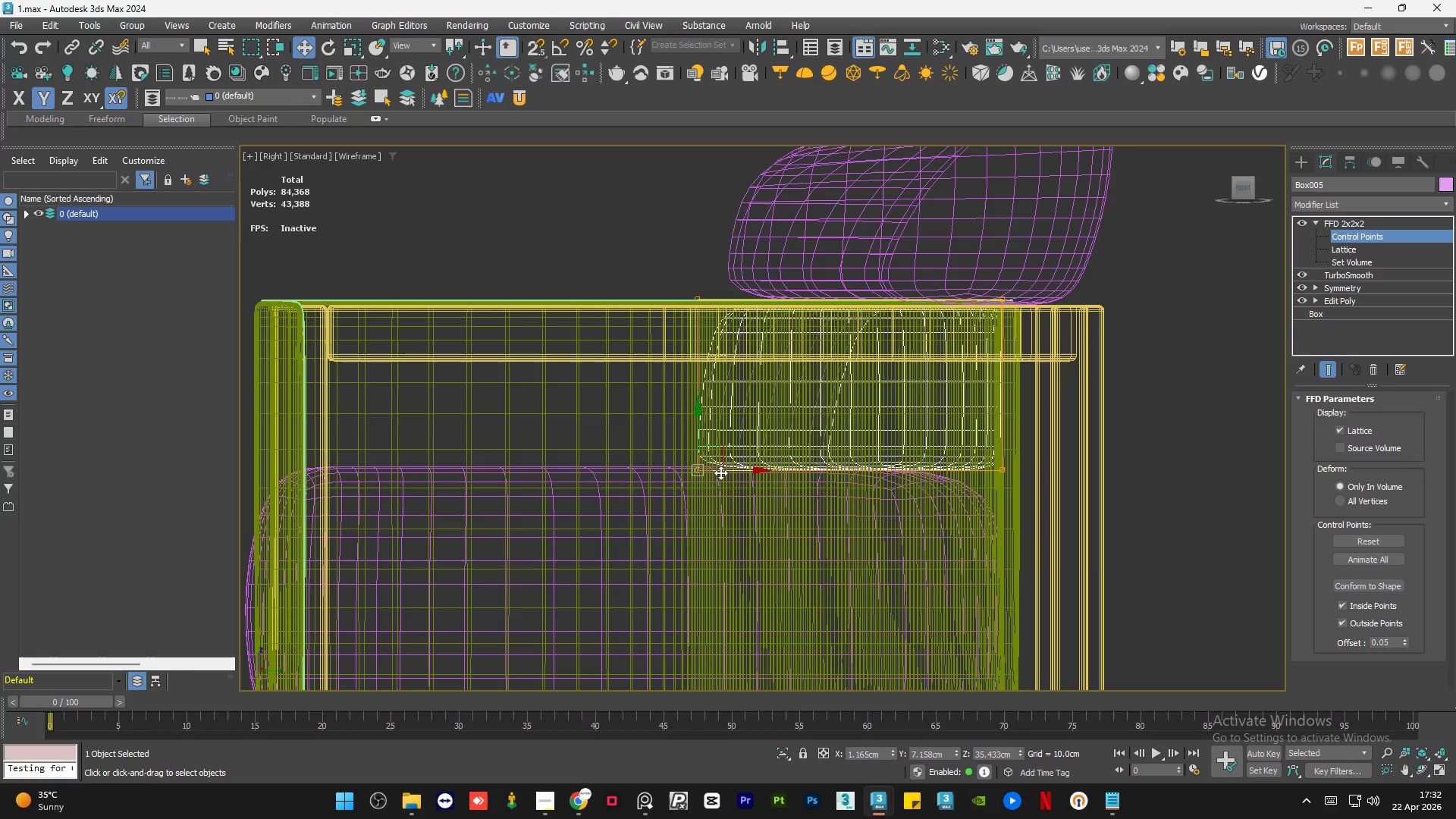 
left_click_drag(start_coordinate=[723, 470], to_coordinate=[699, 470])
 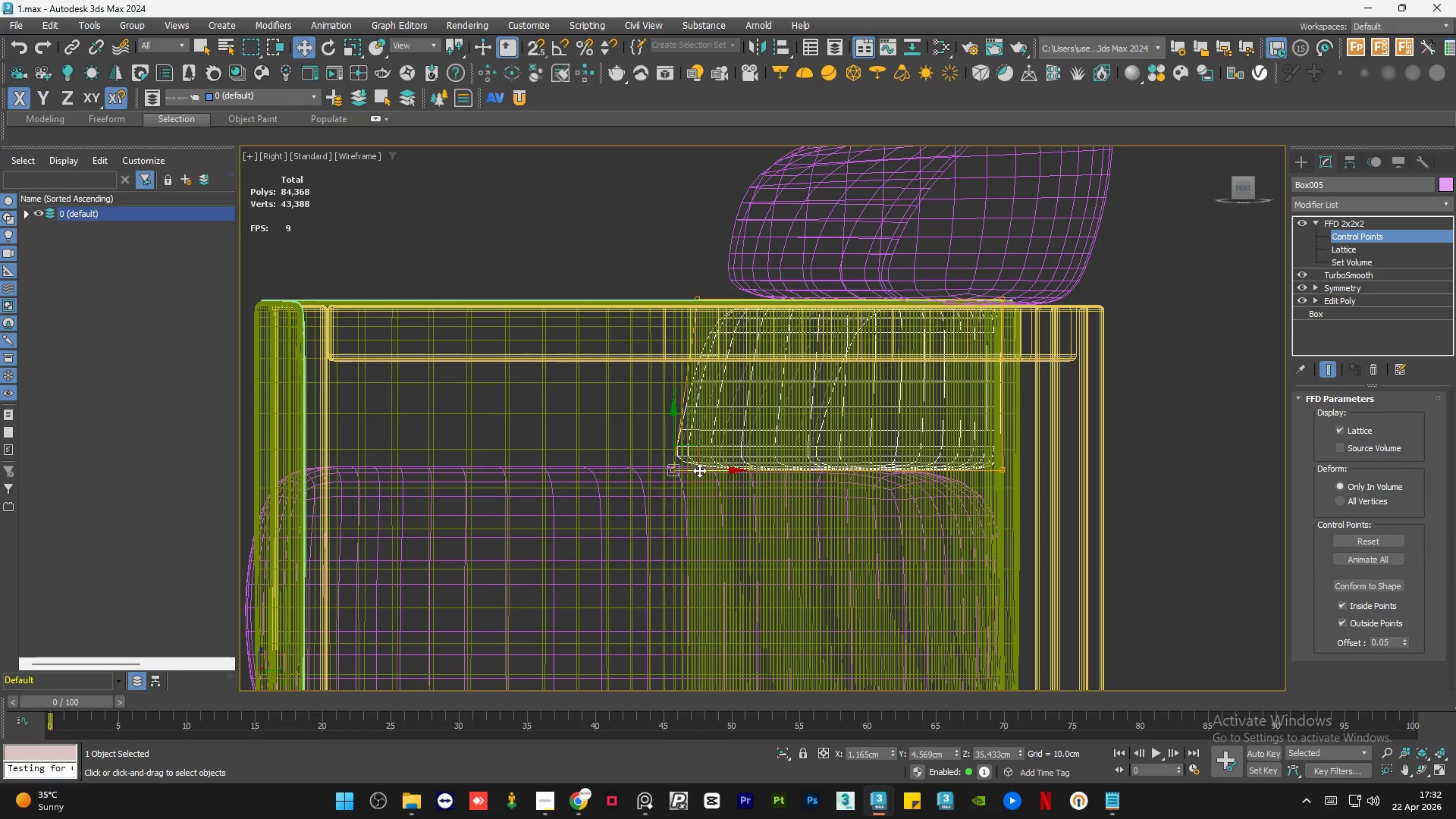 
key(F3)
 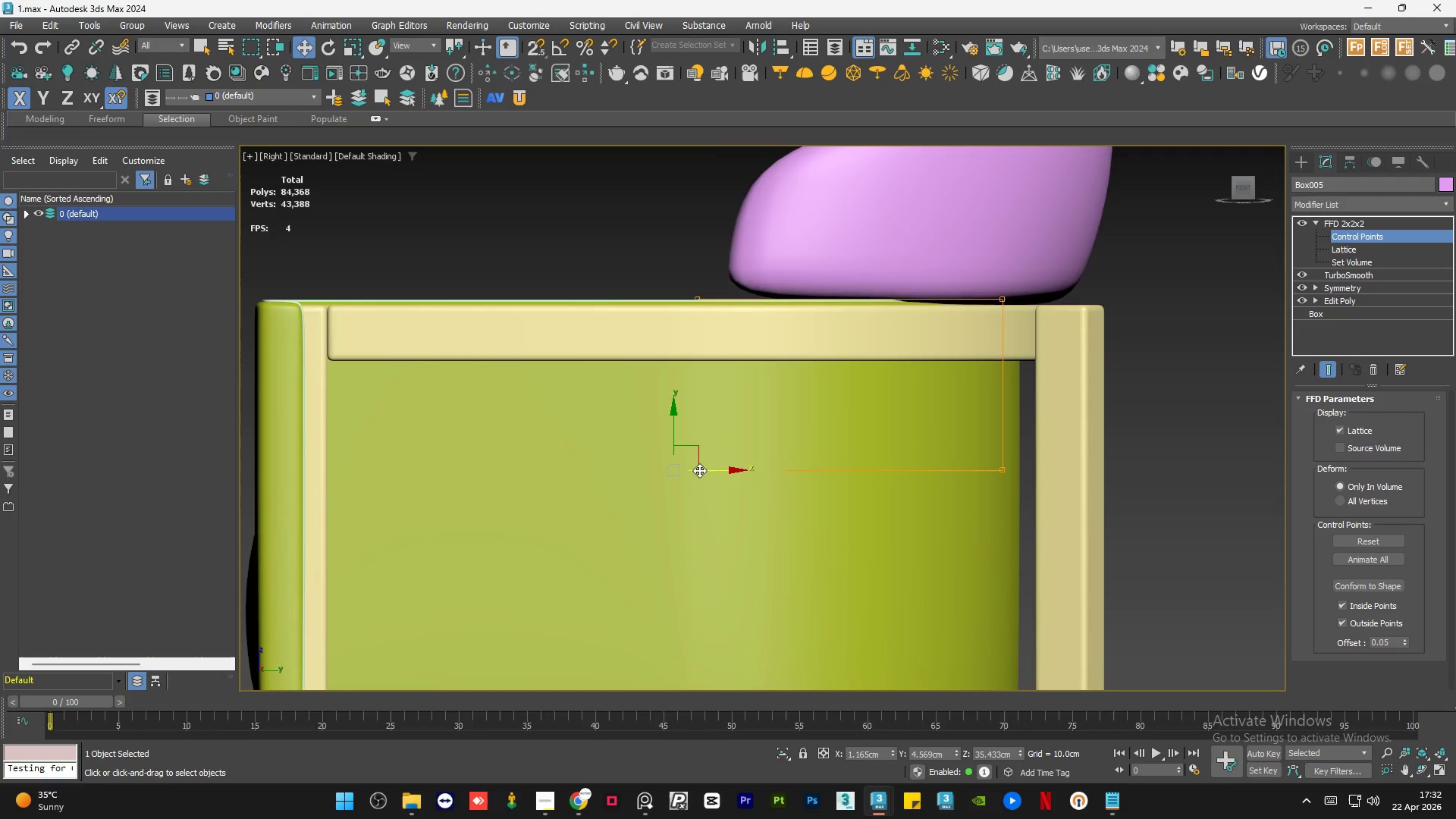 
scroll: coordinate [699, 470], scroll_direction: down, amount: 2.0
 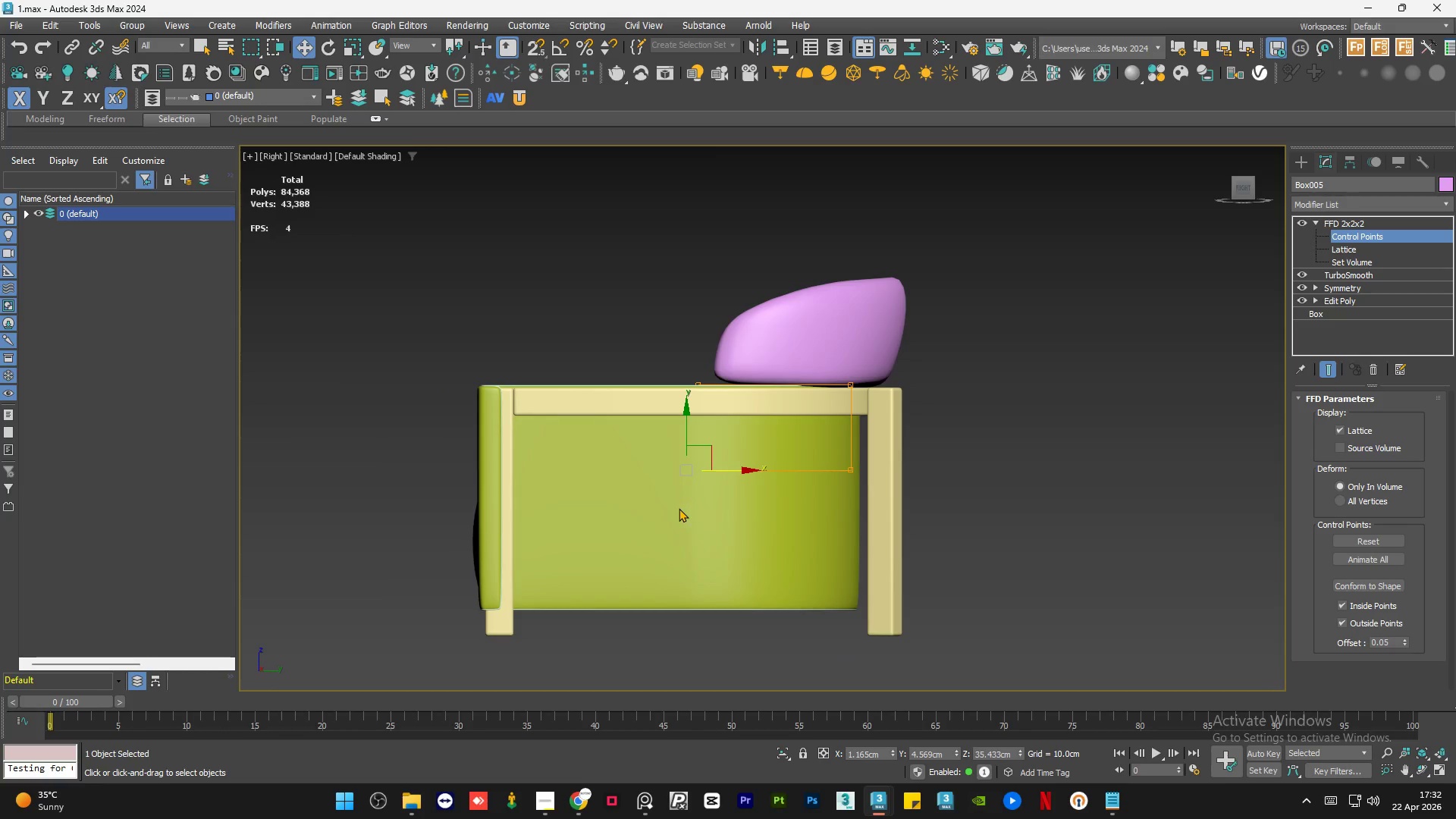 
hold_key(key=AltLeft, duration=2.19)
 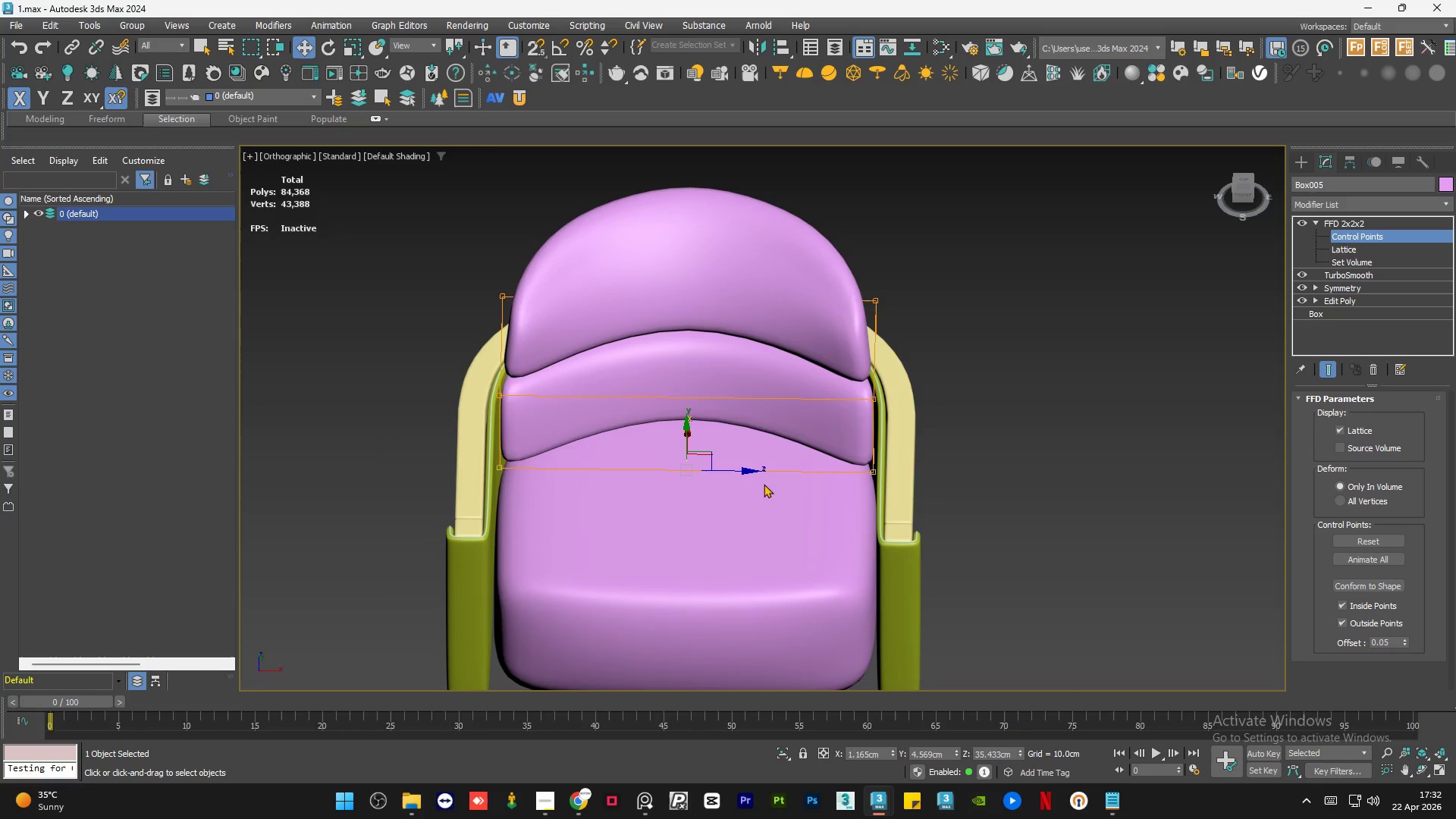 
key(R)
 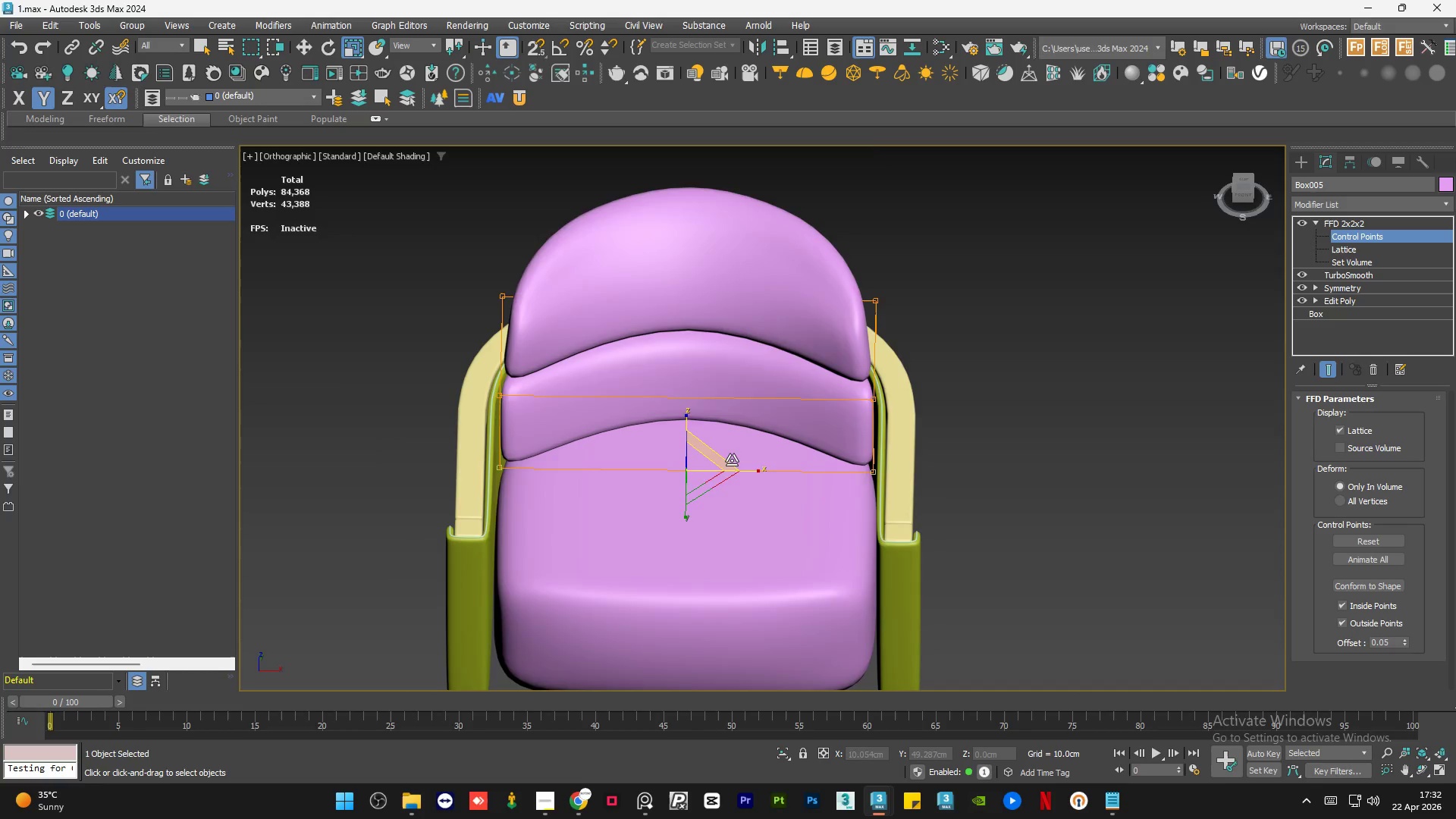 
scroll: coordinate [732, 460], scroll_direction: up, amount: 1.0
 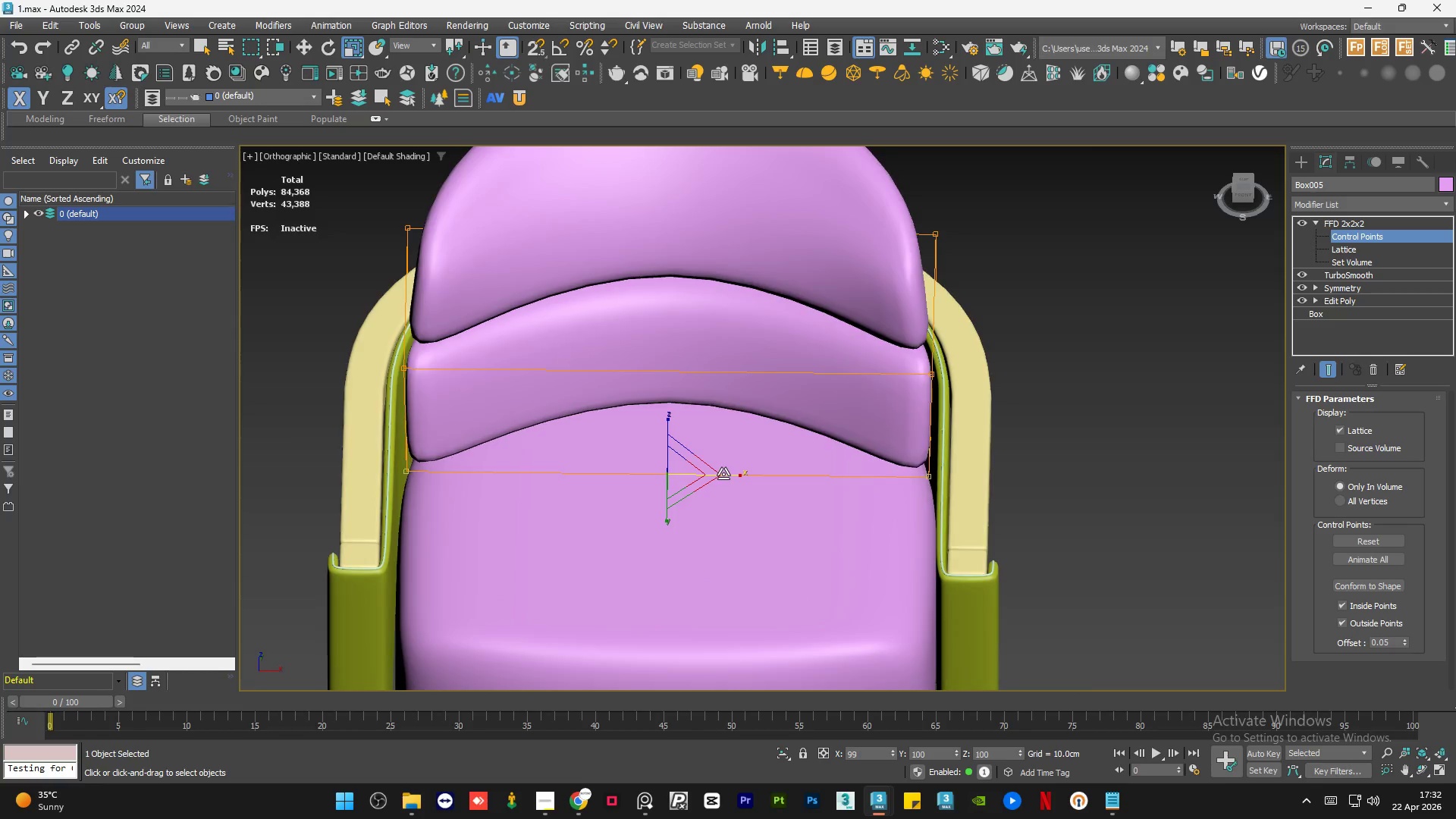 
hold_key(key=AltLeft, duration=2.34)
 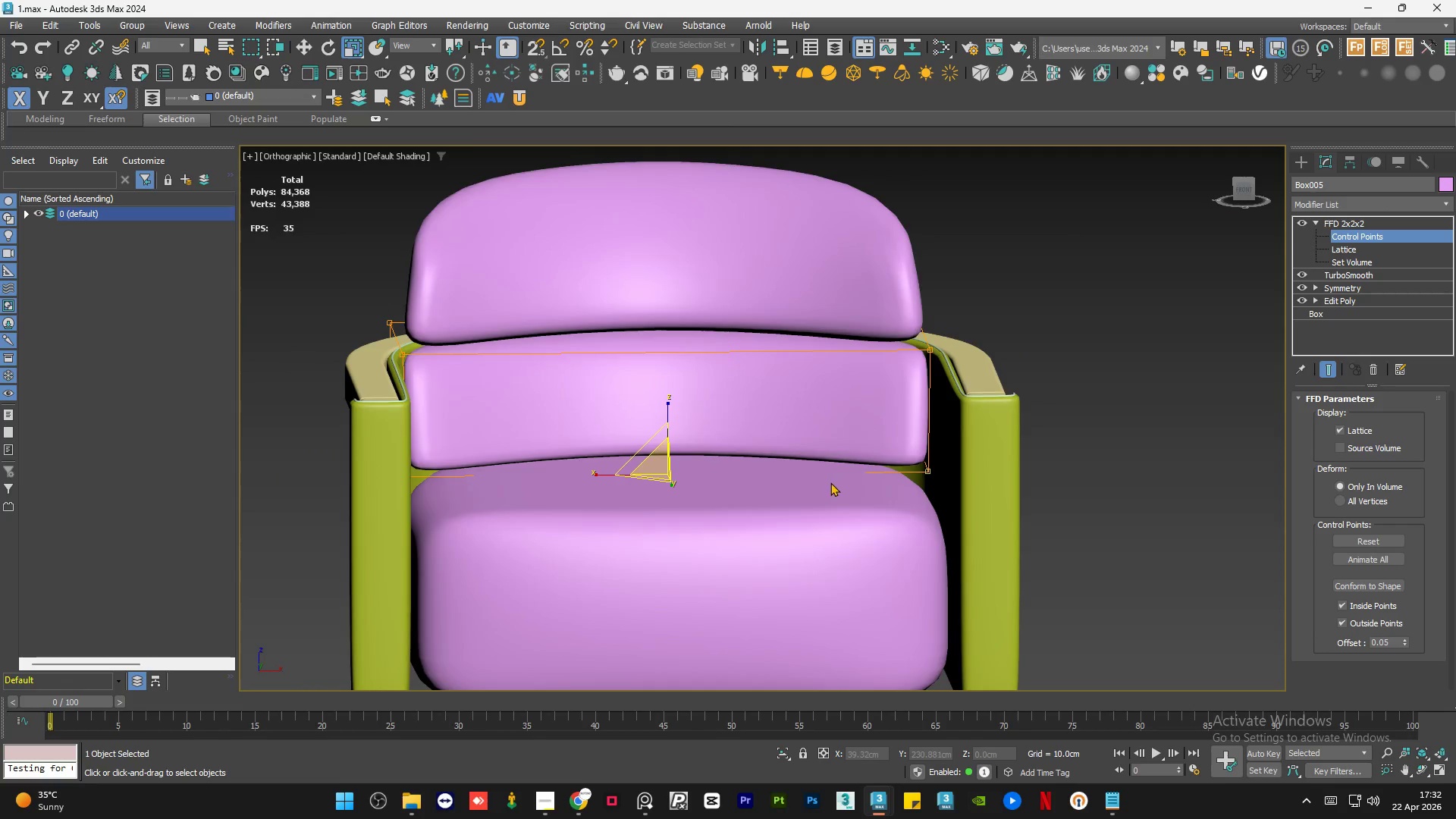 
hold_key(key=AltLeft, duration=2.62)
 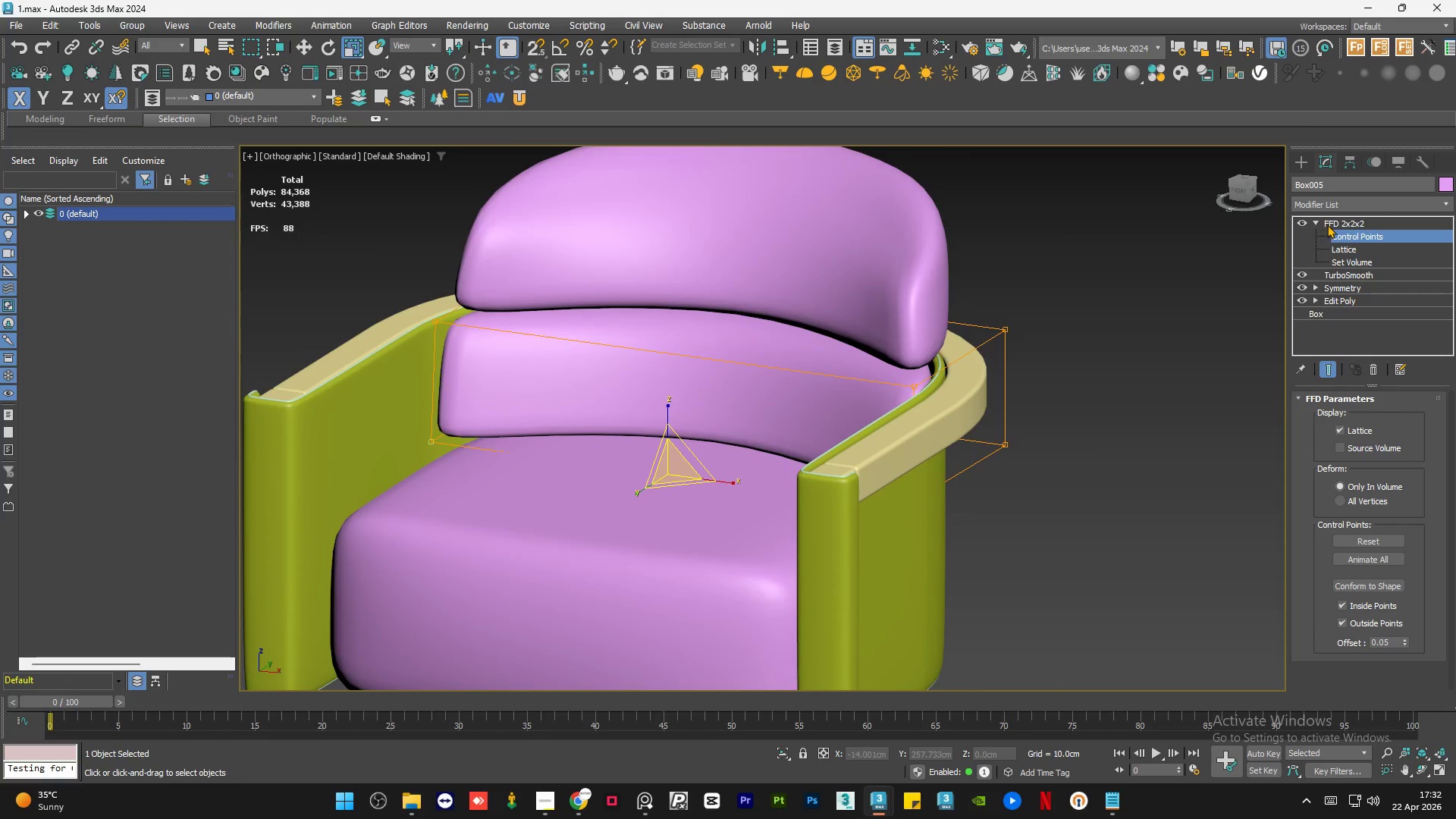 
left_click([1334, 222])
 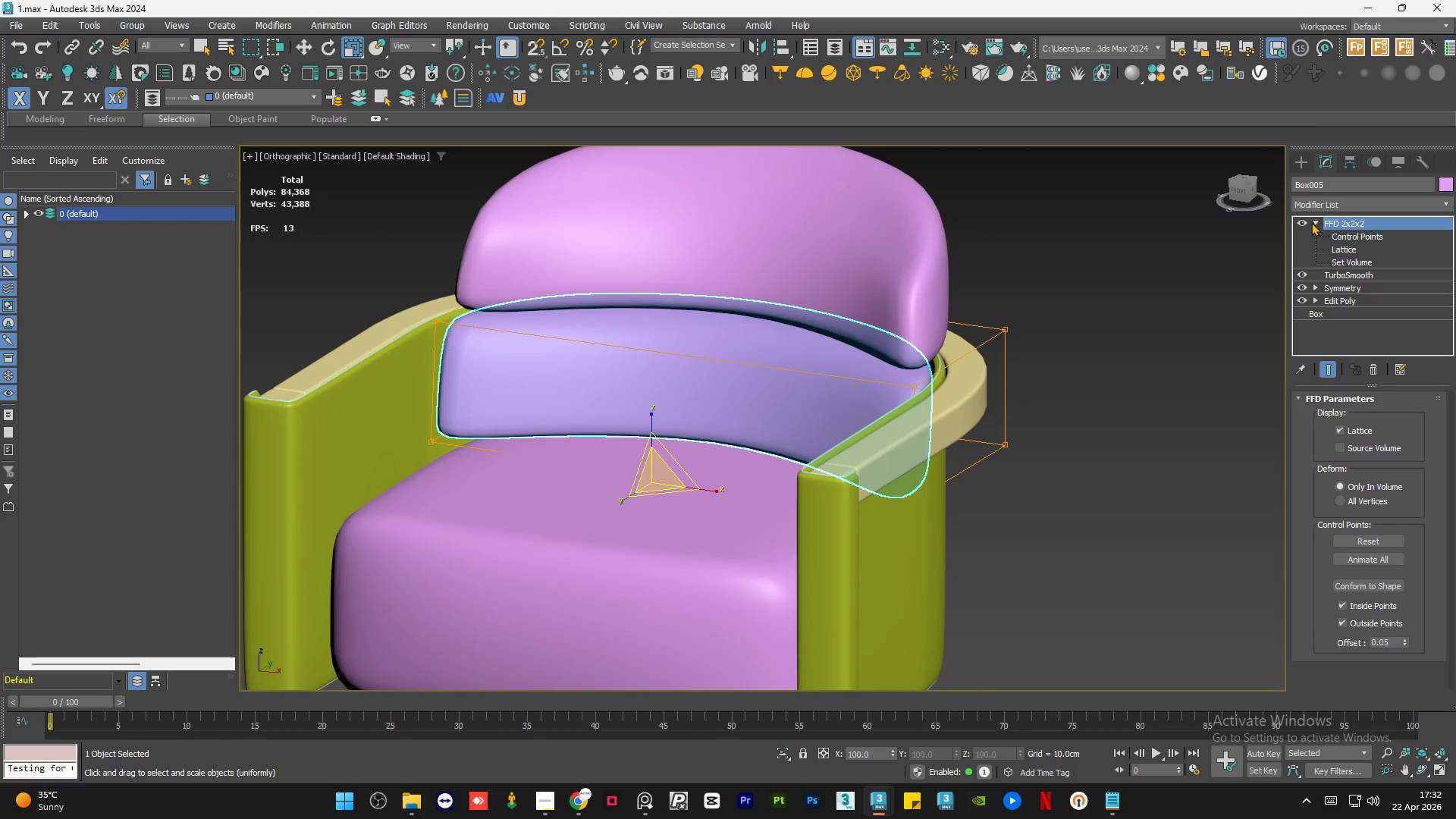 
left_click([1311, 220])
 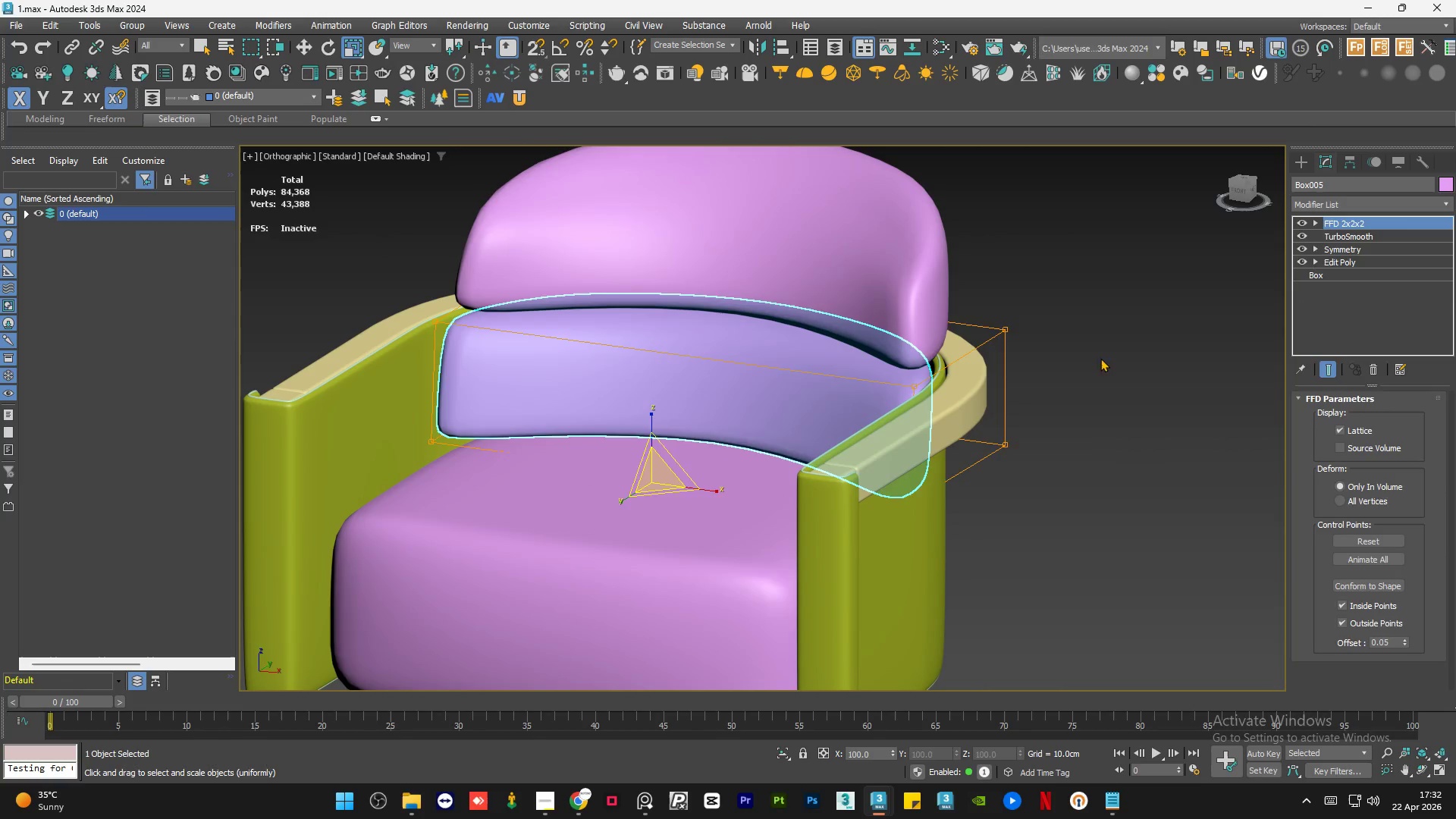 
double_click([1100, 358])
 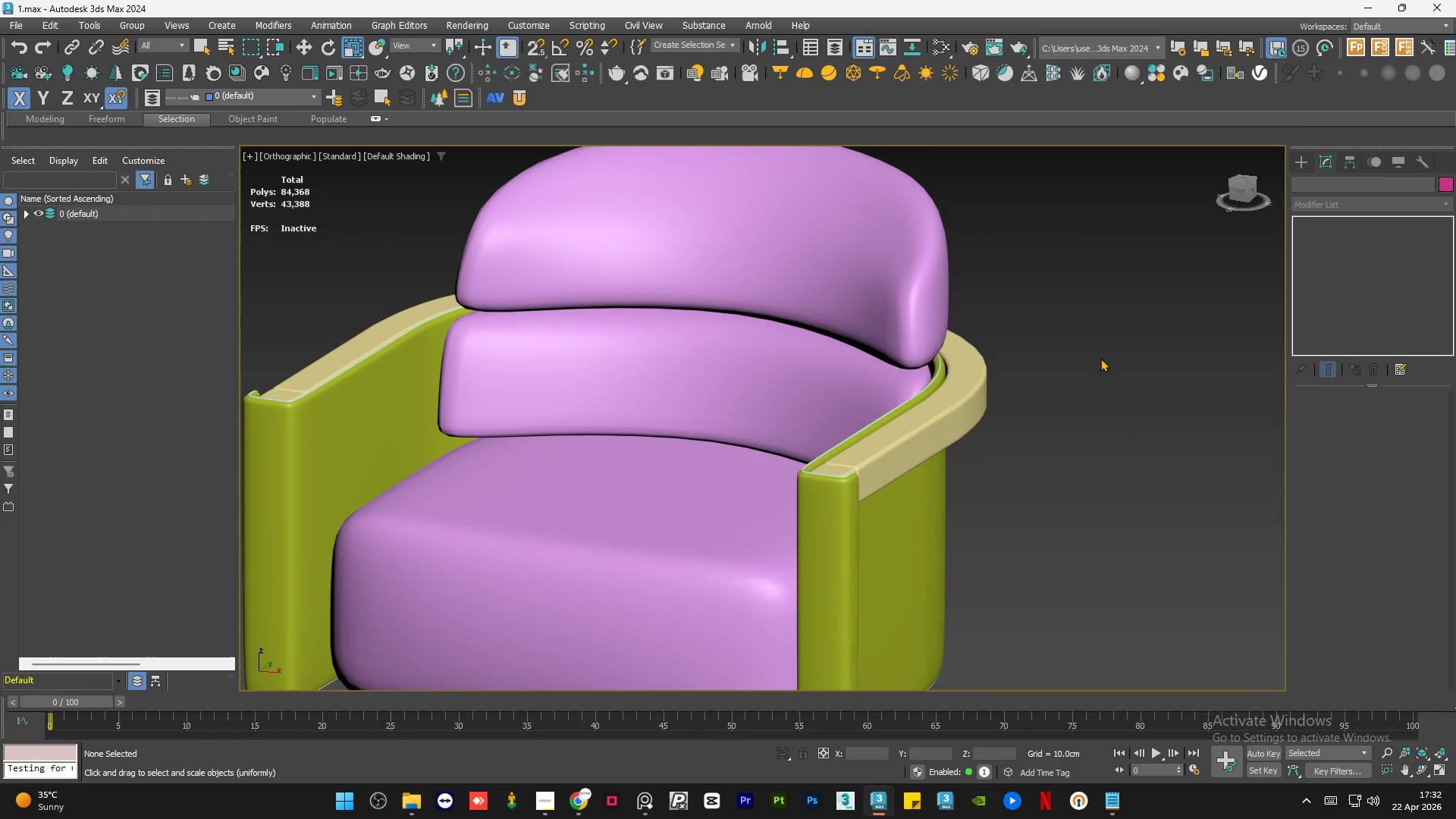 
key(Control+S)
 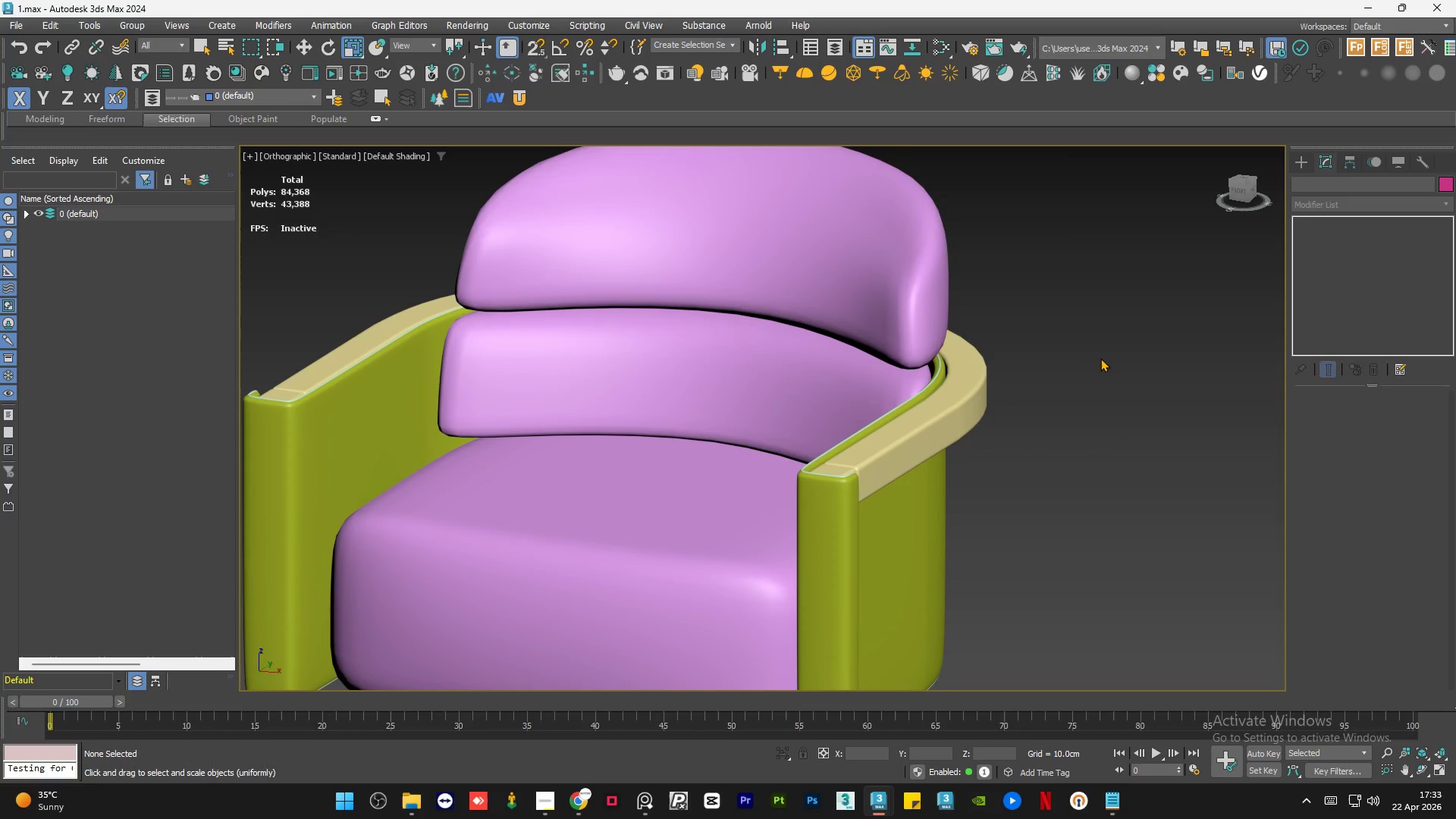 
wait(64.3)
 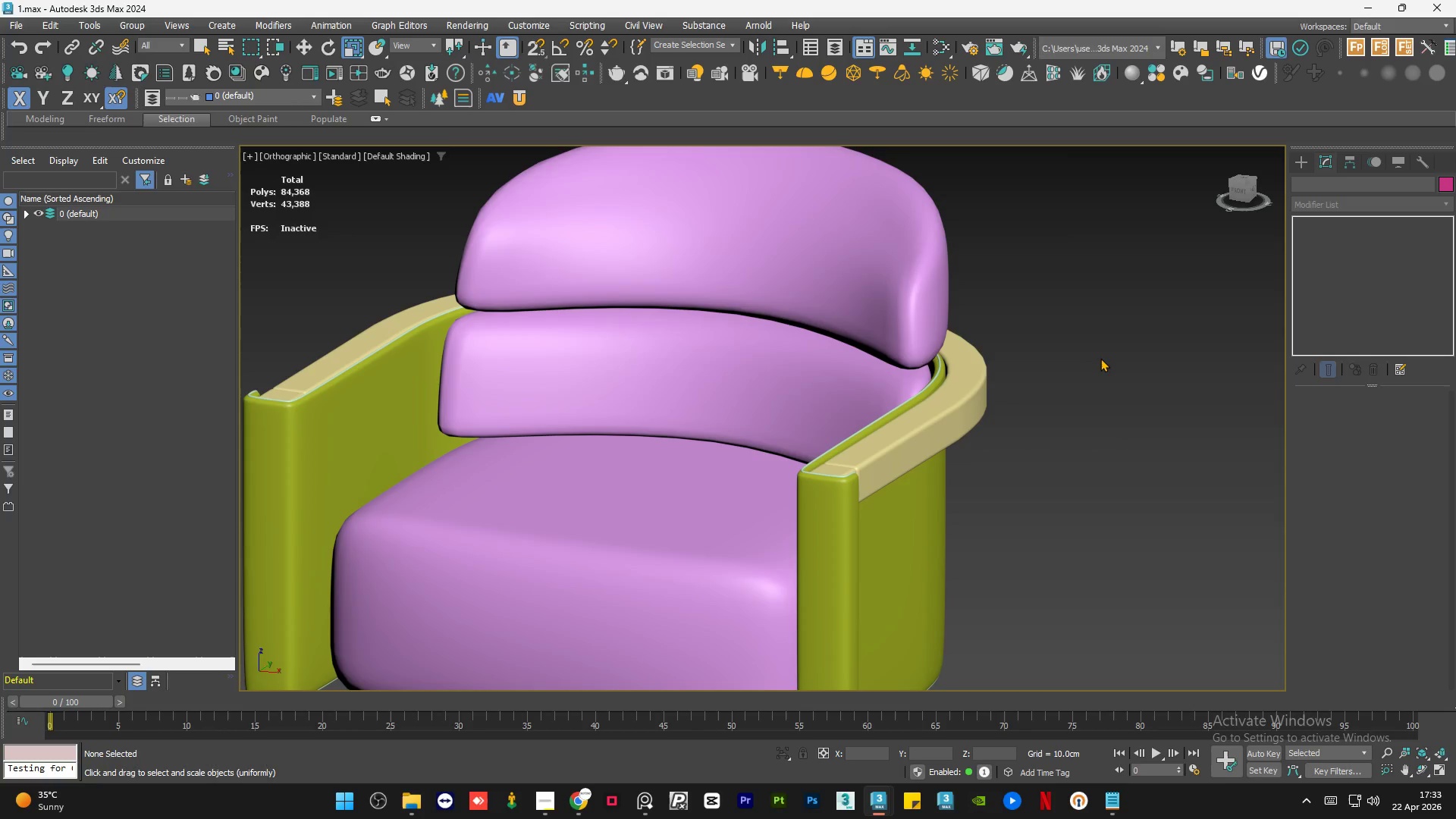 
double_click([1090, 505])
 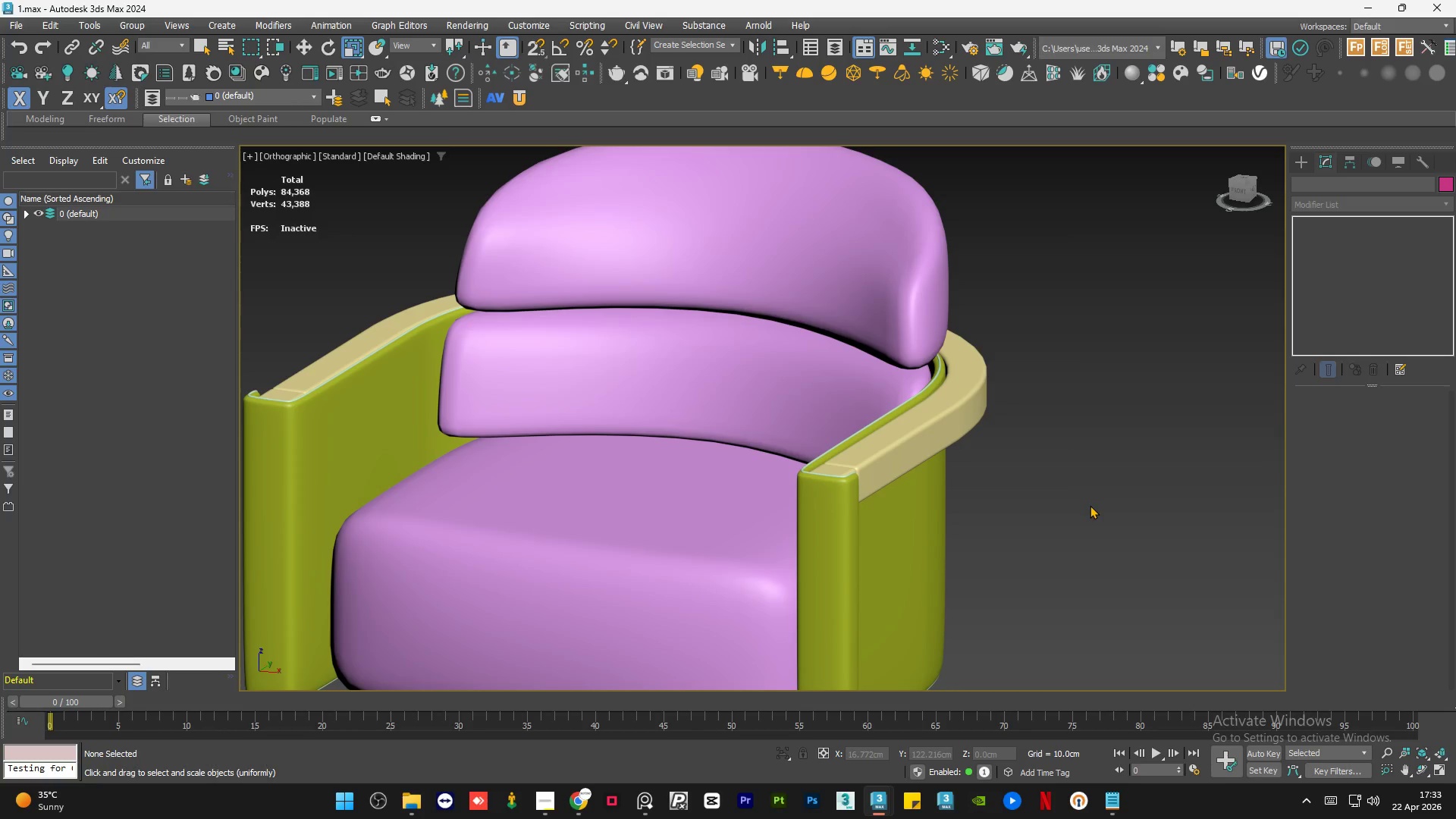 
triple_click([1090, 505])
 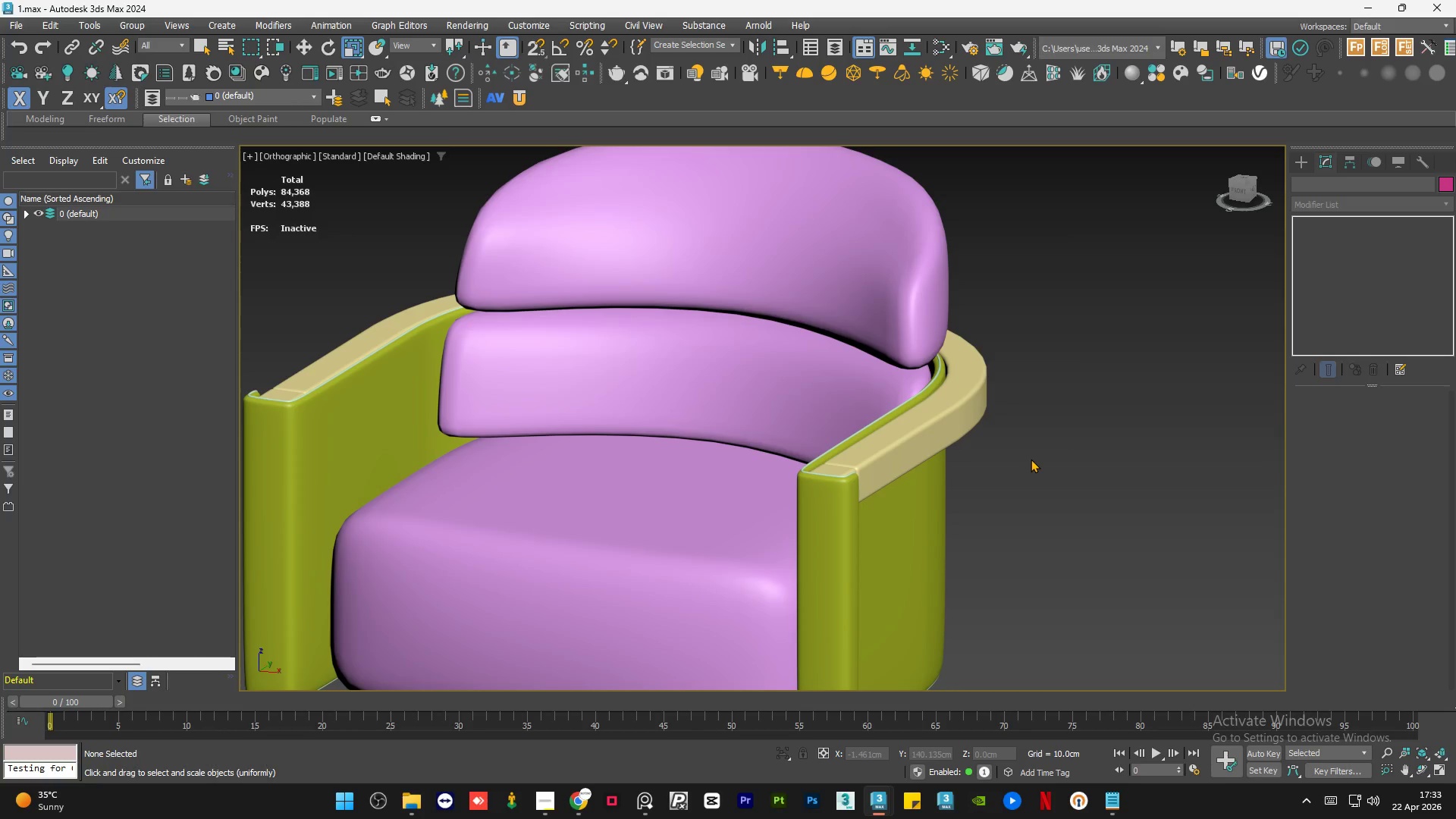 
key(Control+S)
 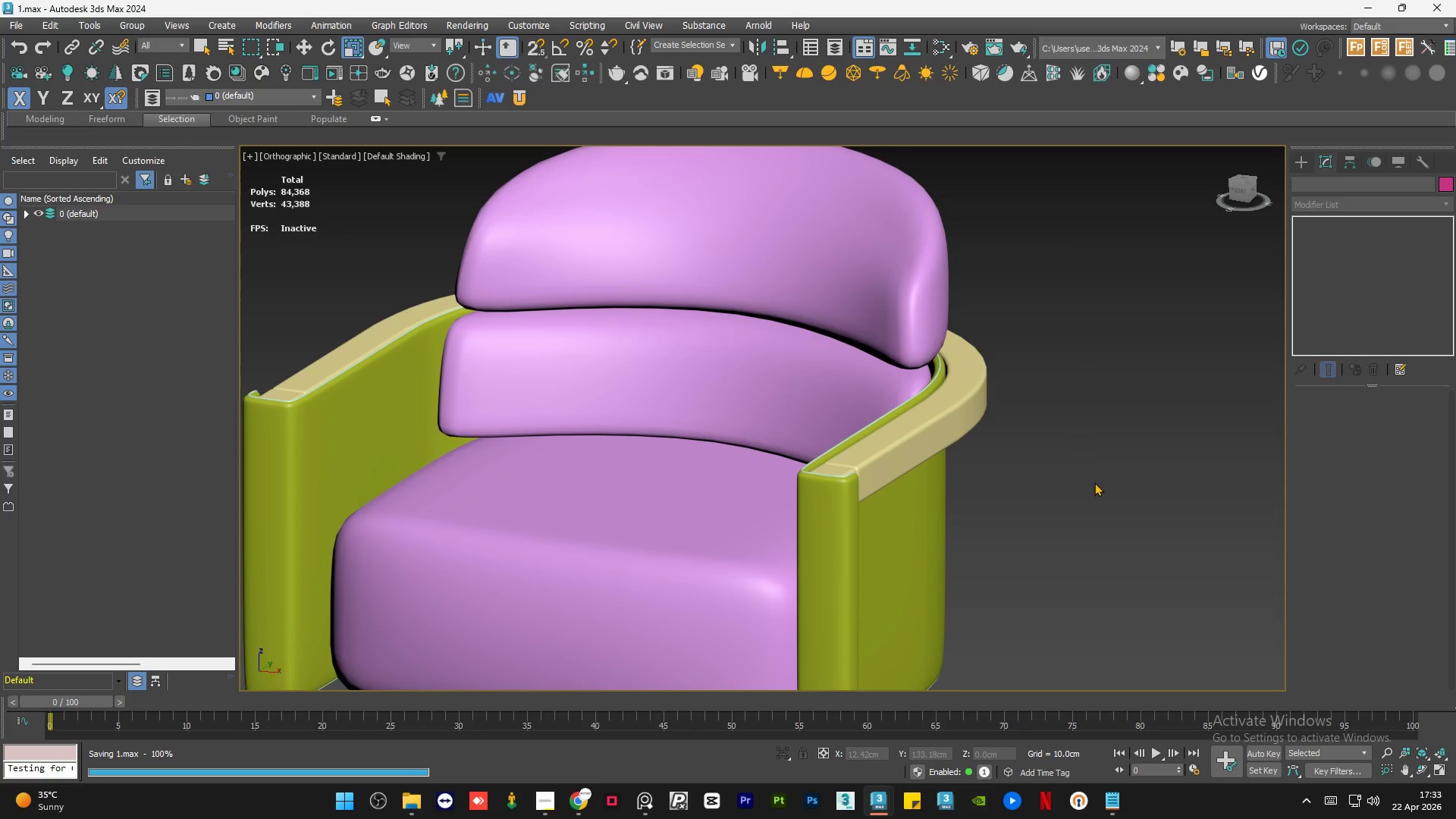 
double_click([1094, 482])
 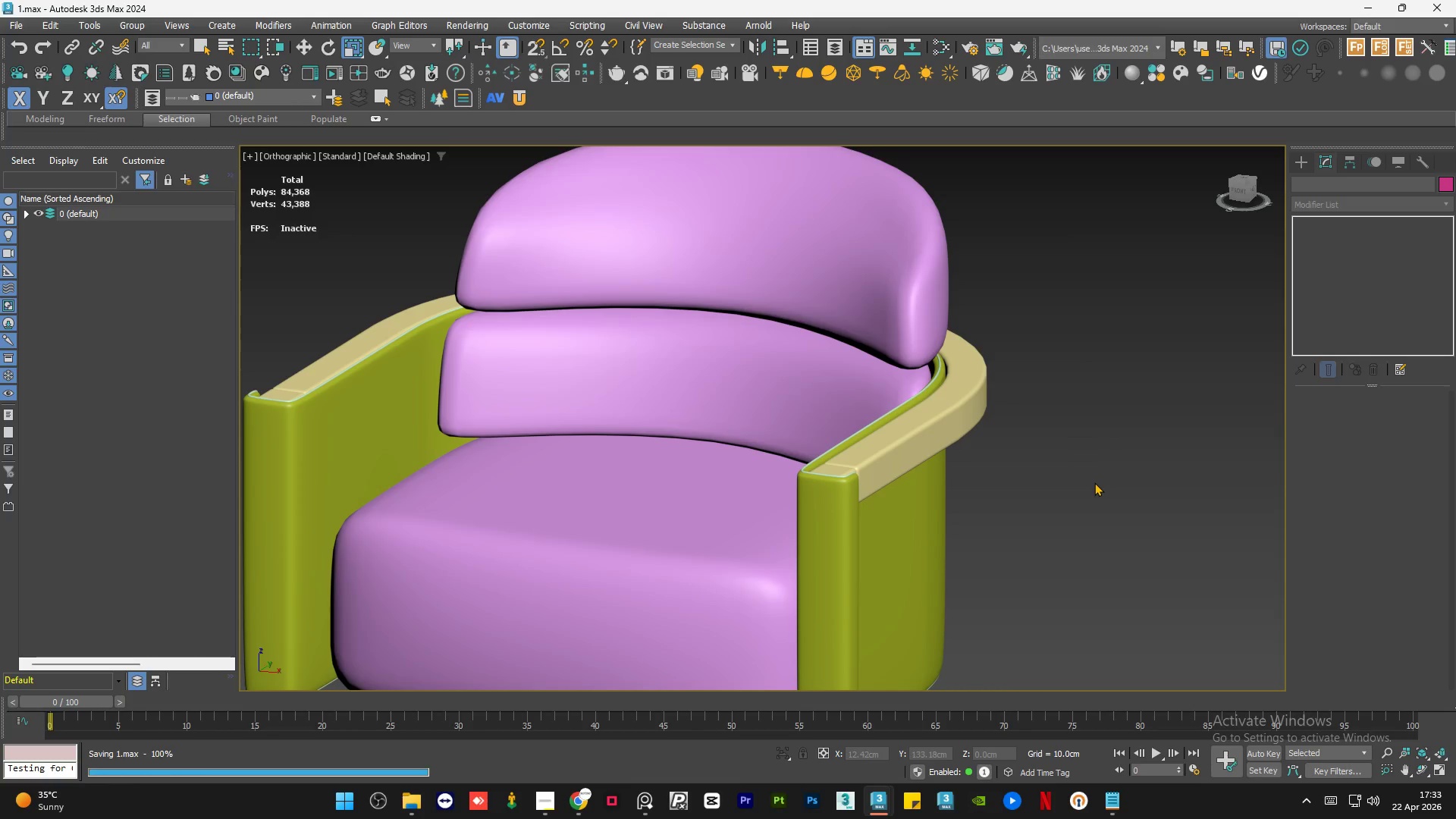 
triple_click([1094, 482])
 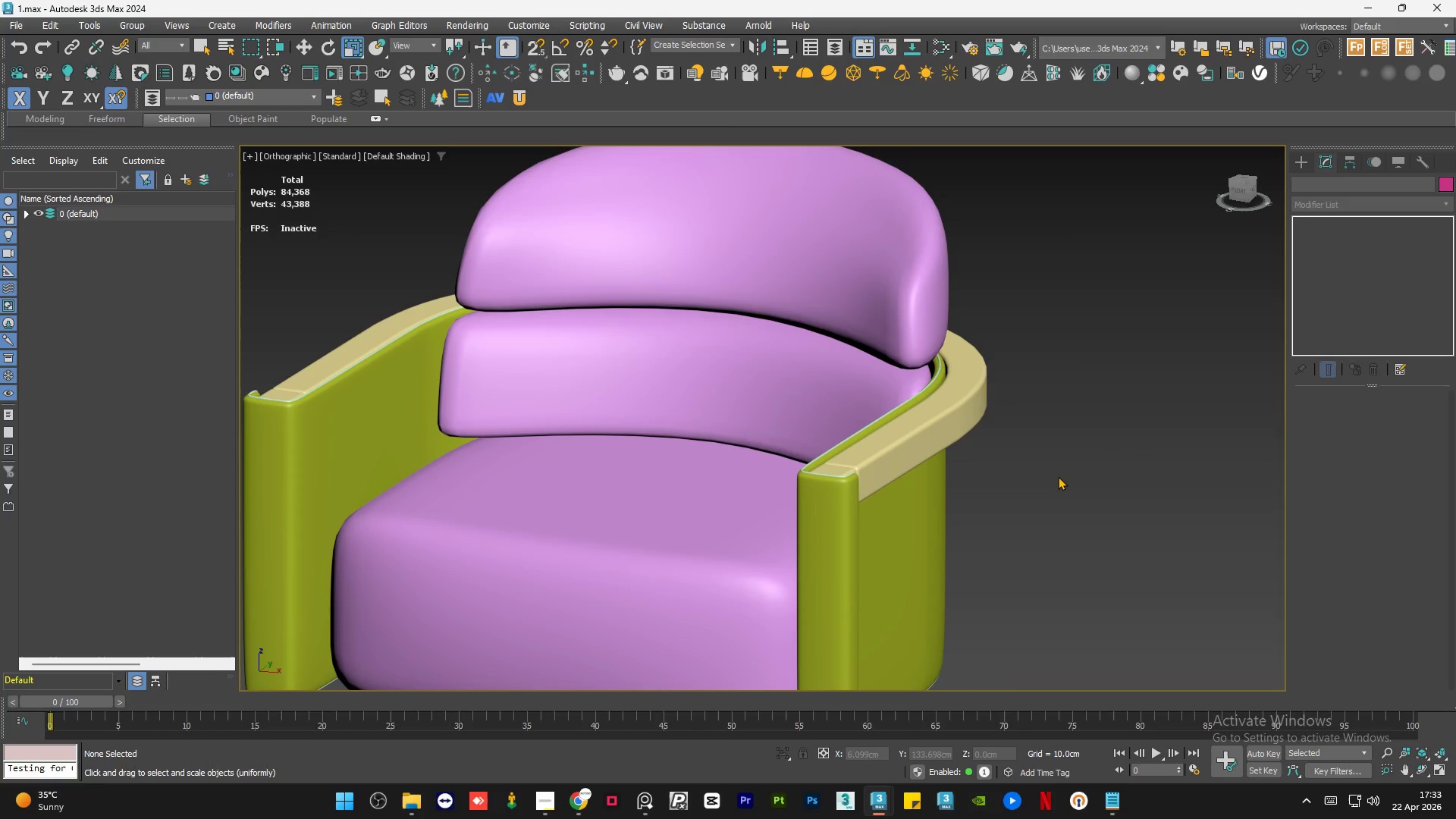 
double_click([1058, 476])
 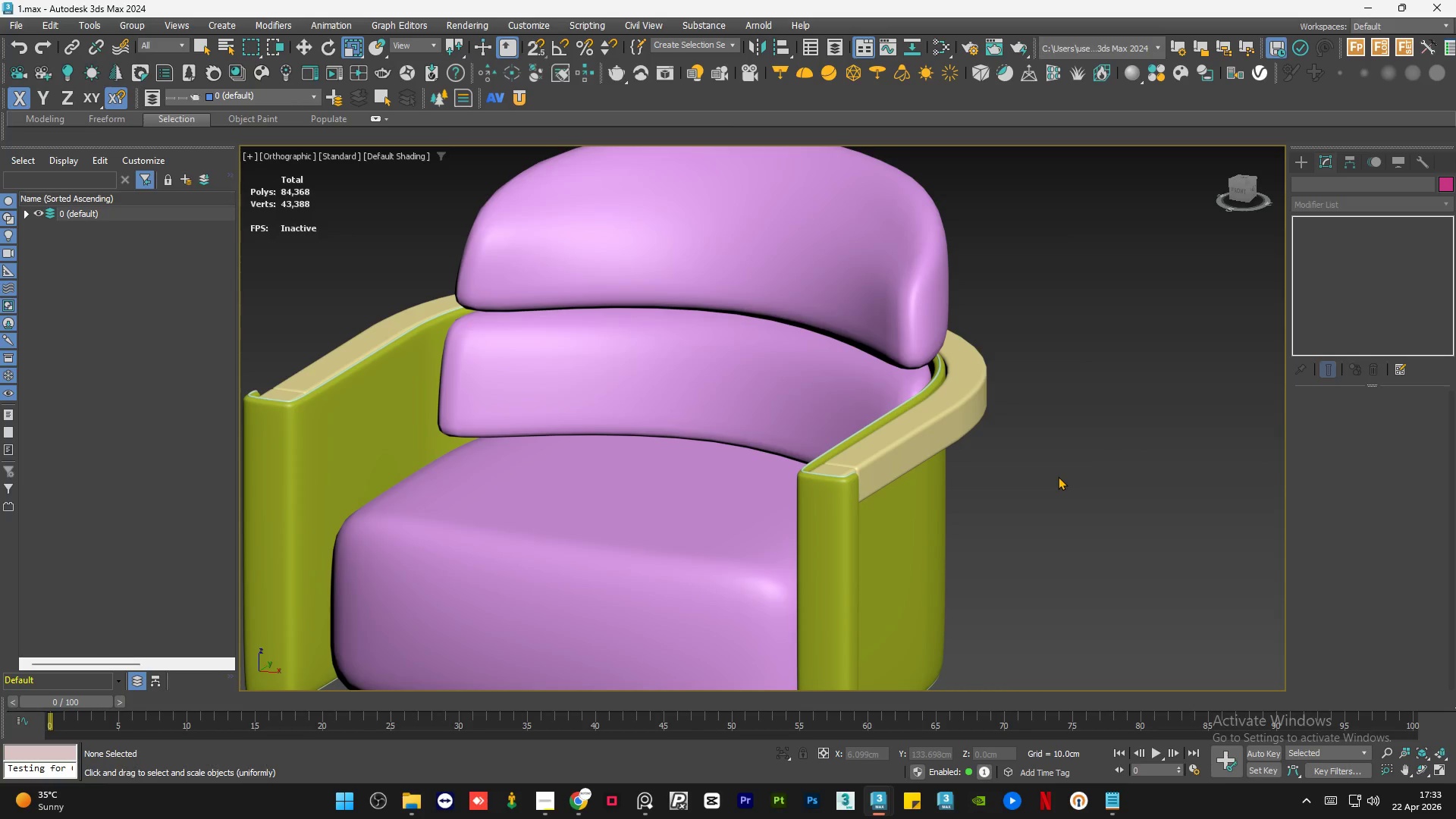 
triple_click([1058, 476])
 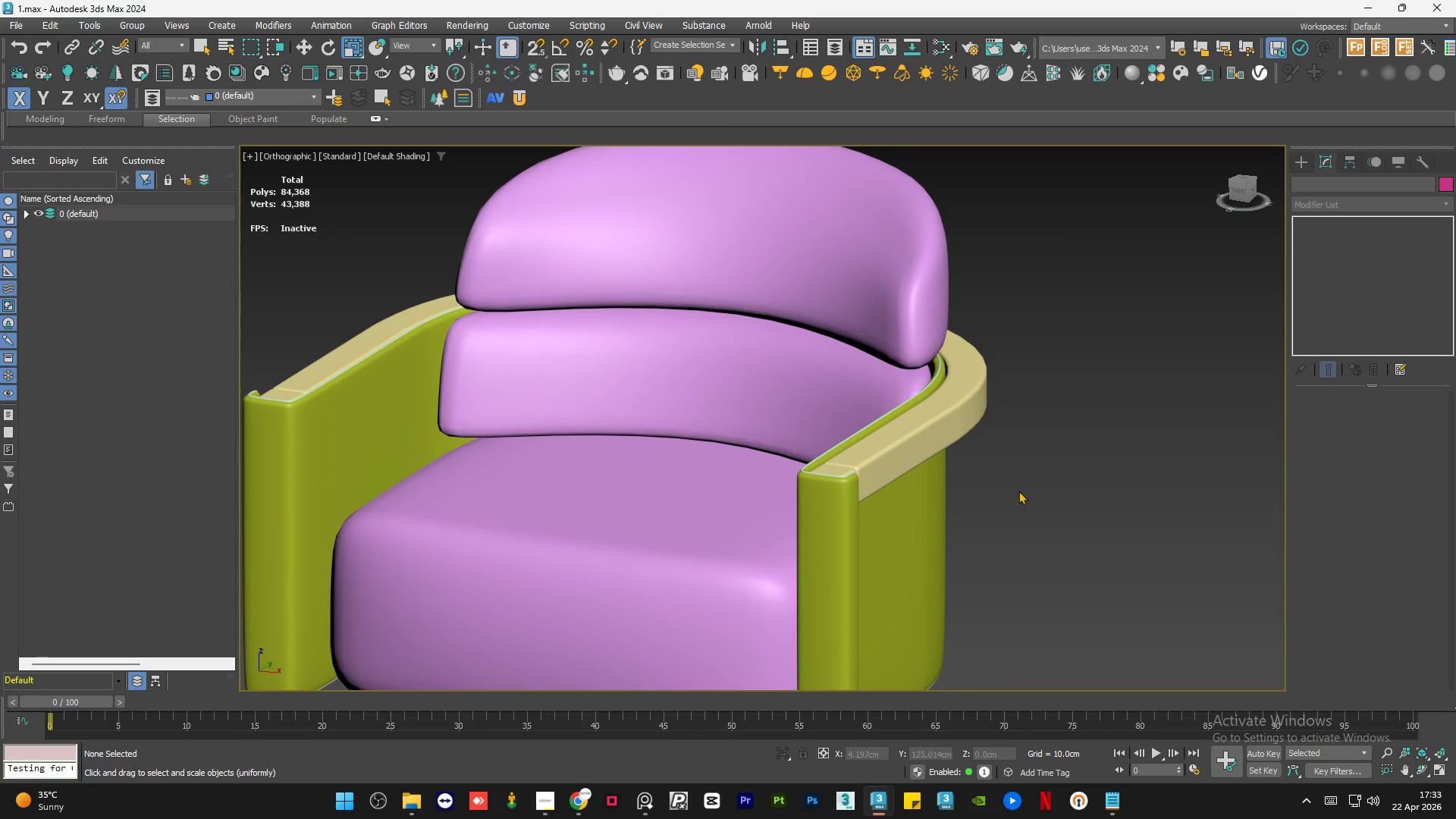 
hold_key(key=AltLeft, duration=0.73)
 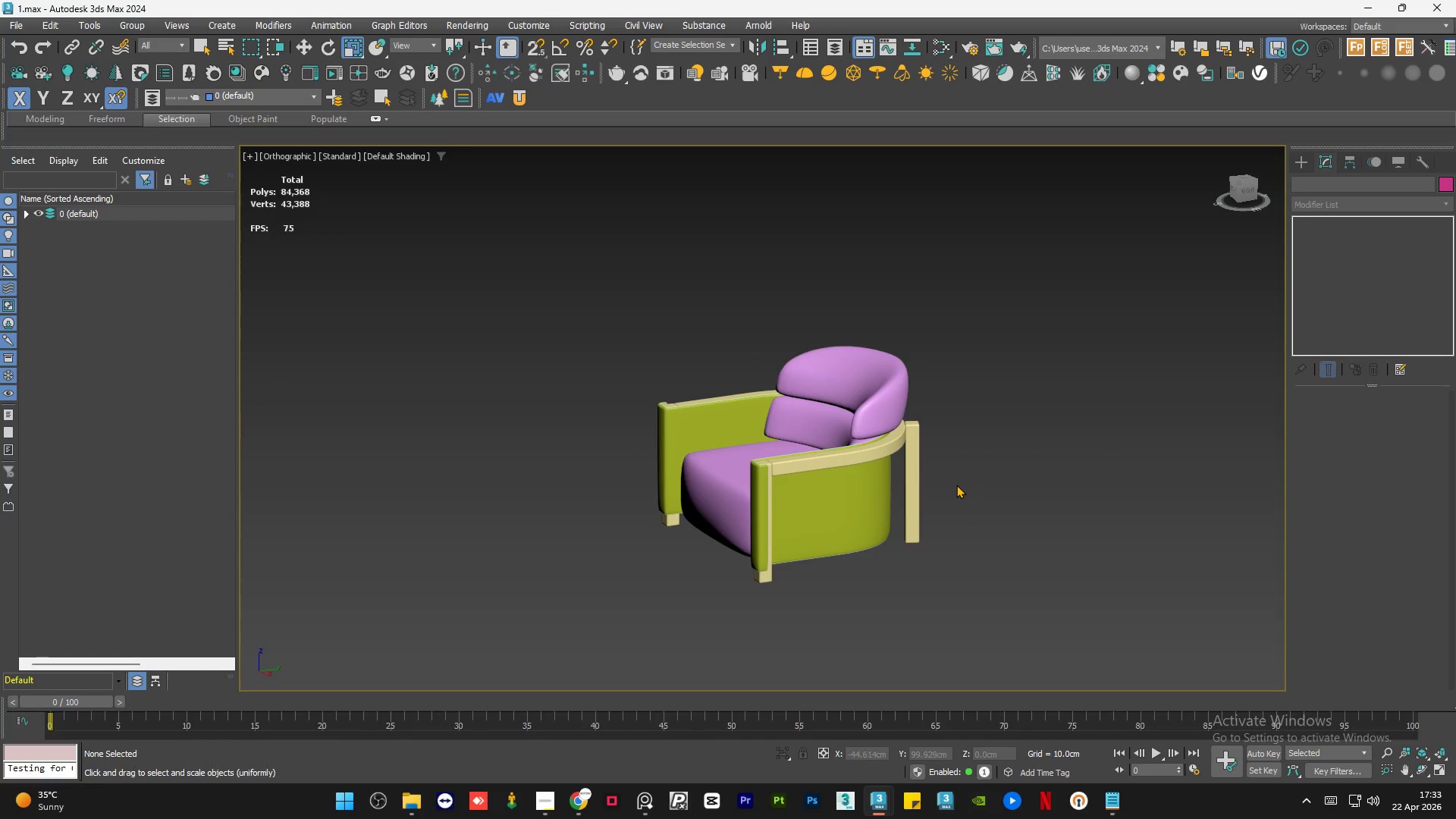 
scroll: coordinate [1015, 499], scroll_direction: down, amount: 3.0
 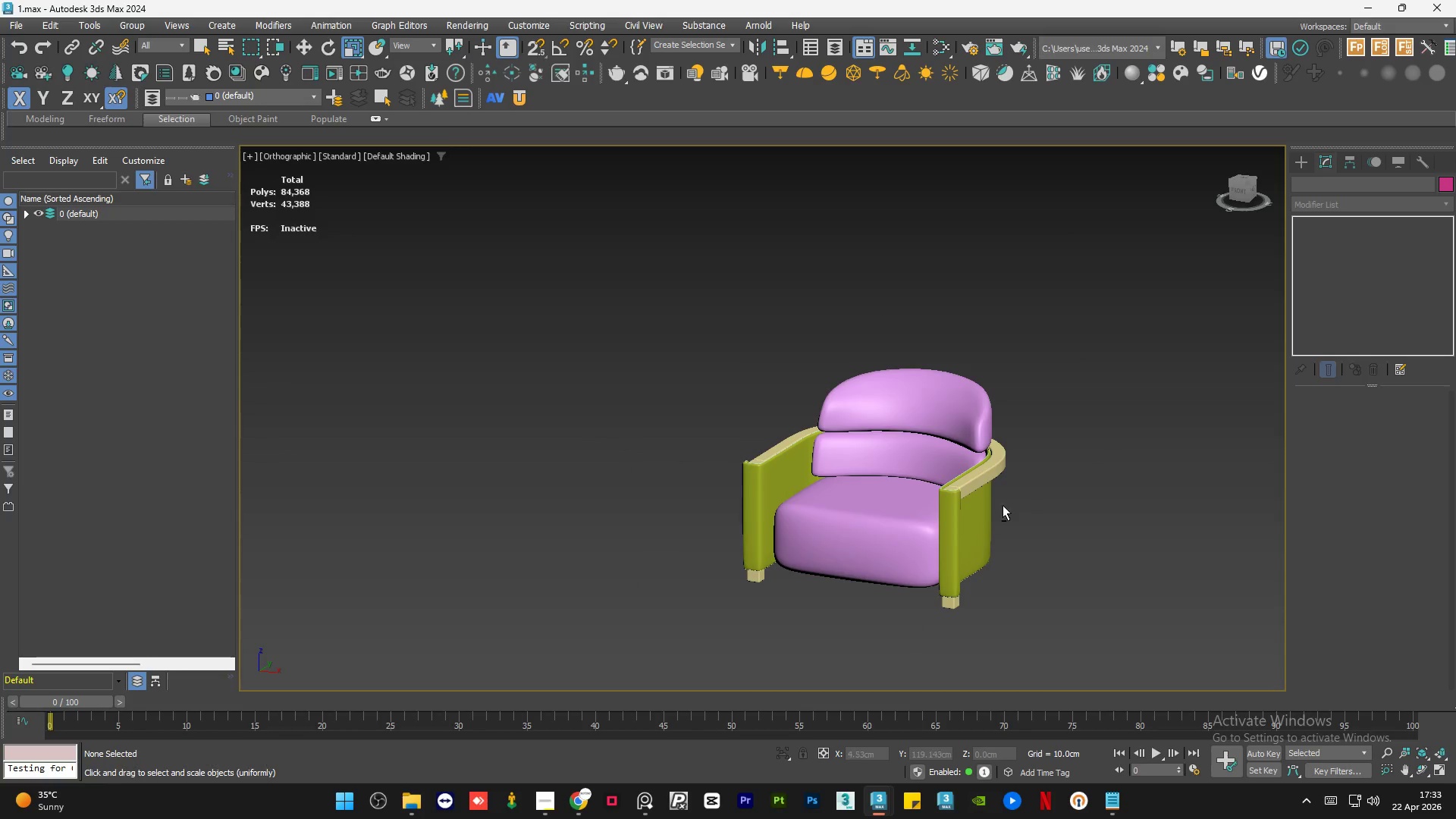 
double_click([956, 485])
 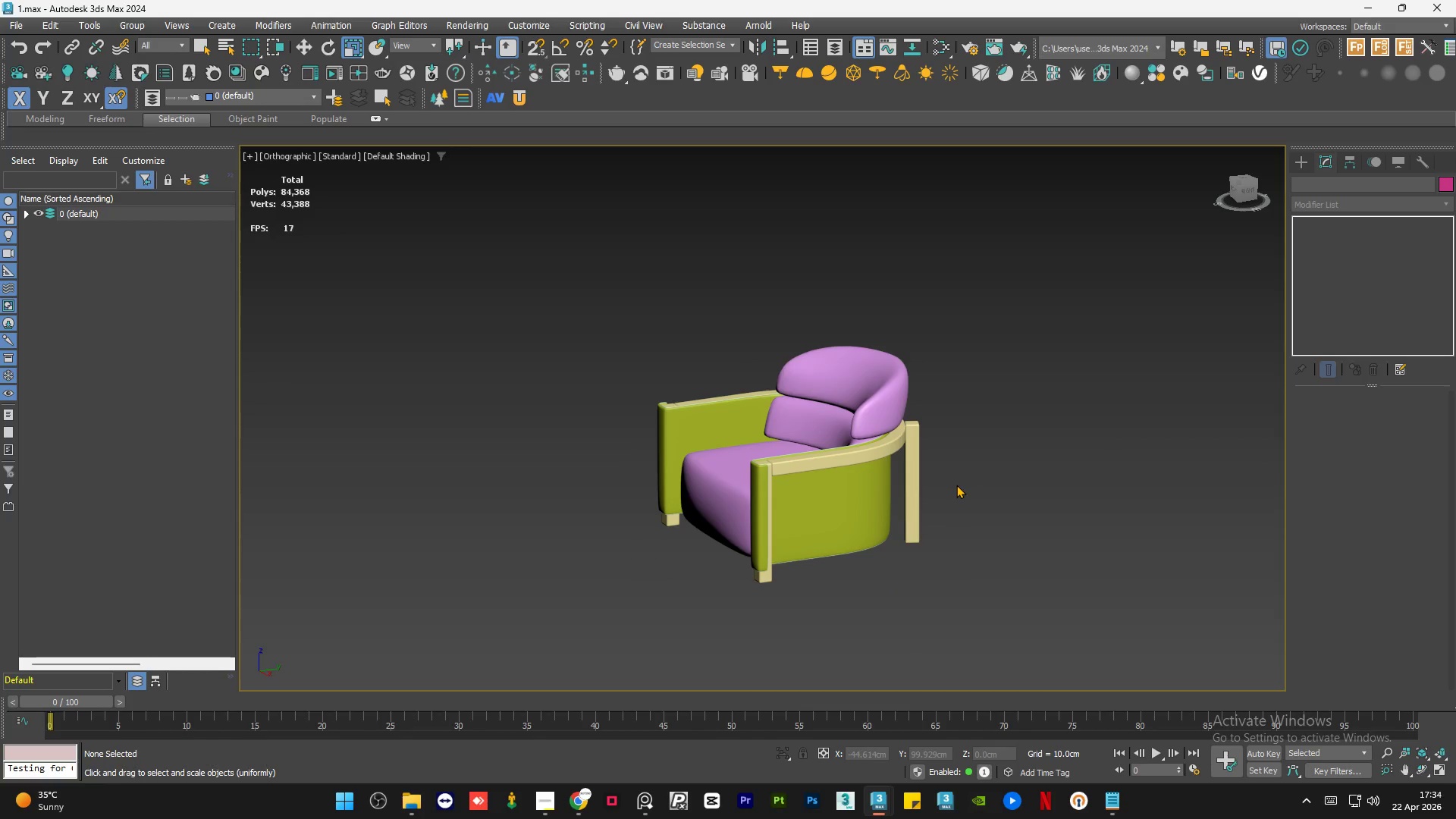 
triple_click([956, 484])
 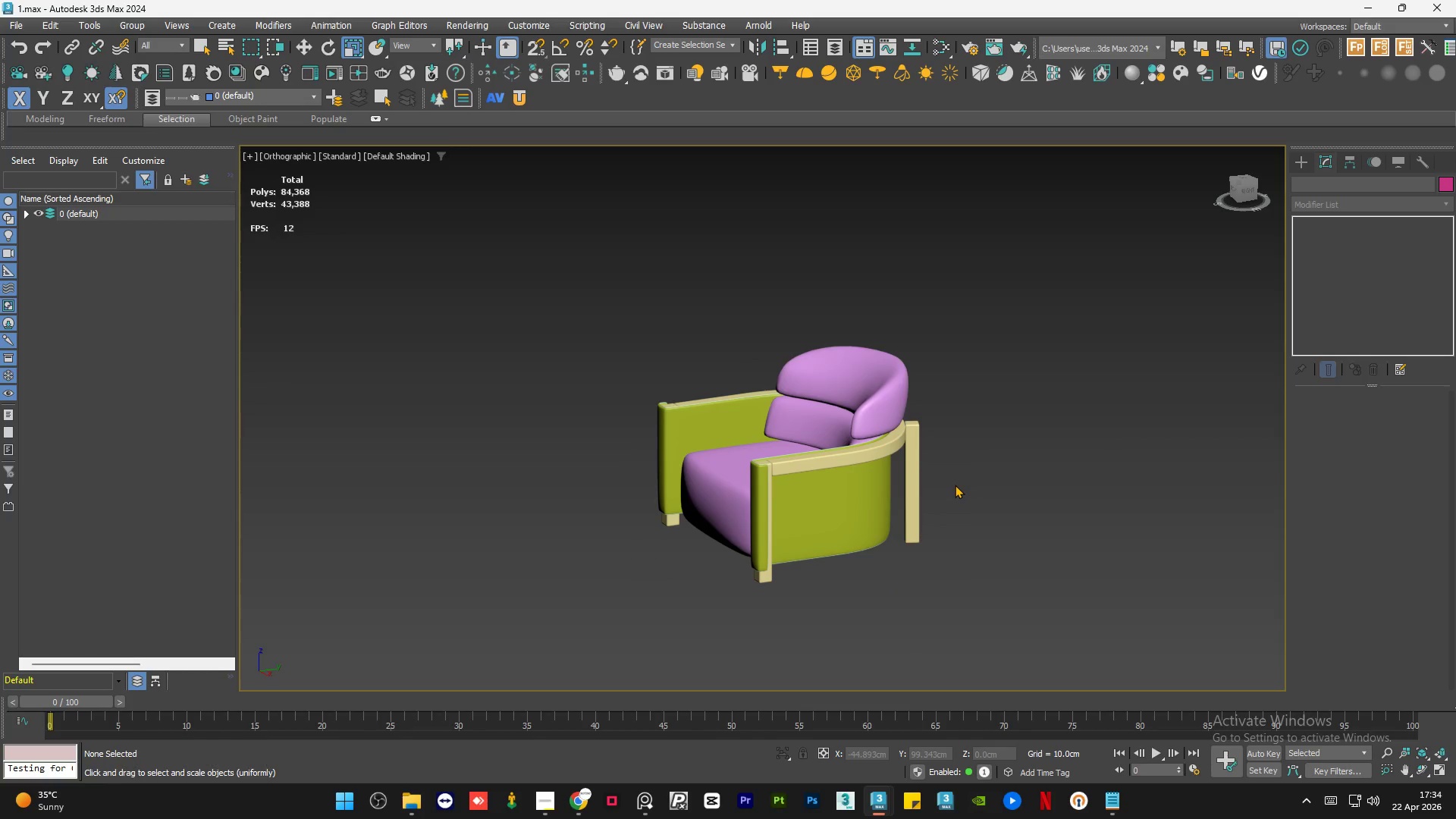 
hold_key(key=AltLeft, duration=0.75)
 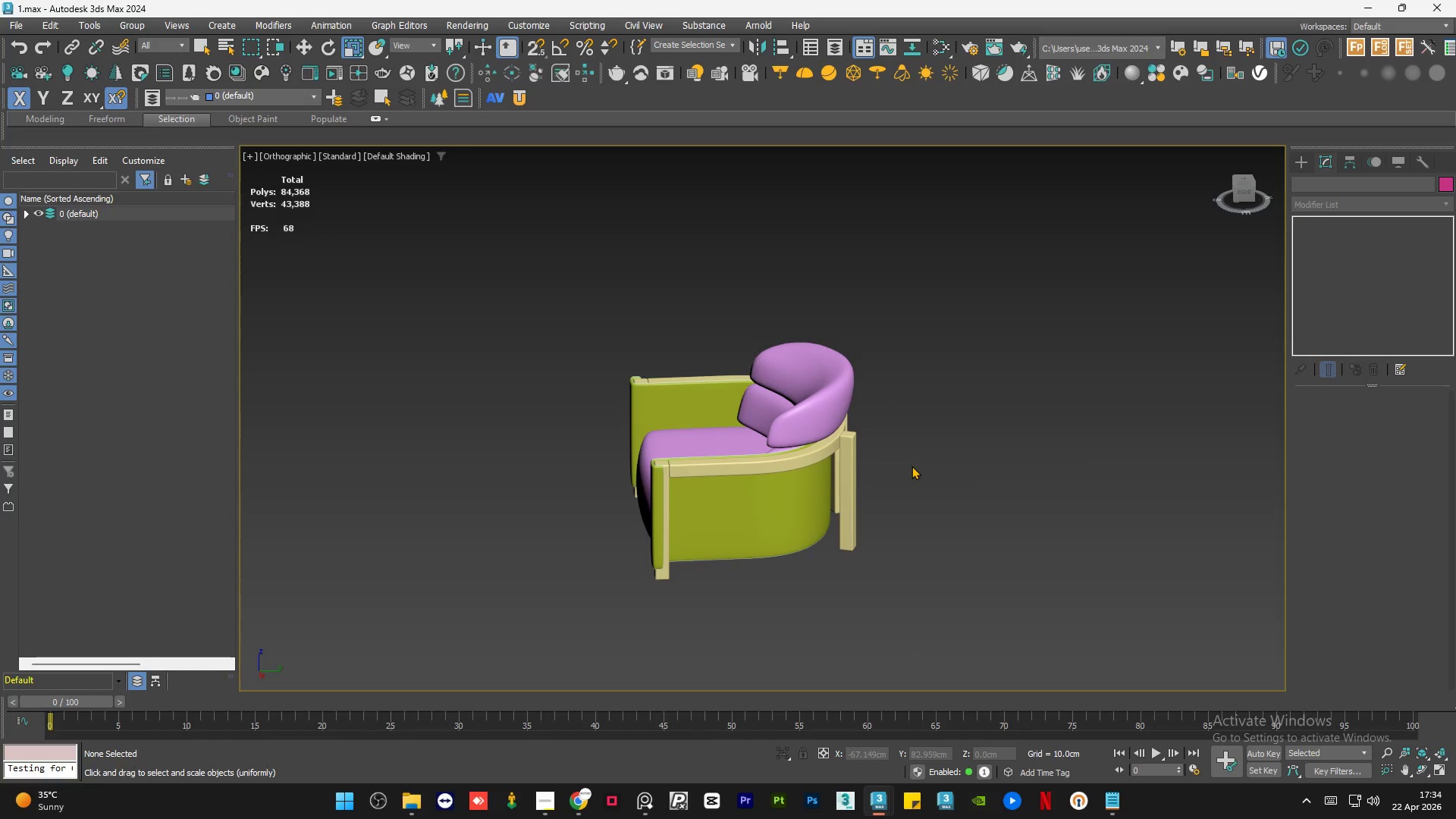 
double_click([912, 466])
 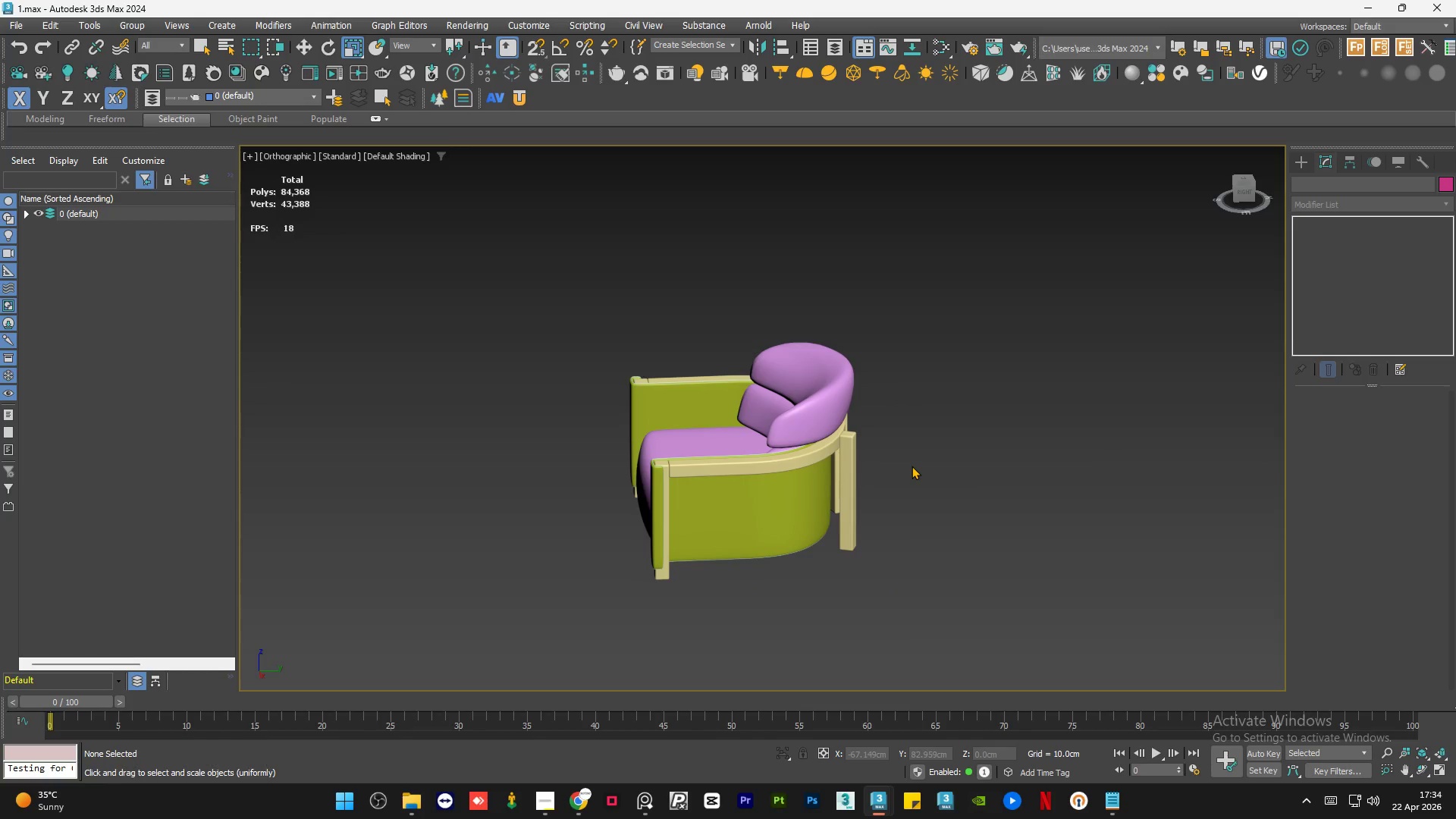 
triple_click([912, 466])
 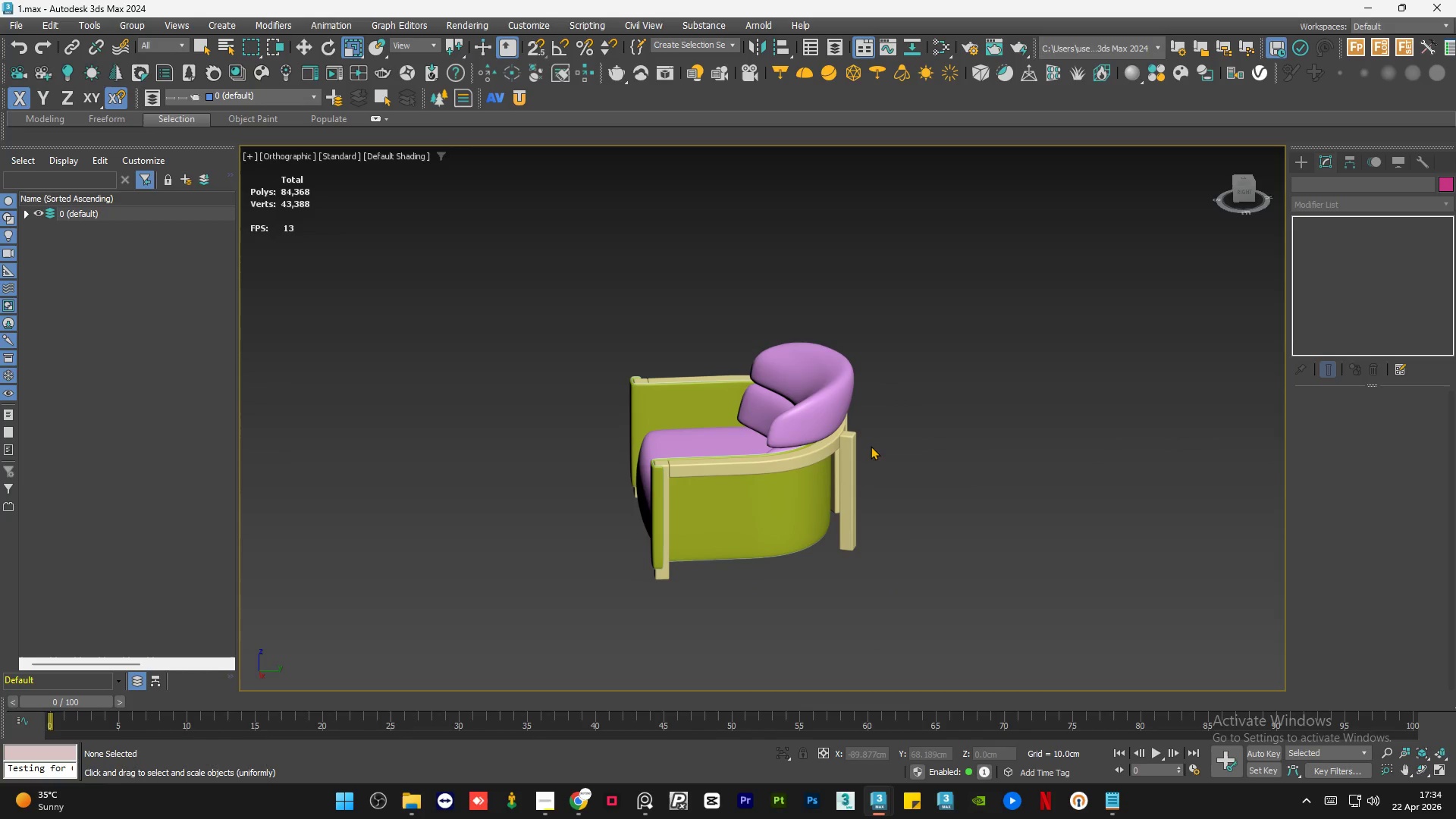 
scroll: coordinate [852, 444], scroll_direction: up, amount: 5.0
 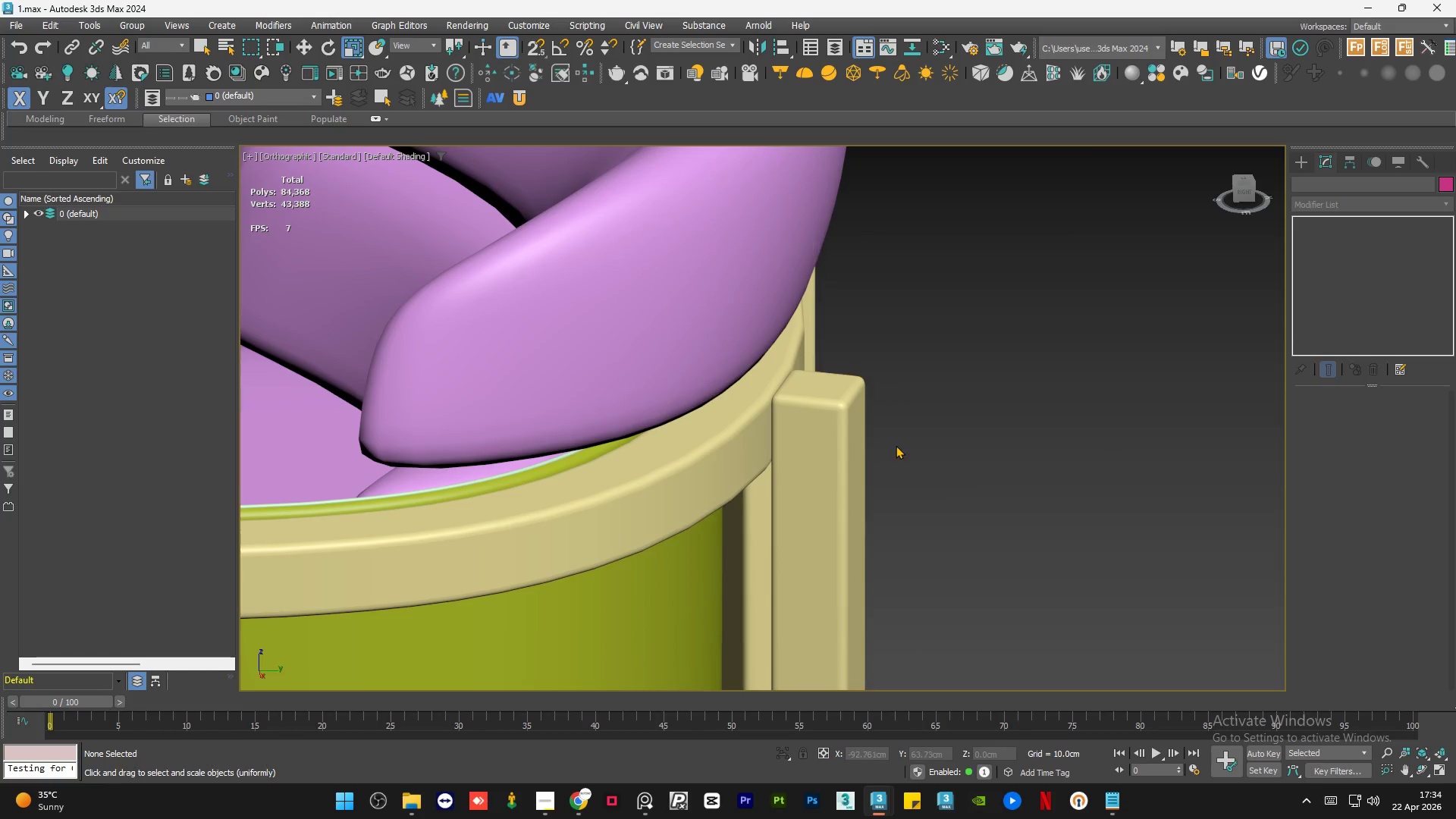 
hold_key(key=AltLeft, duration=3.36)
 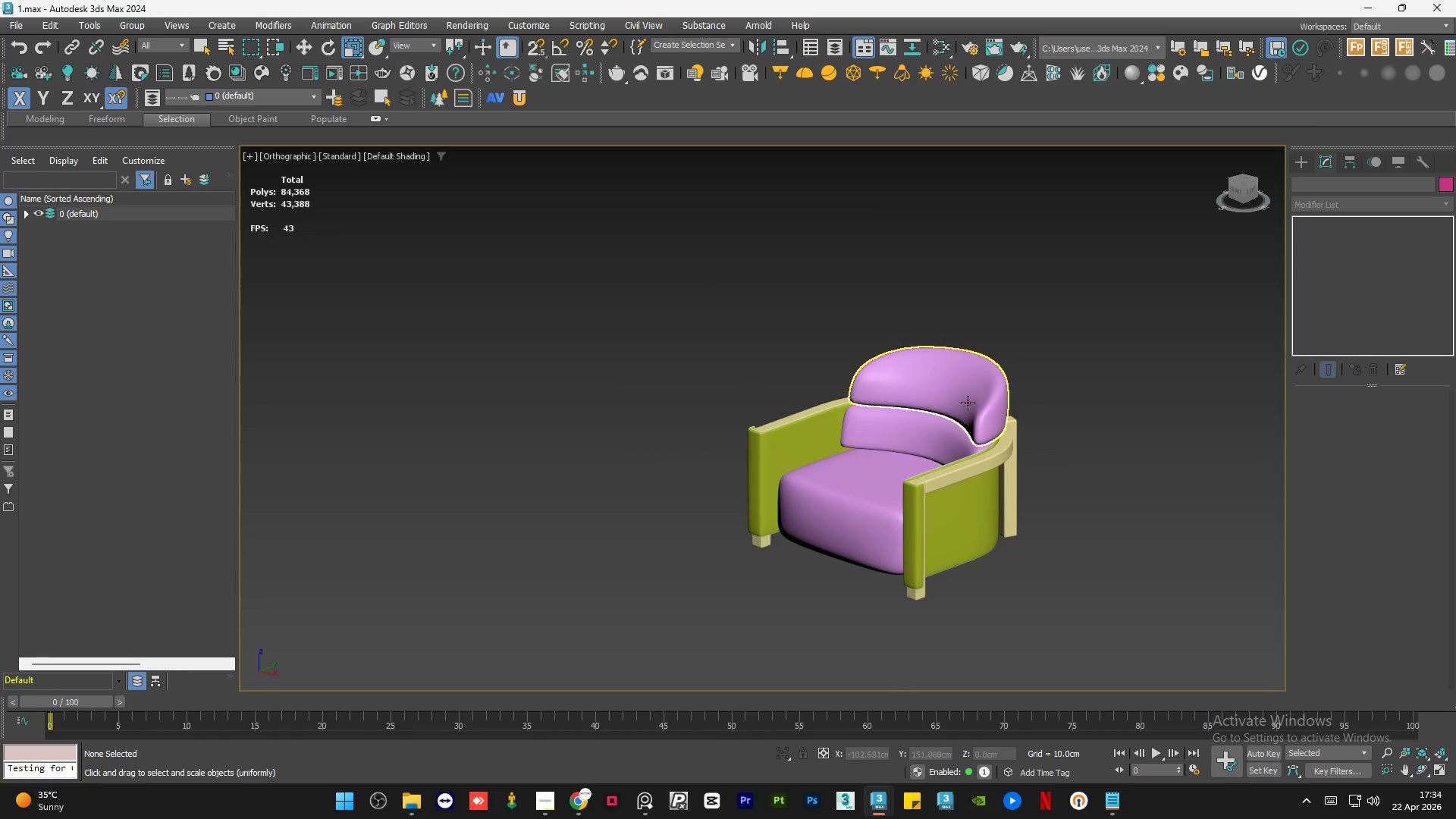 
scroll: coordinate [896, 444], scroll_direction: down, amount: 5.0
 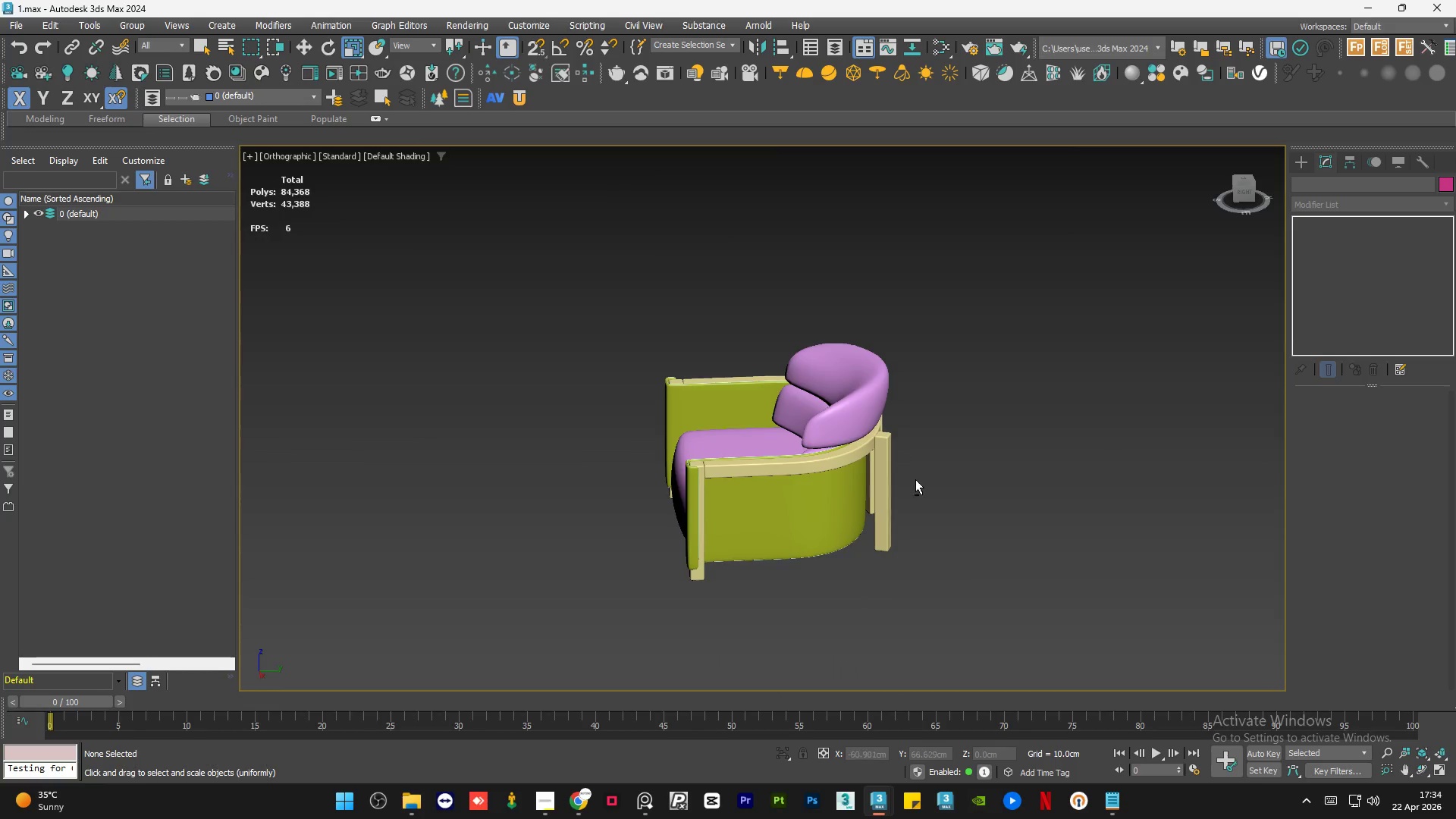 
scroll: coordinate [995, 442], scroll_direction: up, amount: 4.0
 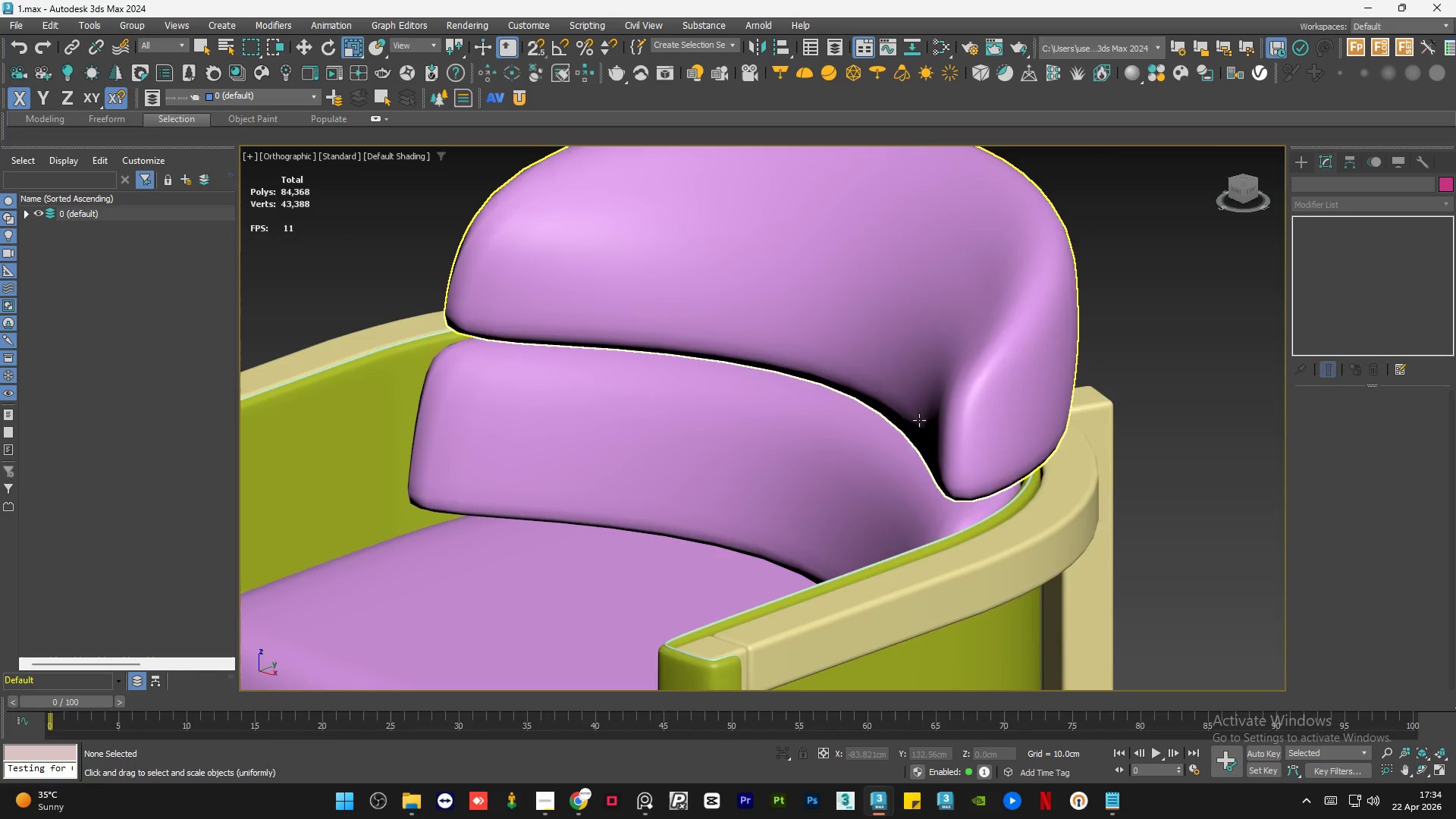 
scroll: coordinate [918, 425], scroll_direction: down, amount: 2.0
 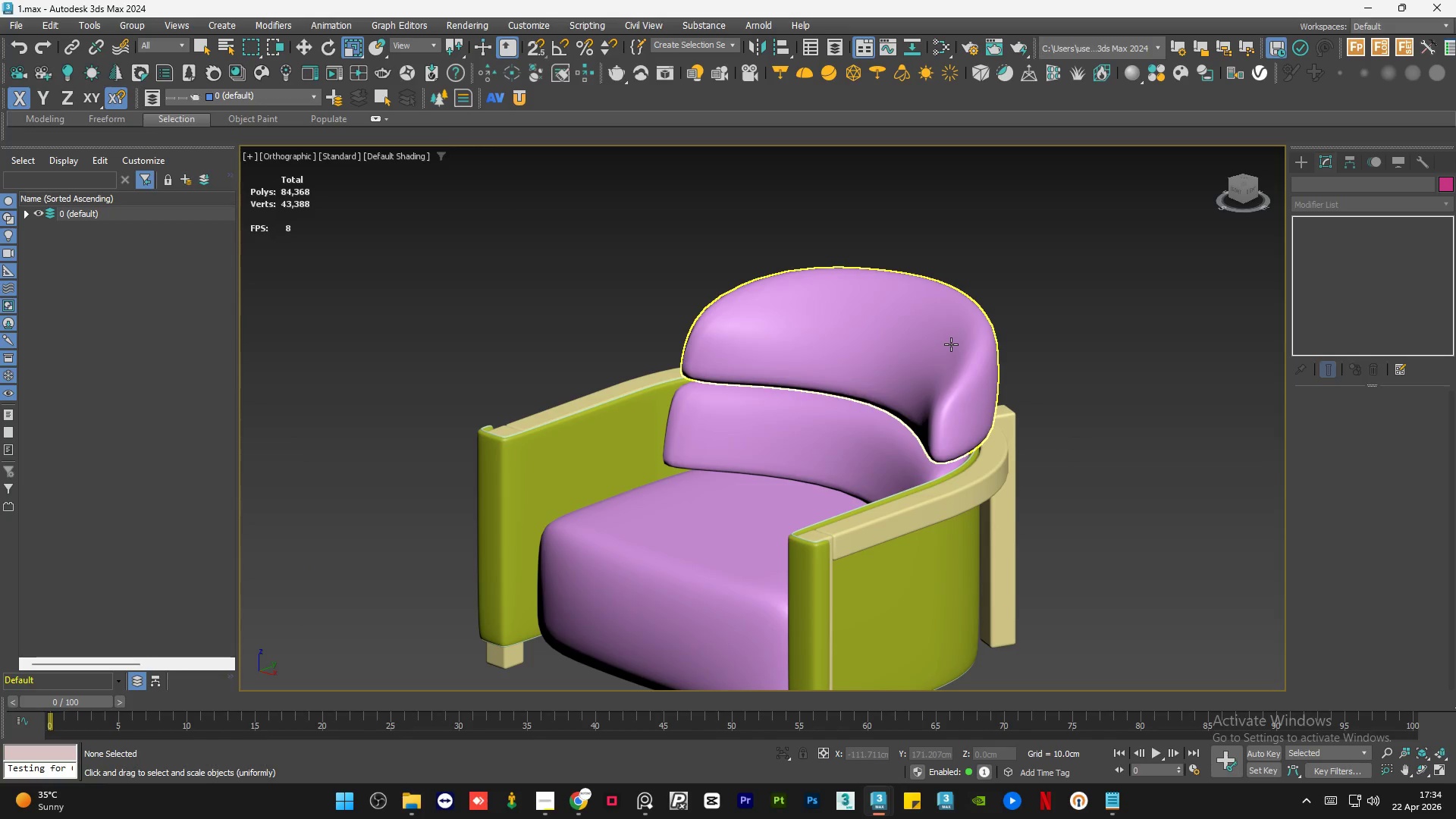 
key(F4)
 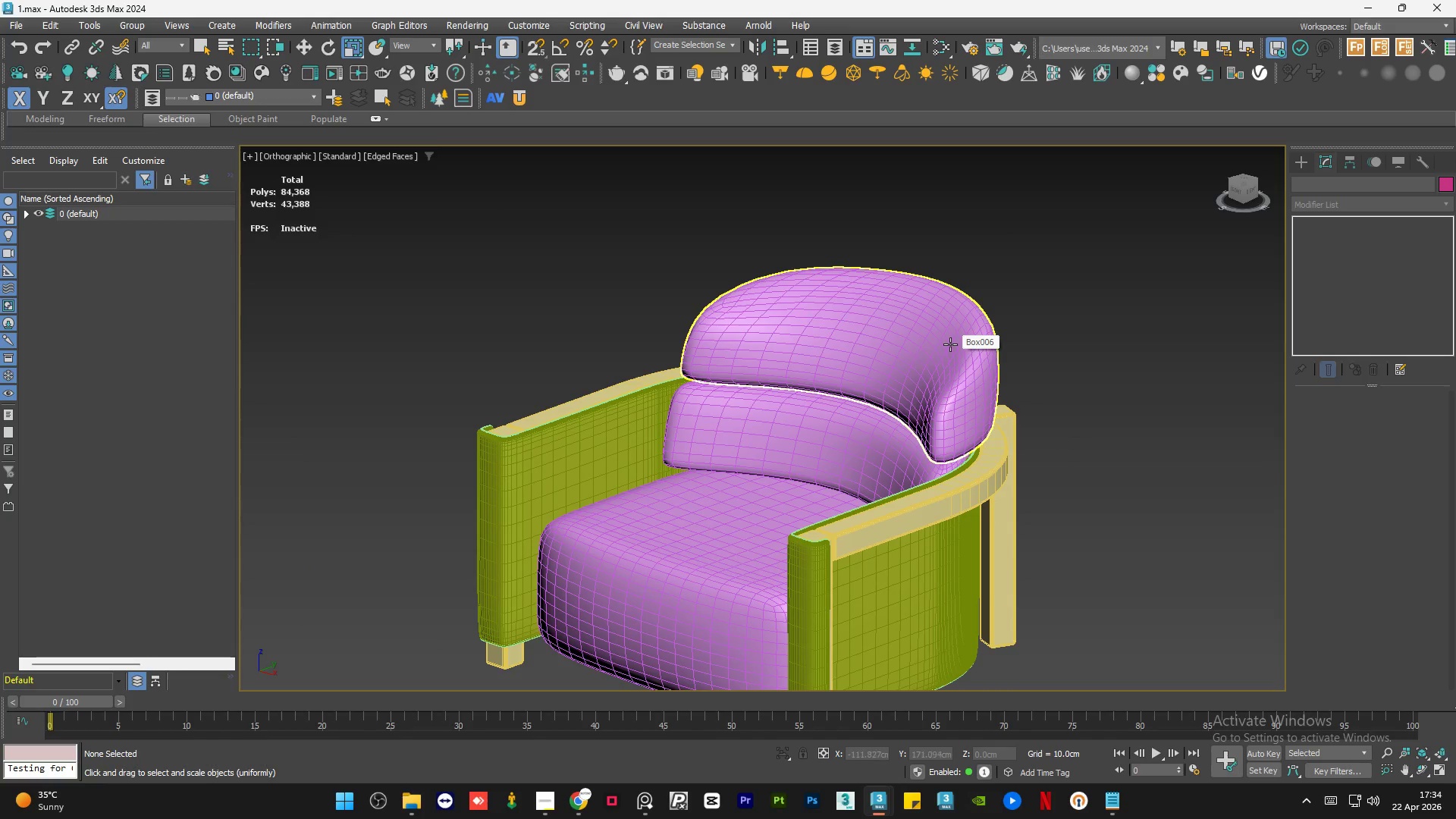 
scroll: coordinate [974, 389], scroll_direction: up, amount: 3.0
 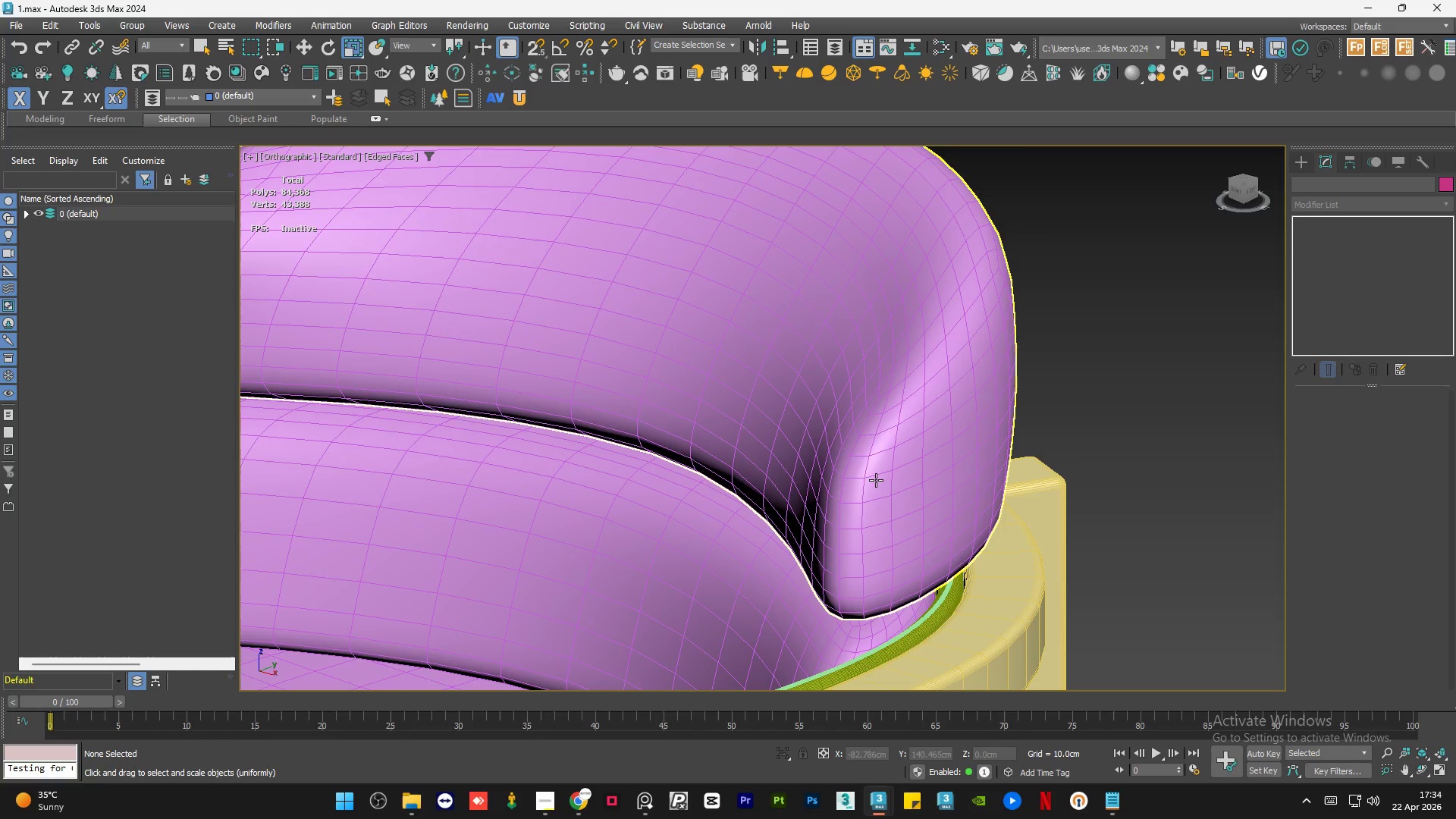 
scroll: coordinate [803, 410], scroll_direction: down, amount: 4.0
 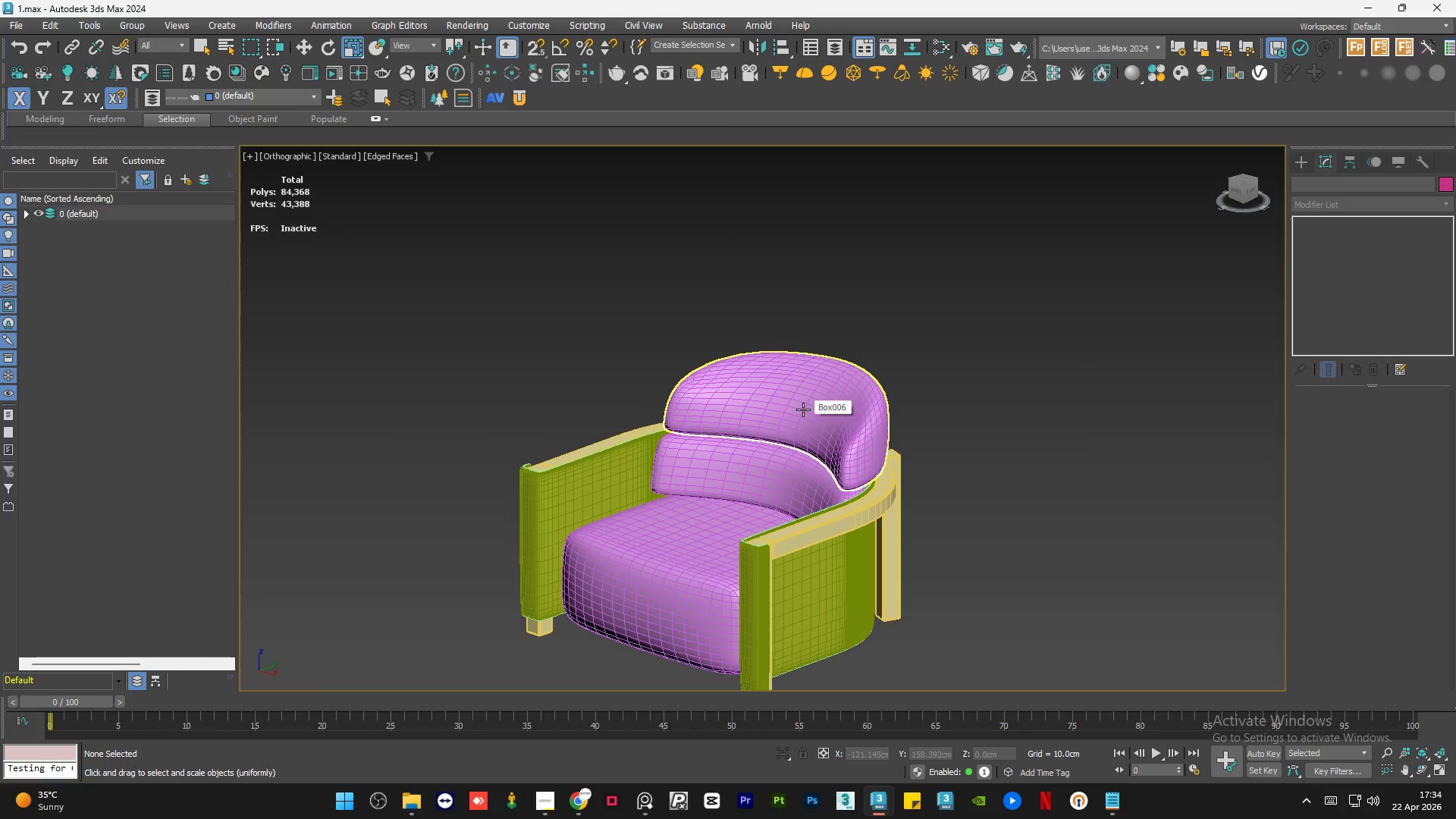 
wait(7.41)
 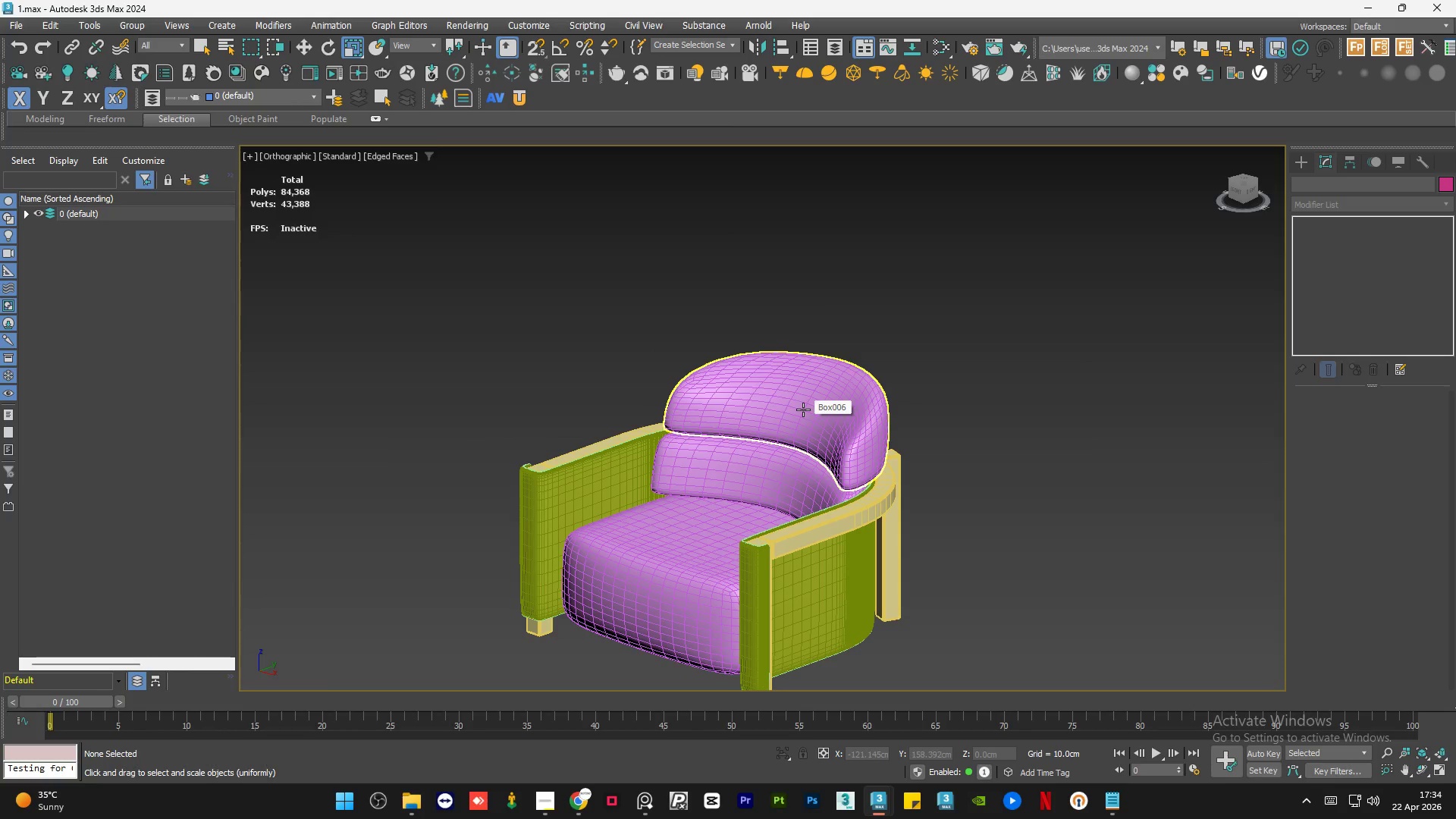 
left_click([803, 410])
 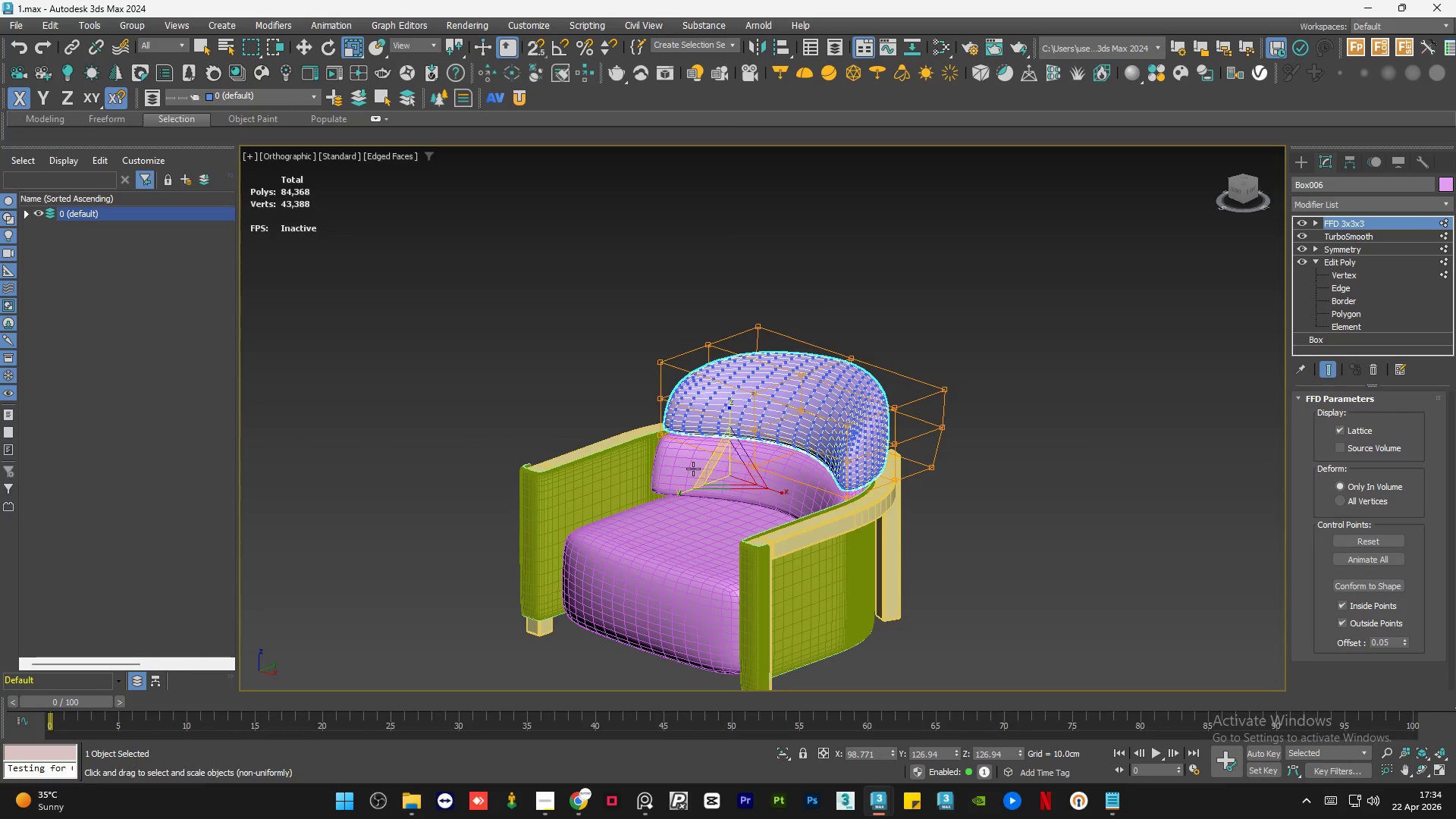 
hold_key(key=ControlLeft, duration=0.45)
left_click([689, 472])
 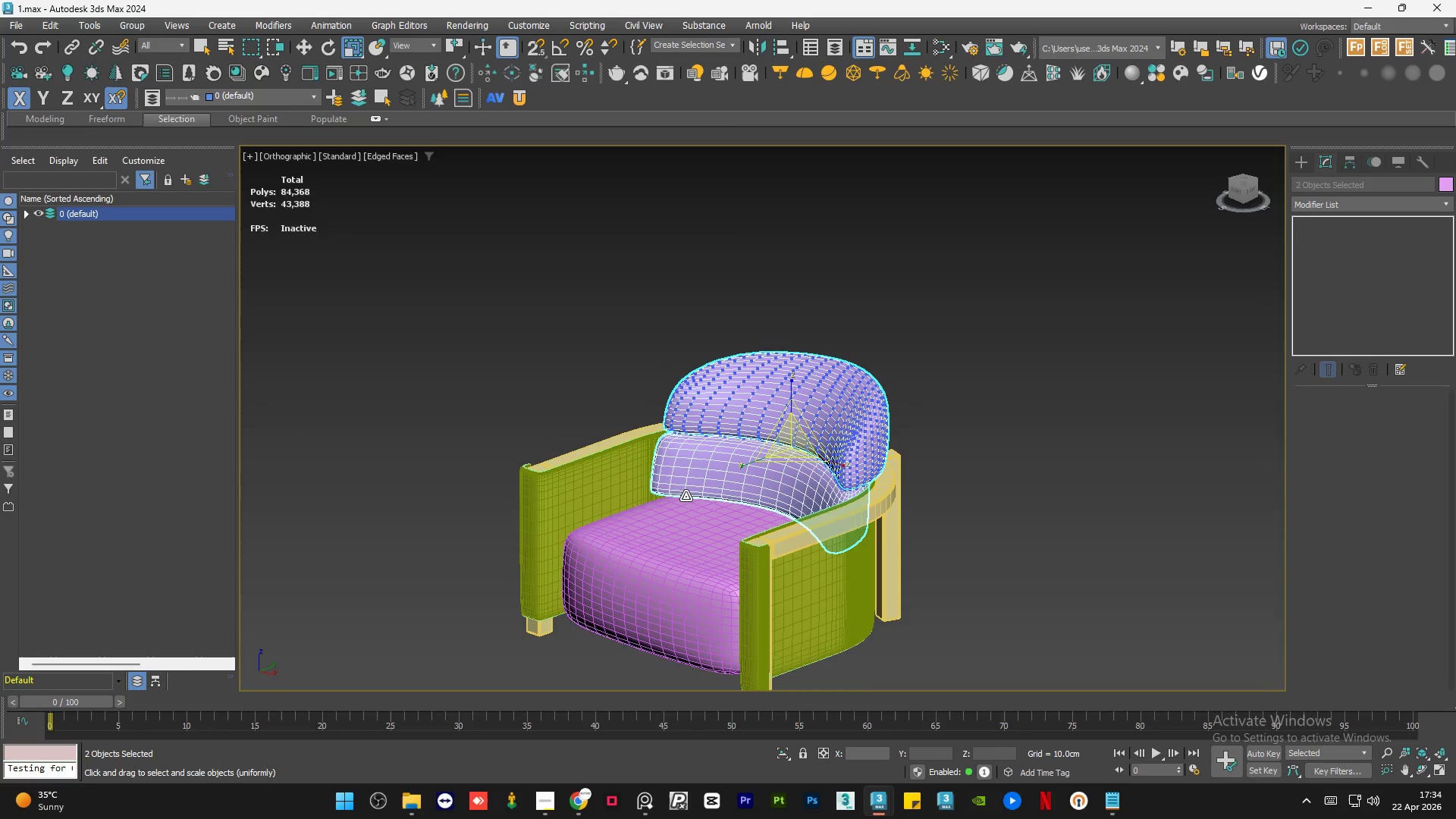 
hold_key(key=ControlLeft, duration=0.45)
left_click([676, 591])
 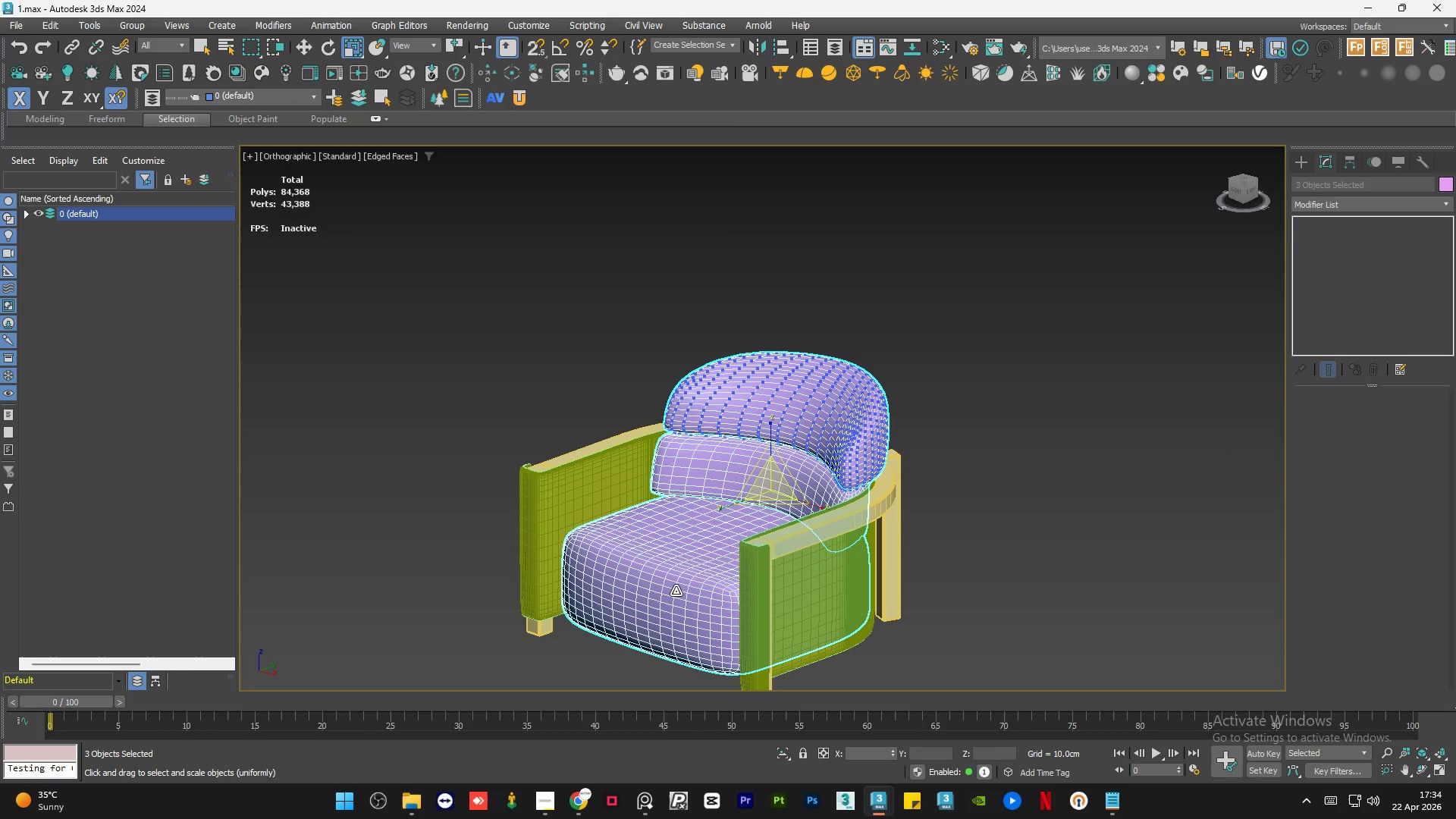 
key(Alt+Q)
 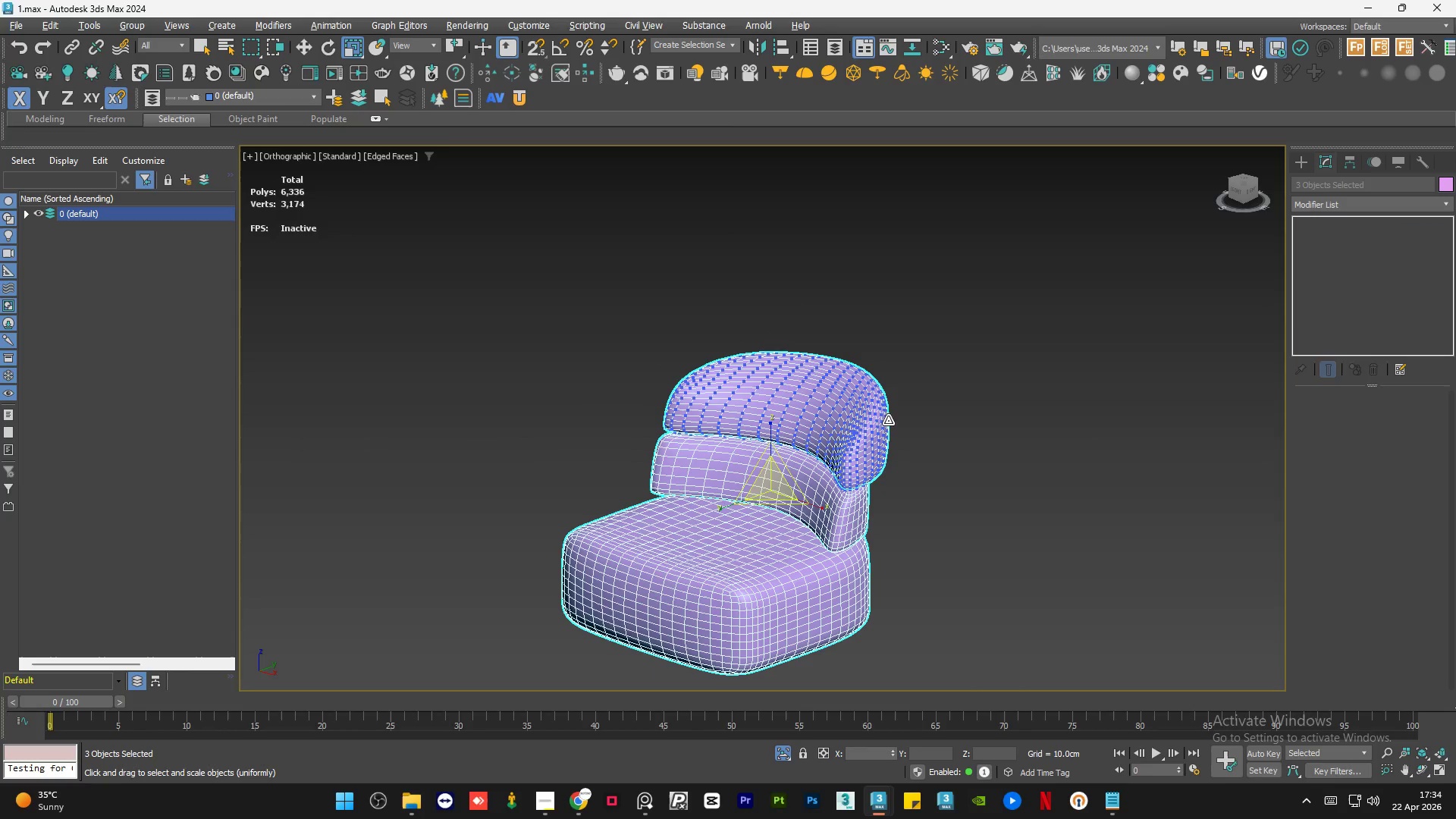 
left_click([903, 409])
 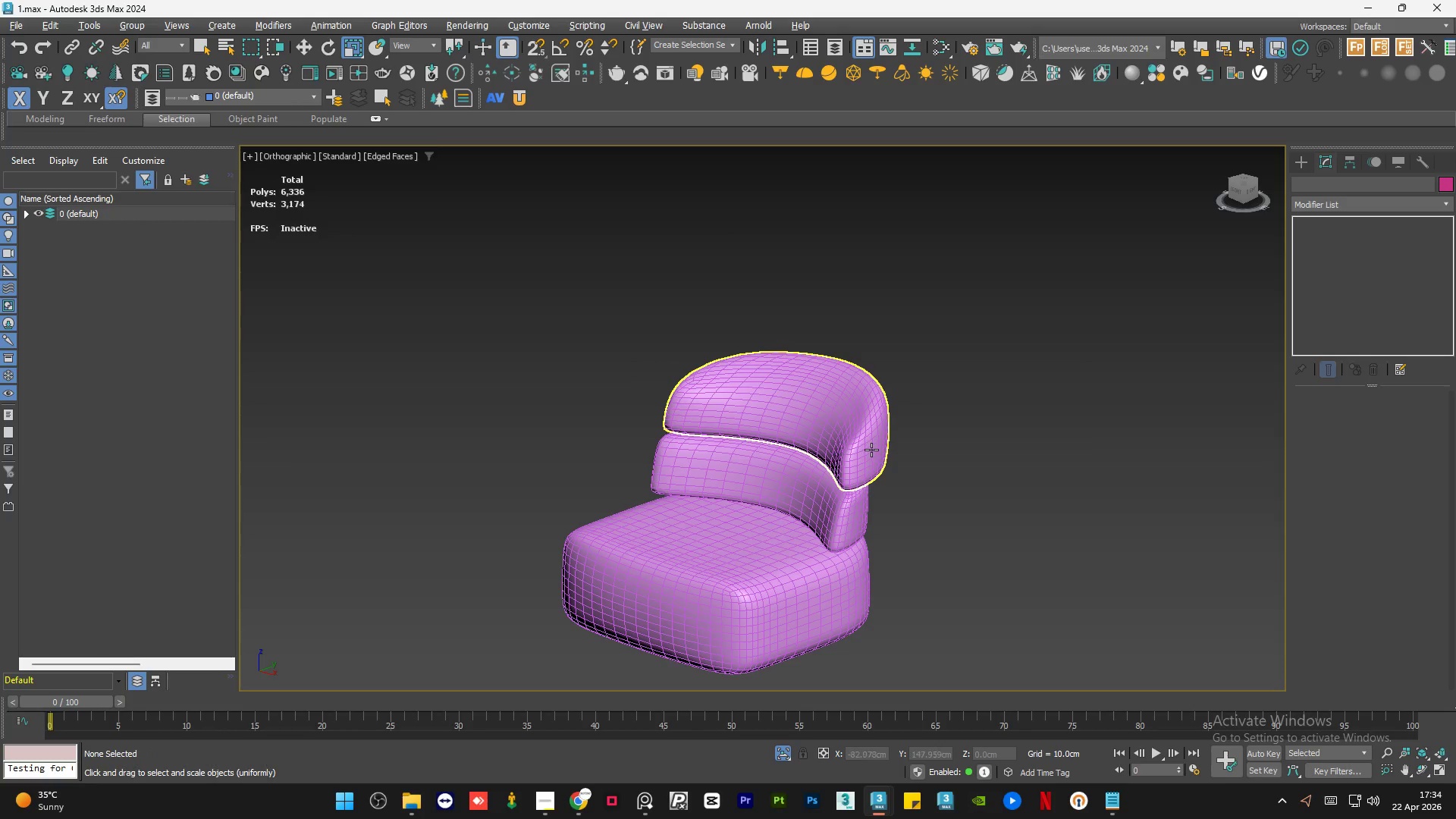 
scroll: coordinate [870, 450], scroll_direction: up, amount: 2.0
 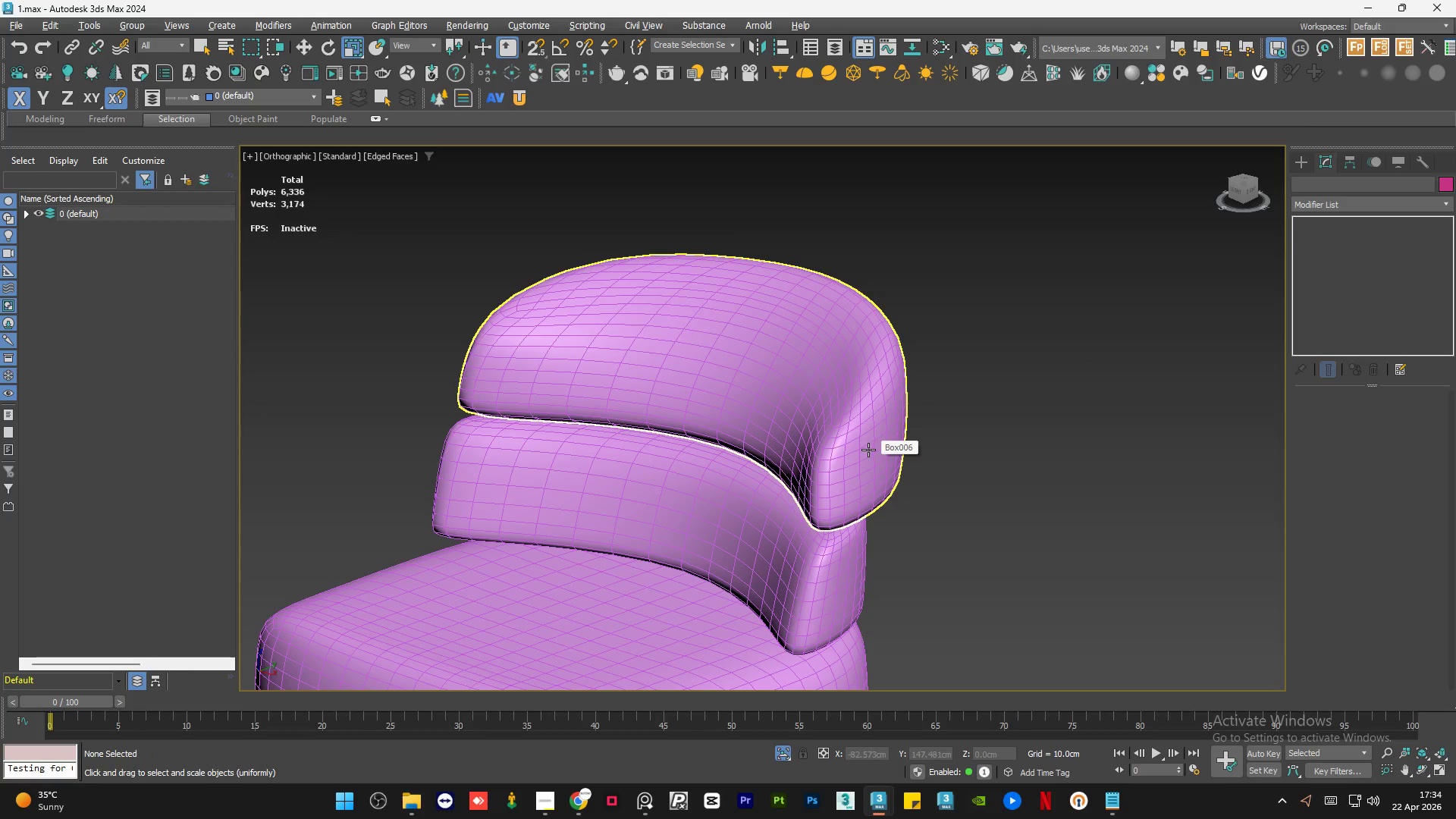 
scroll: coordinate [824, 417], scroll_direction: down, amount: 1.0
 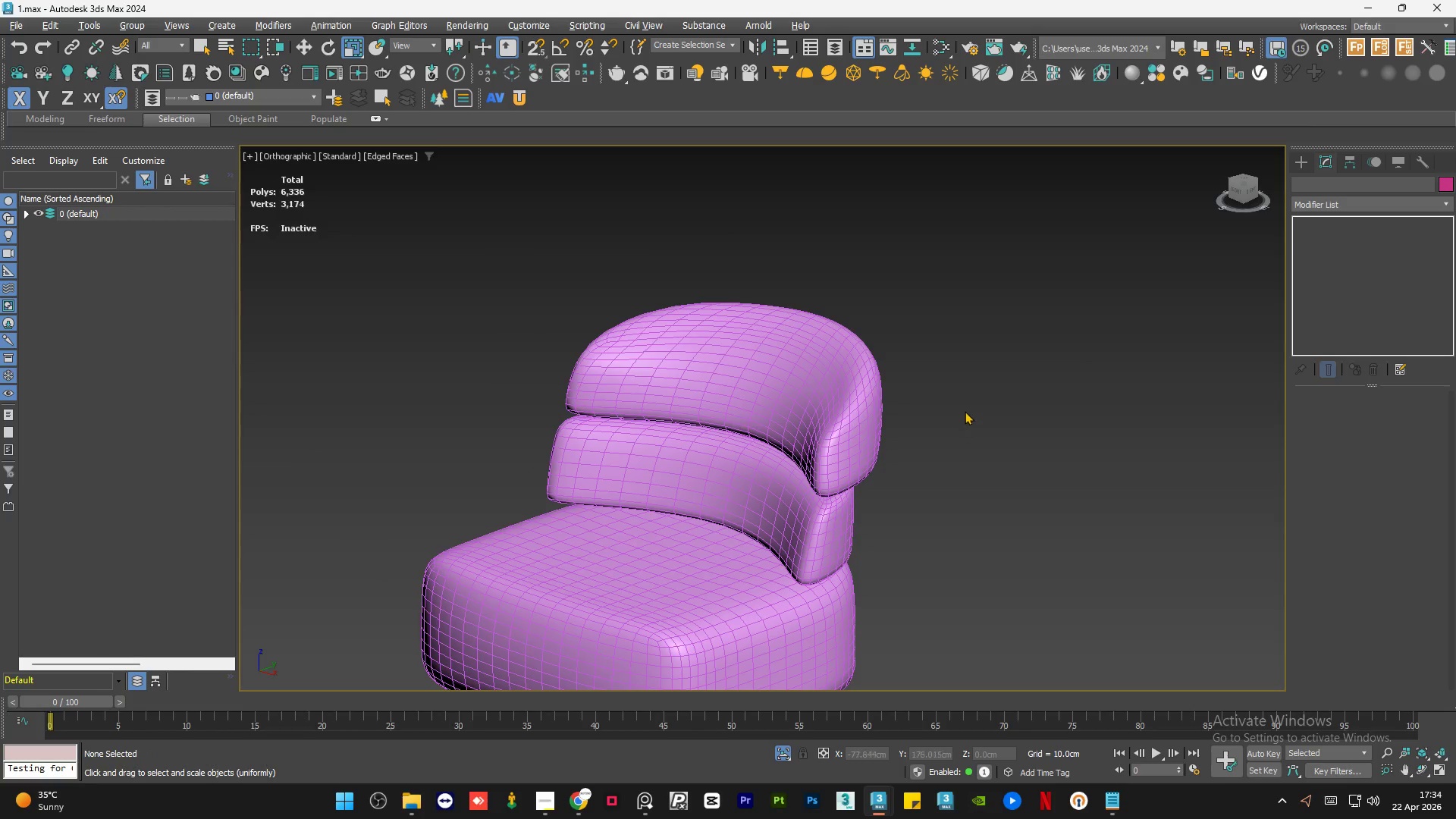 
left_click_drag(start_coordinate=[959, 400], to_coordinate=[768, 604])
 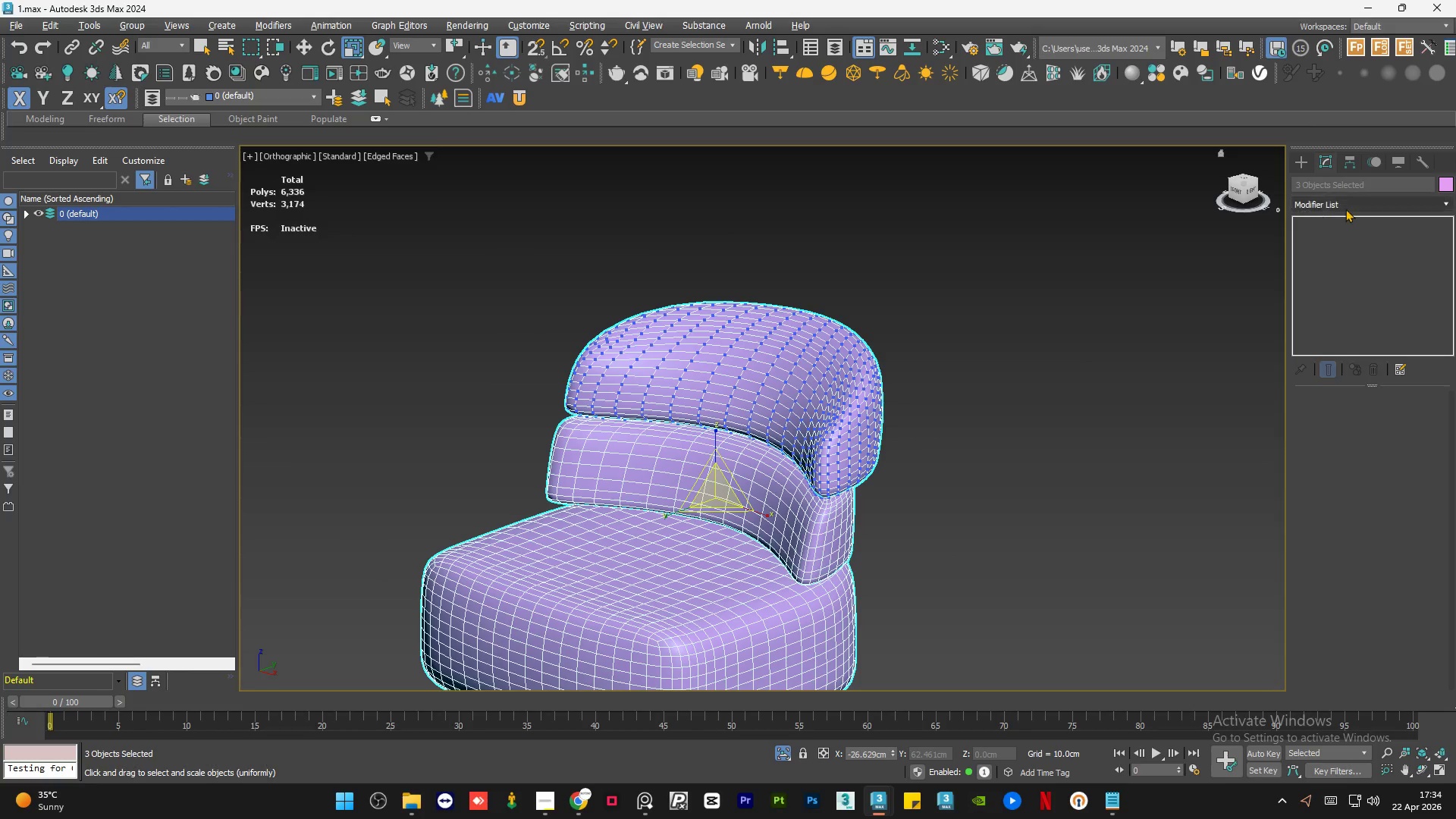 
left_click([1346, 209])
 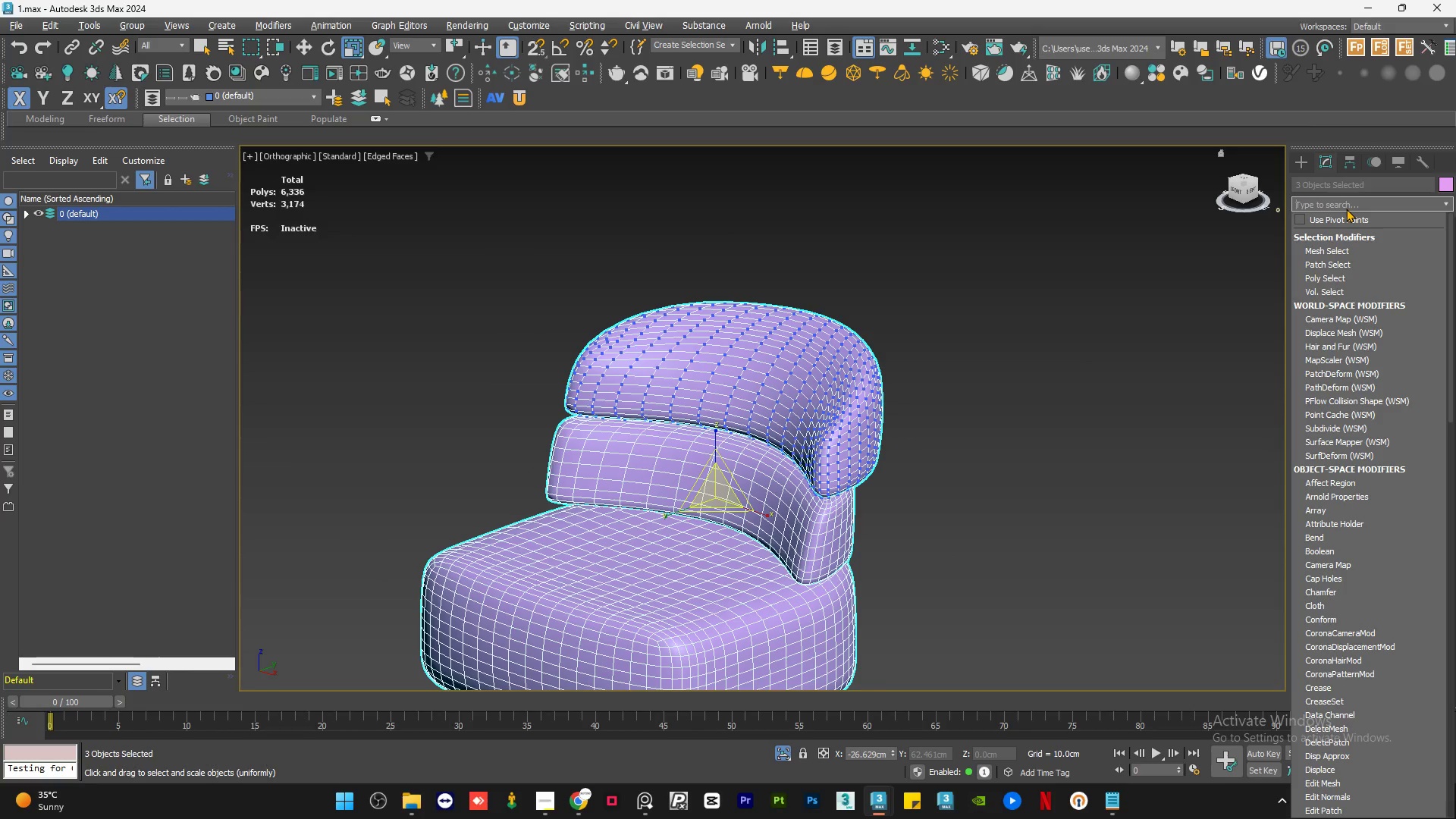 
type(ed)
 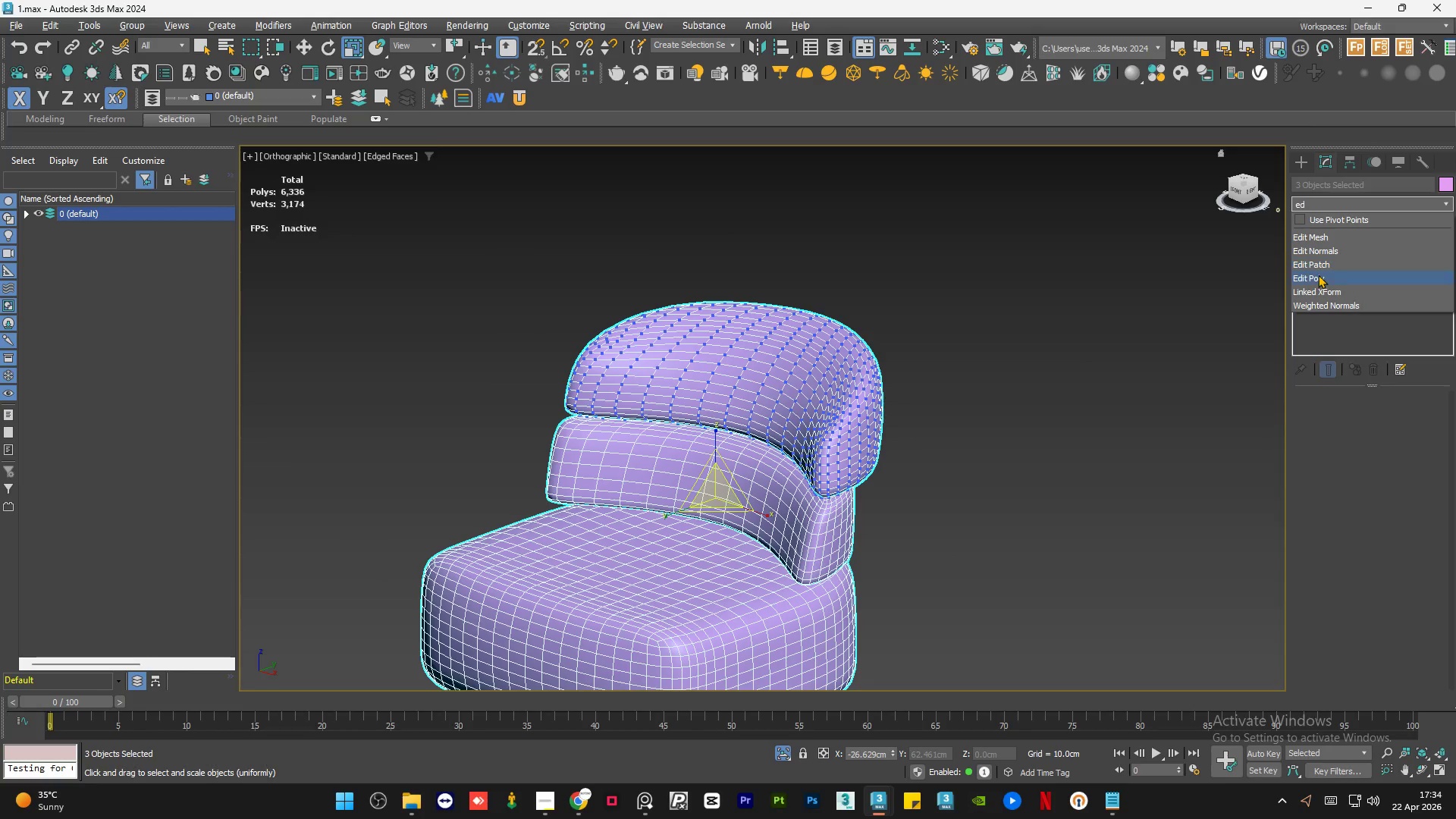 
left_click([1318, 278])
 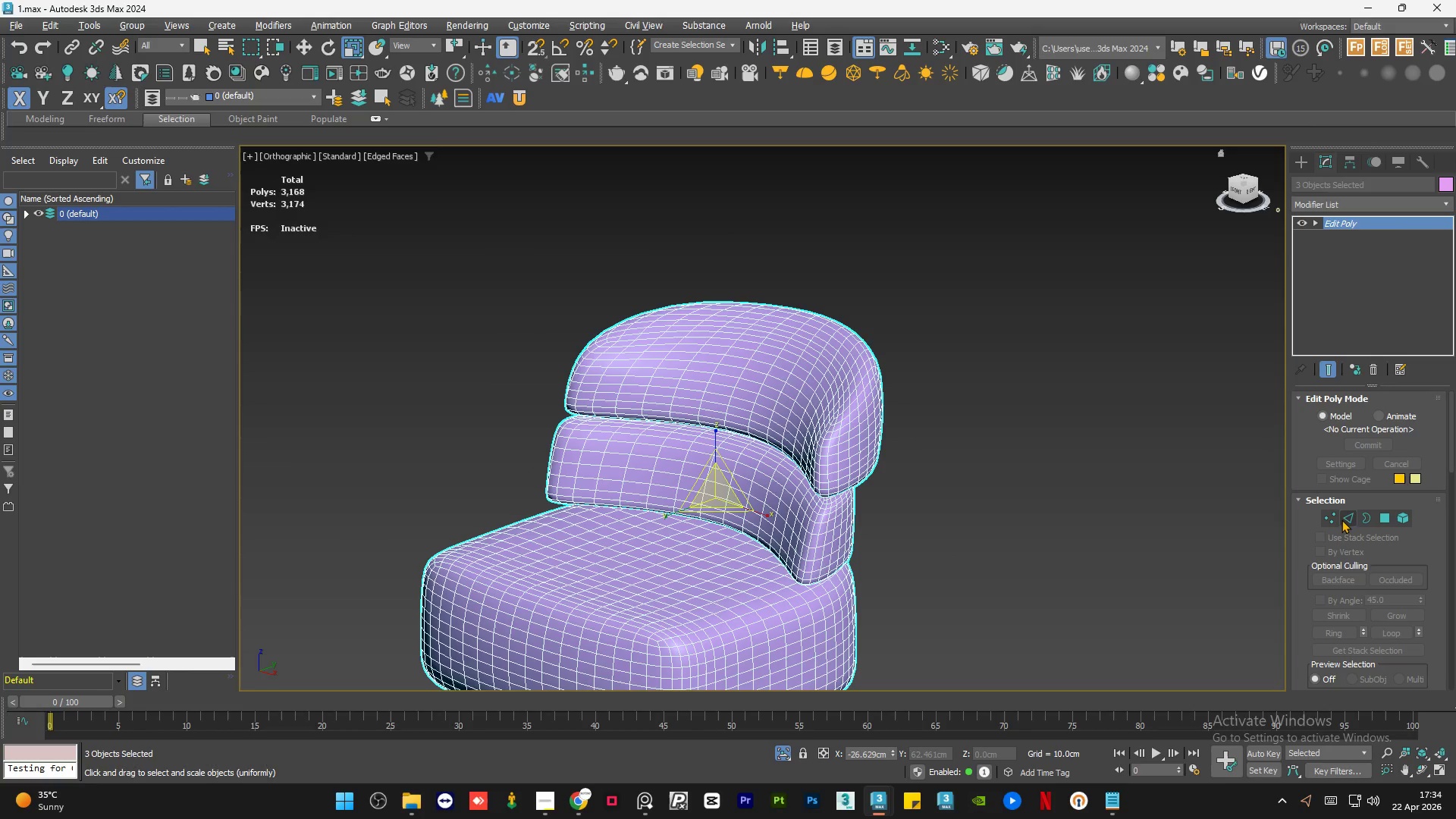 
left_click([1349, 513])
 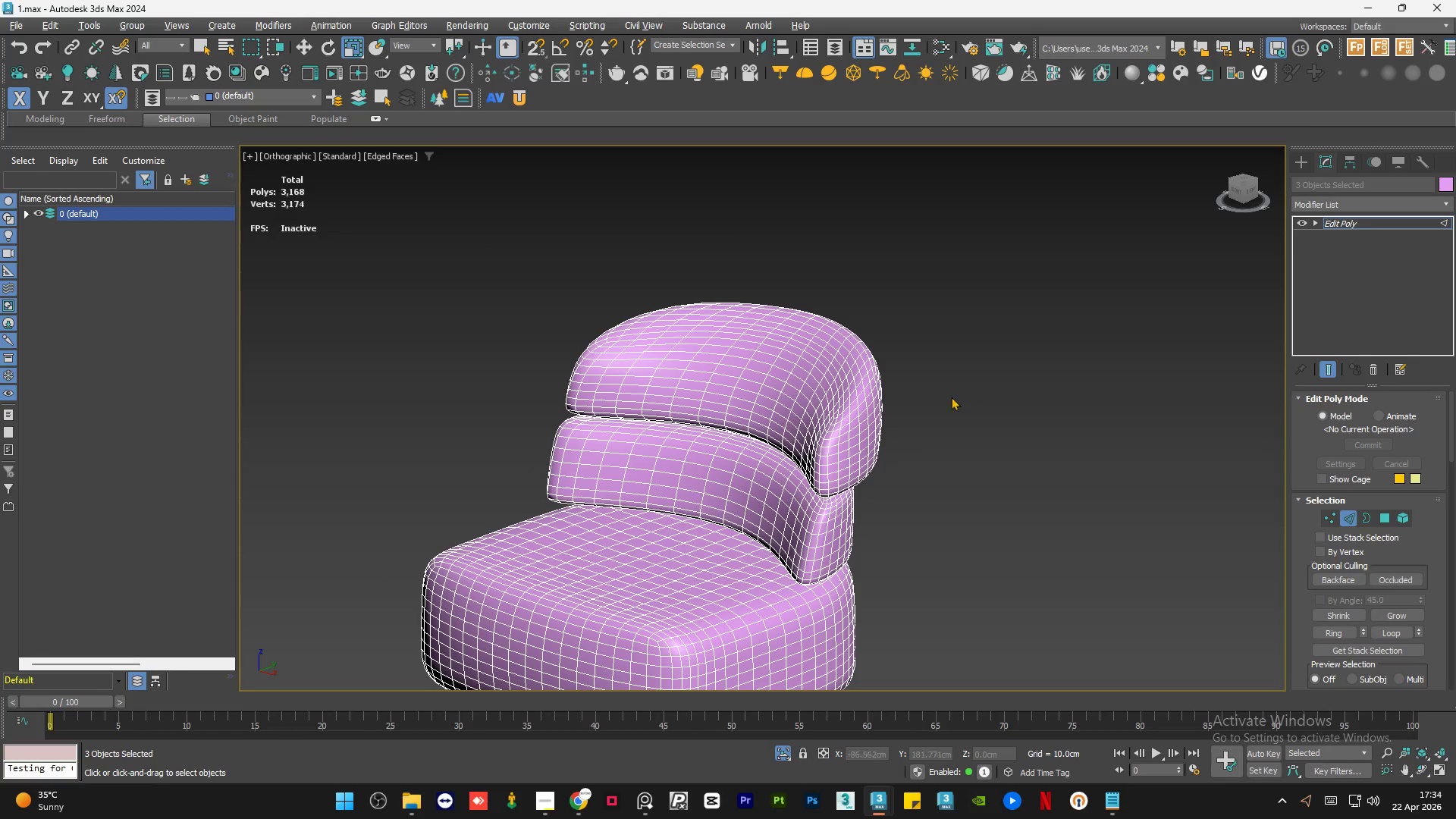 
scroll: coordinate [798, 412], scroll_direction: up, amount: 4.0
 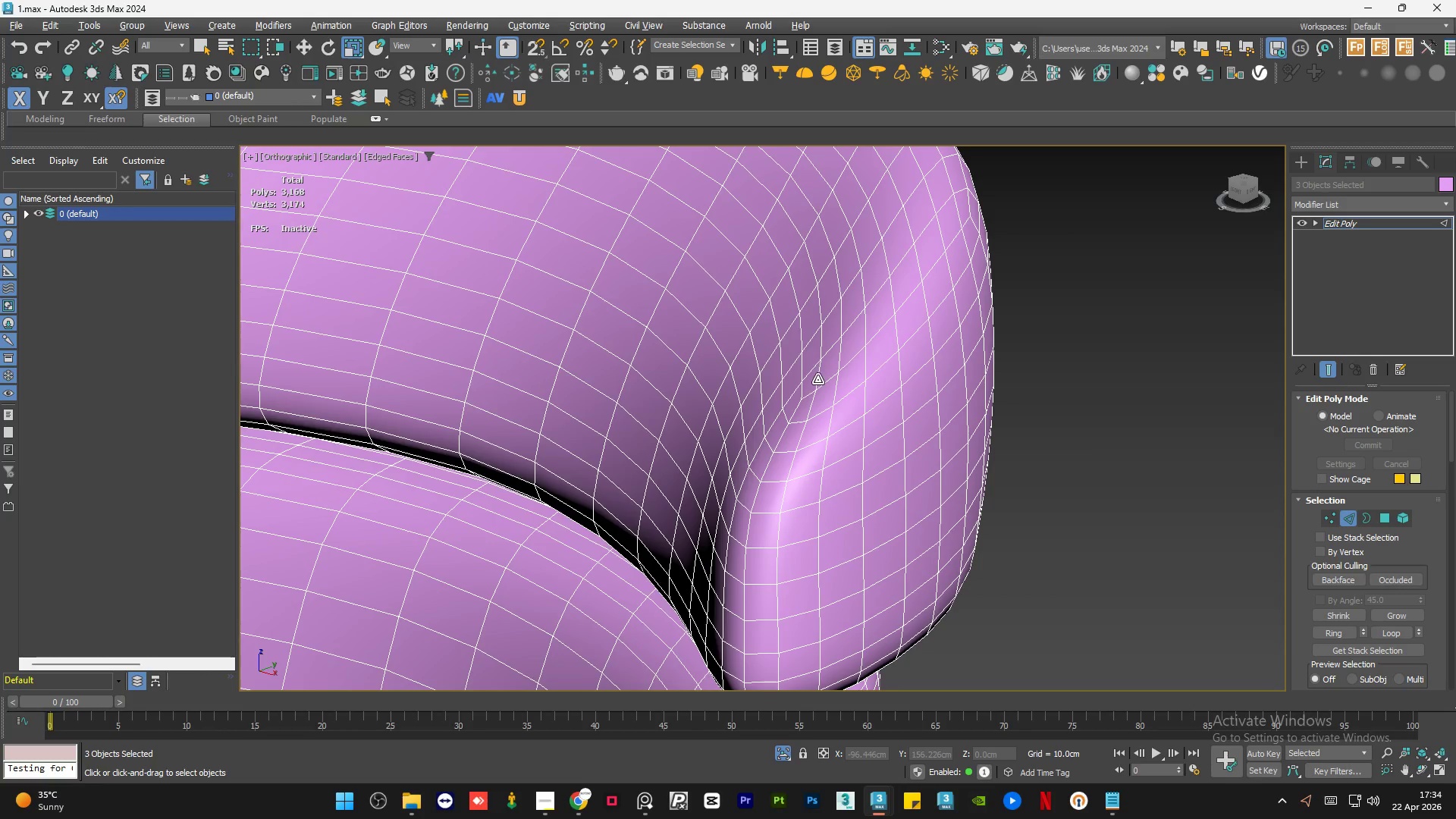 
double_click([817, 379])
 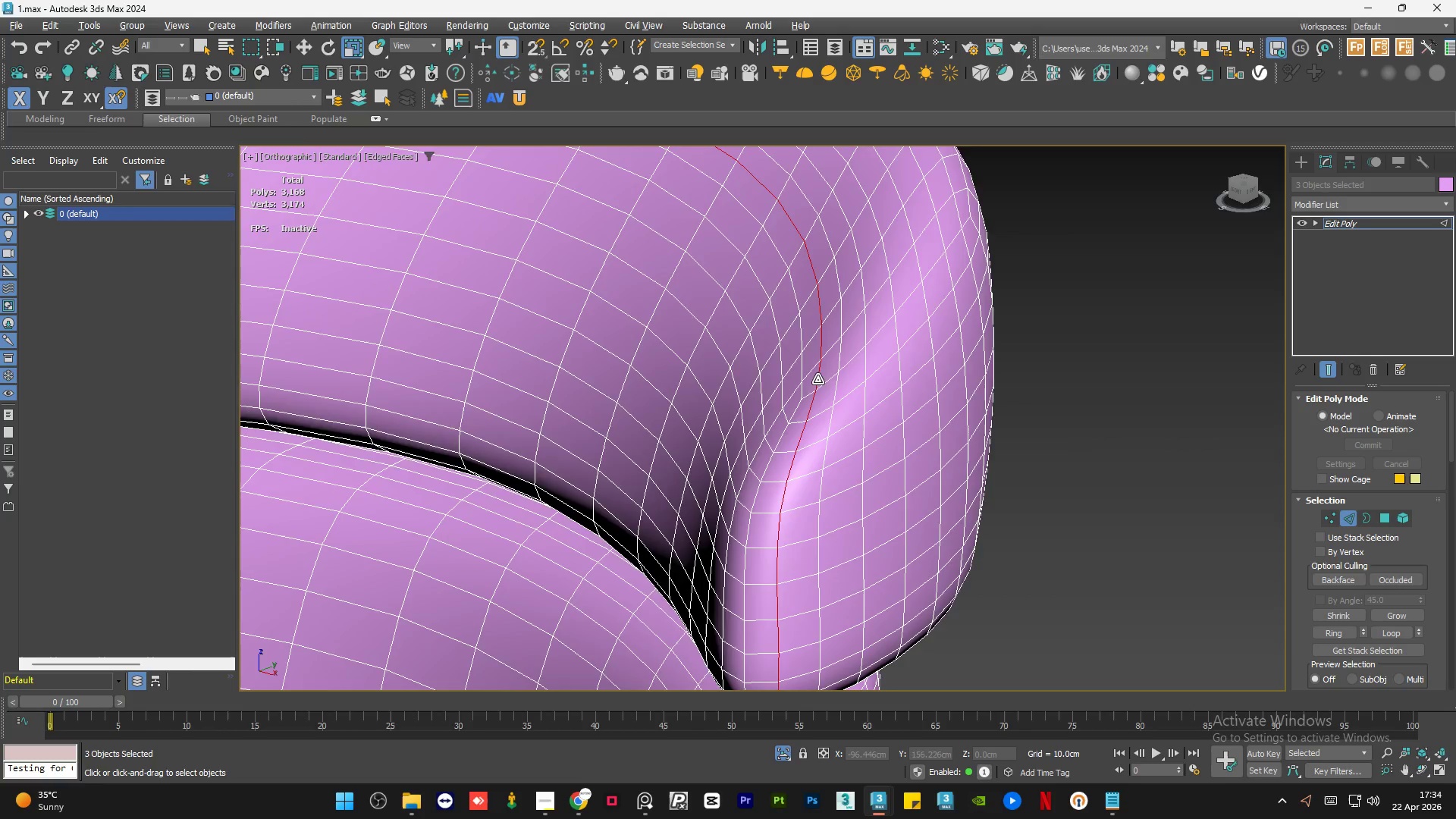 
scroll: coordinate [835, 380], scroll_direction: down, amount: 3.0
 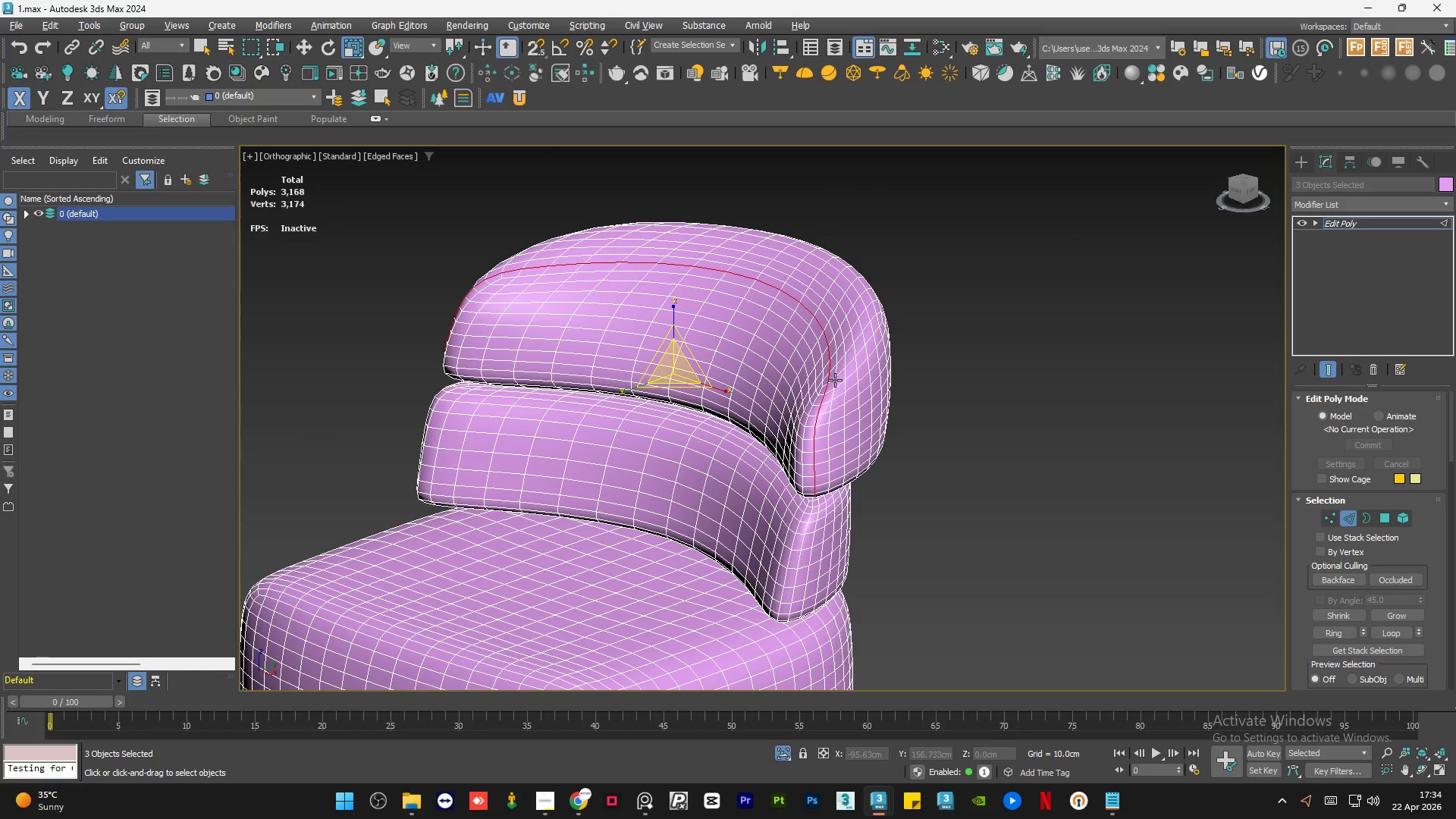 
key(W)
 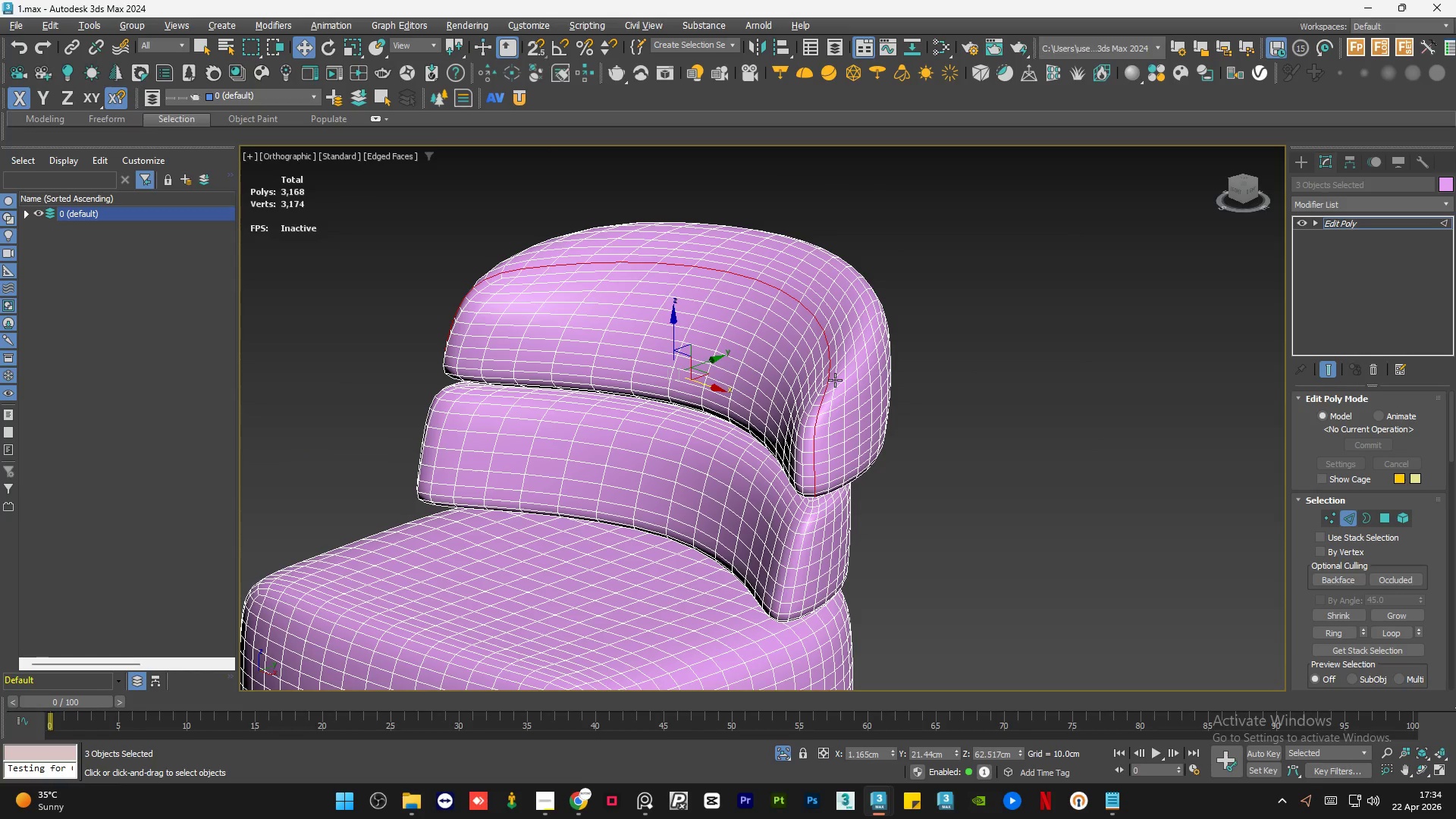 
hold_key(key=AltLeft, duration=5.0)
 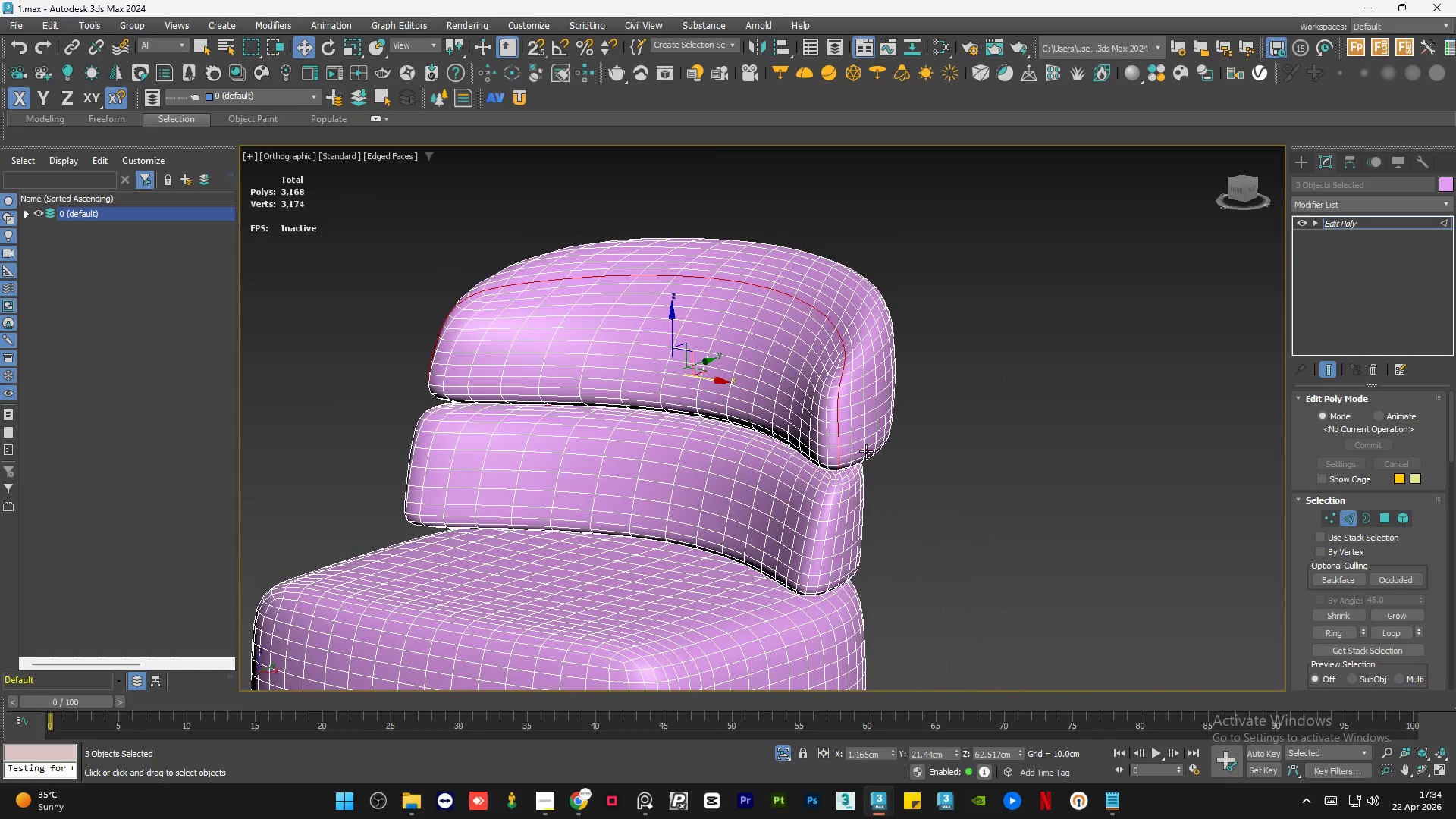 
scroll: coordinate [835, 532], scroll_direction: up, amount: 4.0
 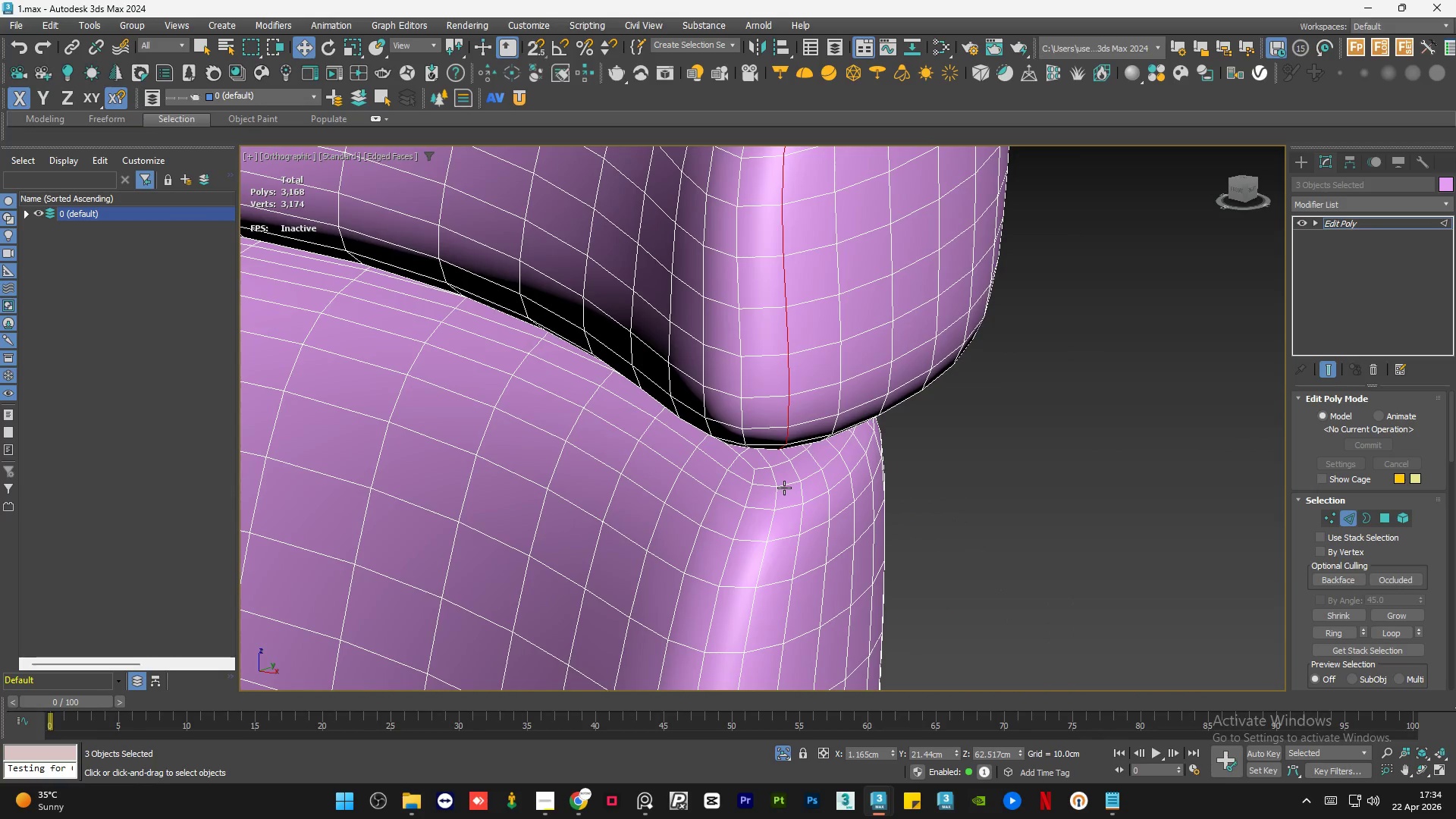 
hold_key(key=ControlLeft, duration=1.51)
double_click([775, 499])
 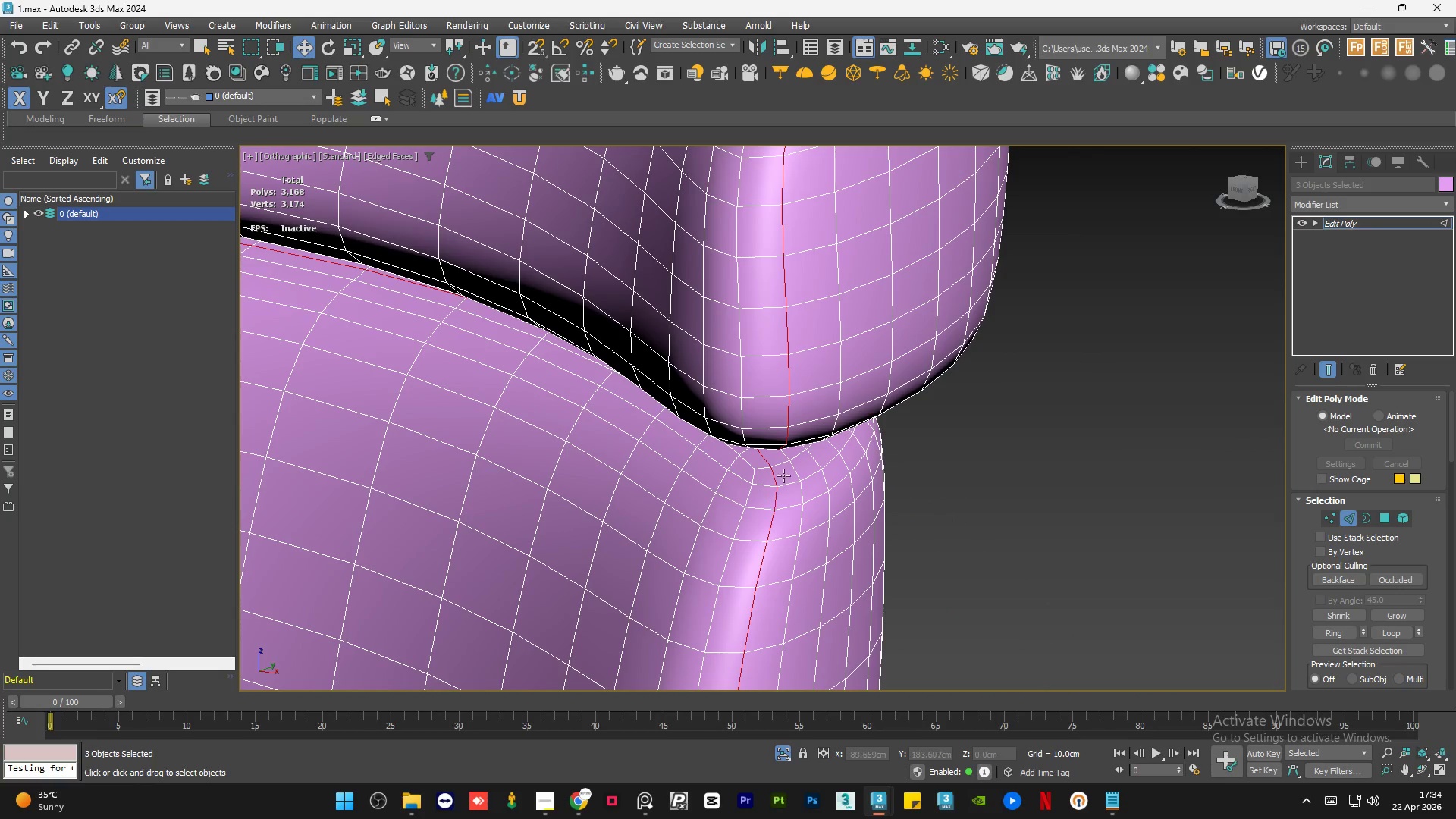 
scroll: coordinate [835, 399], scroll_direction: down, amount: 5.0
 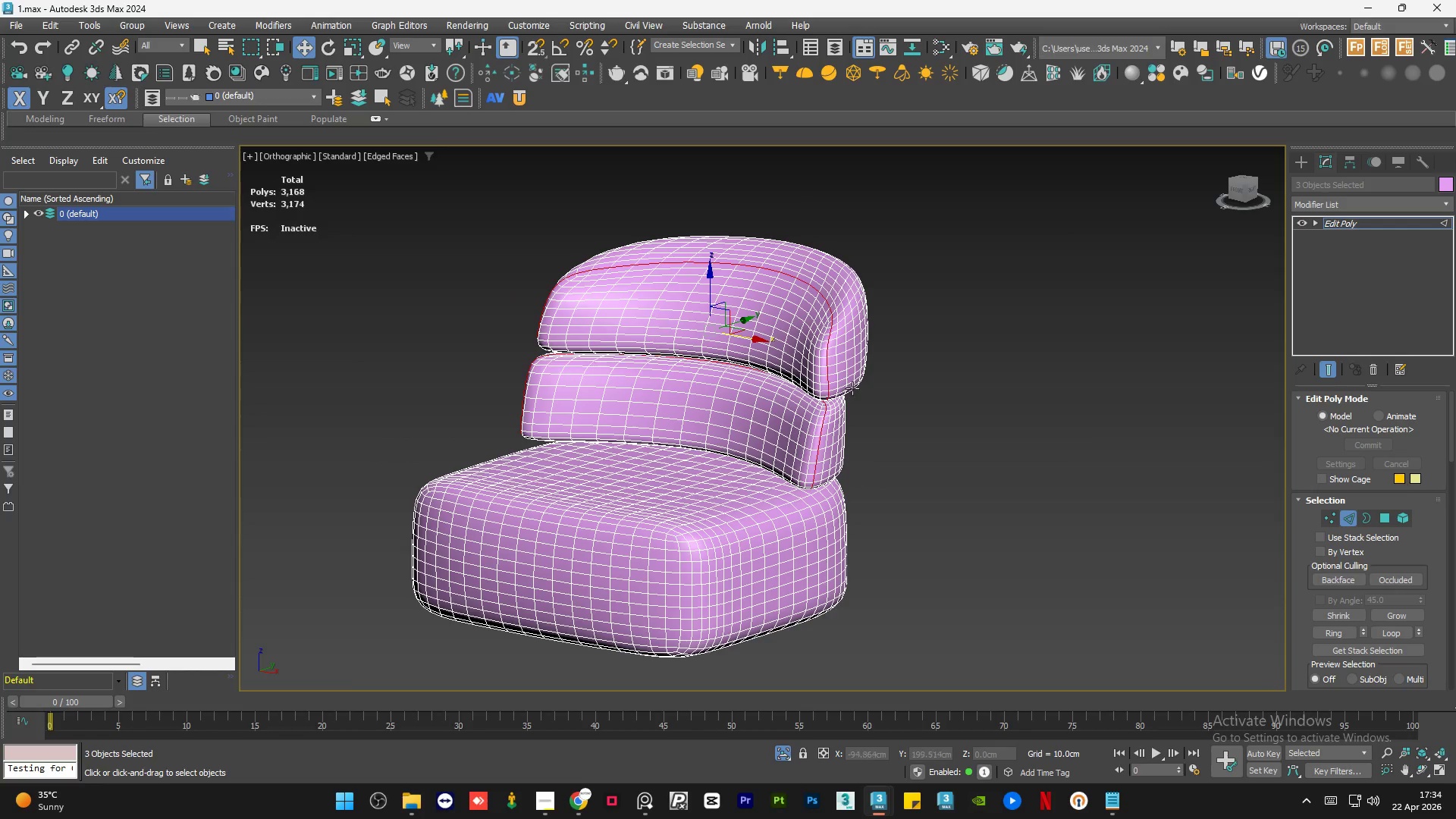 
hold_key(key=AltLeft, duration=3.12)
 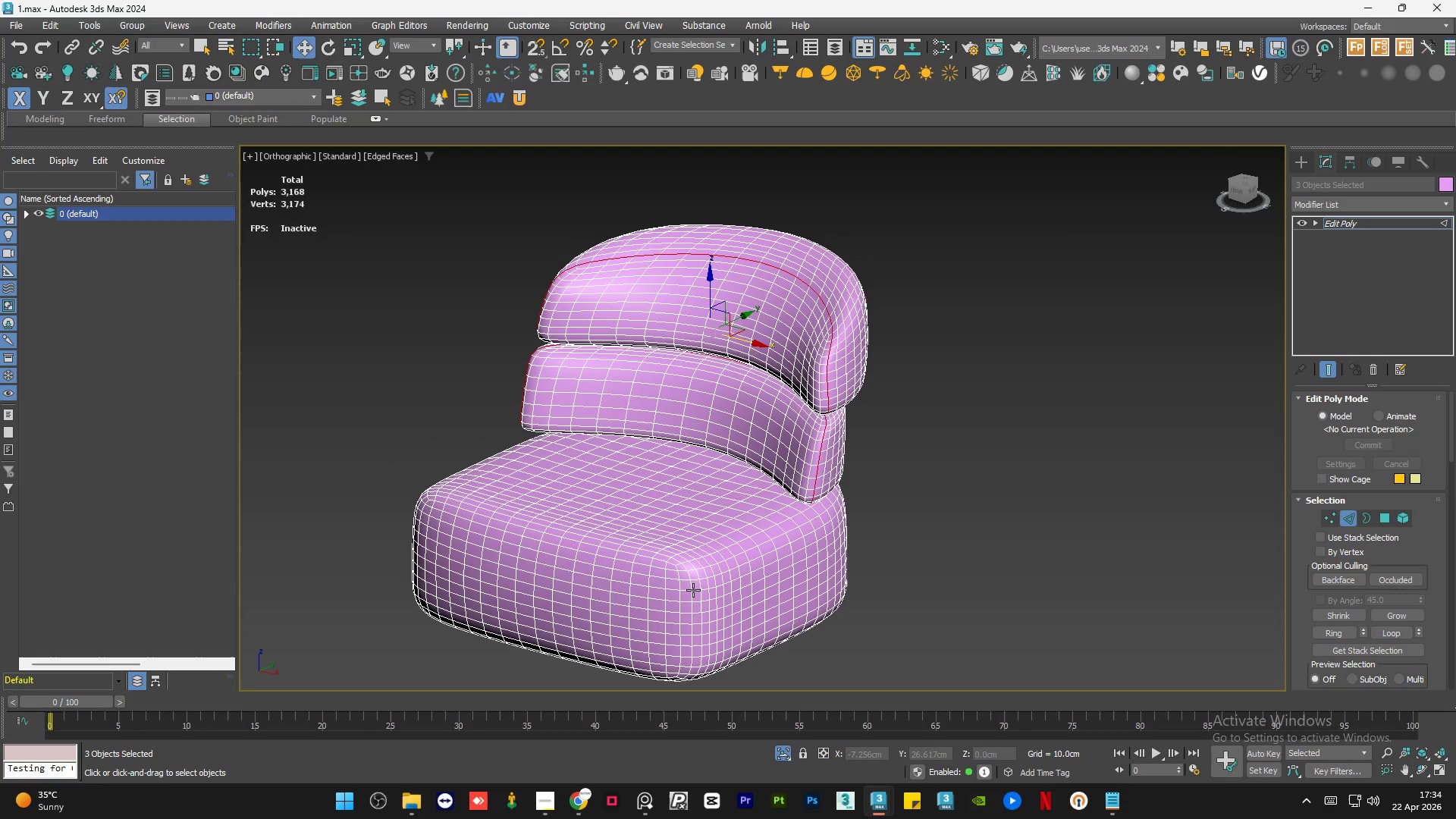 
wait(8.41)
 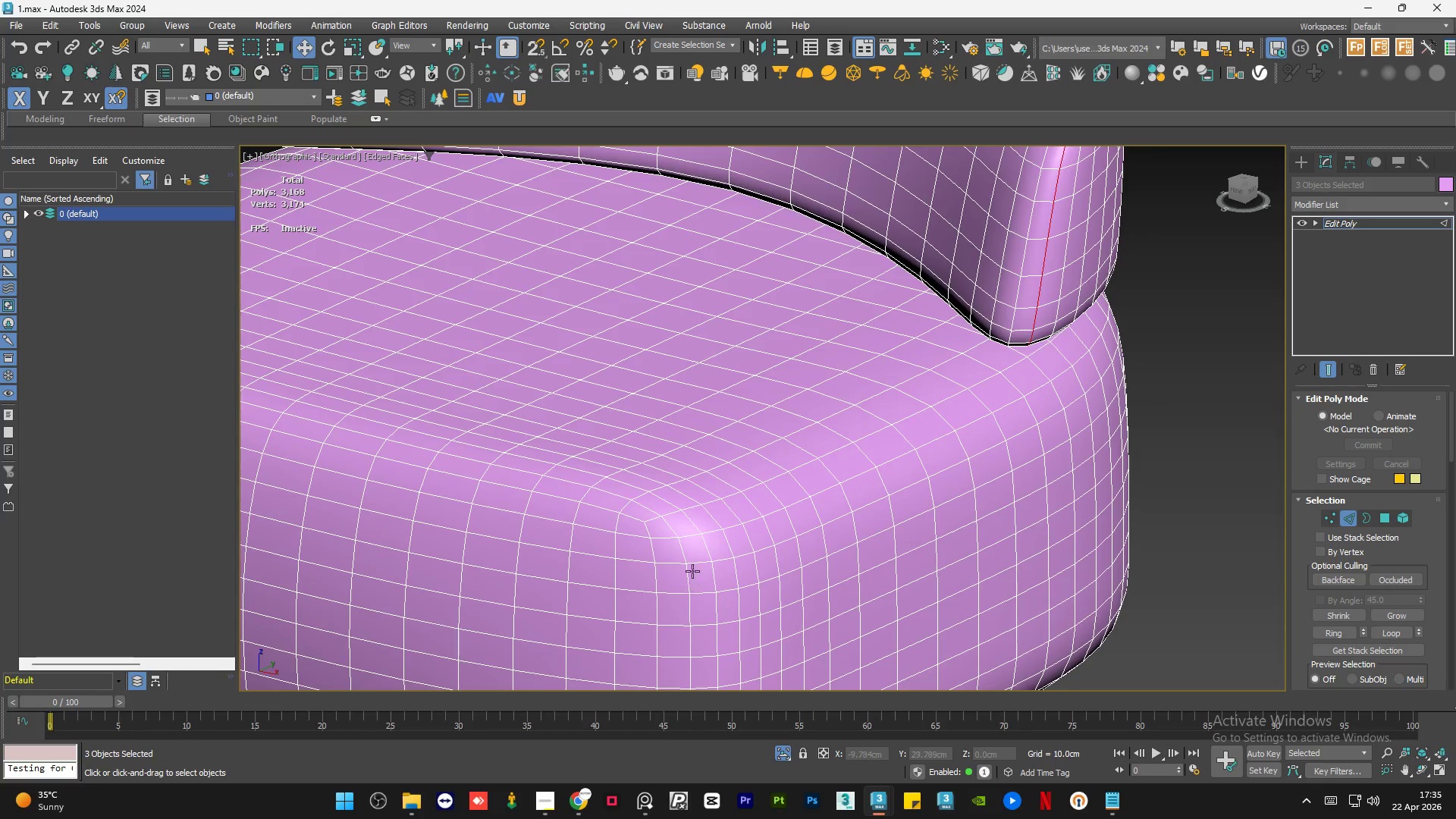 
hold_key(key=ControlLeft, duration=1.47)
 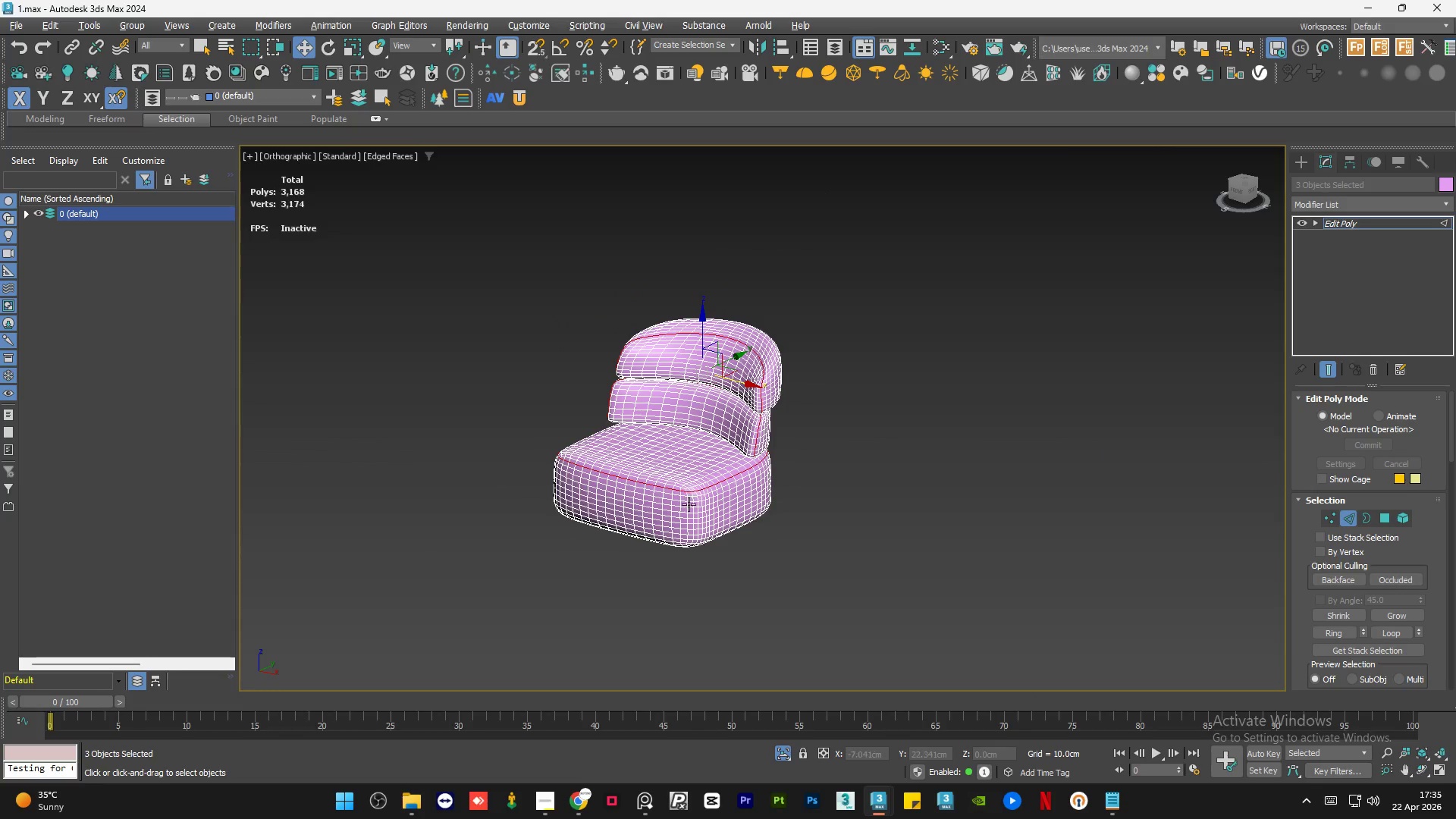 
scroll: coordinate [692, 588], scroll_direction: up, amount: 3.0
 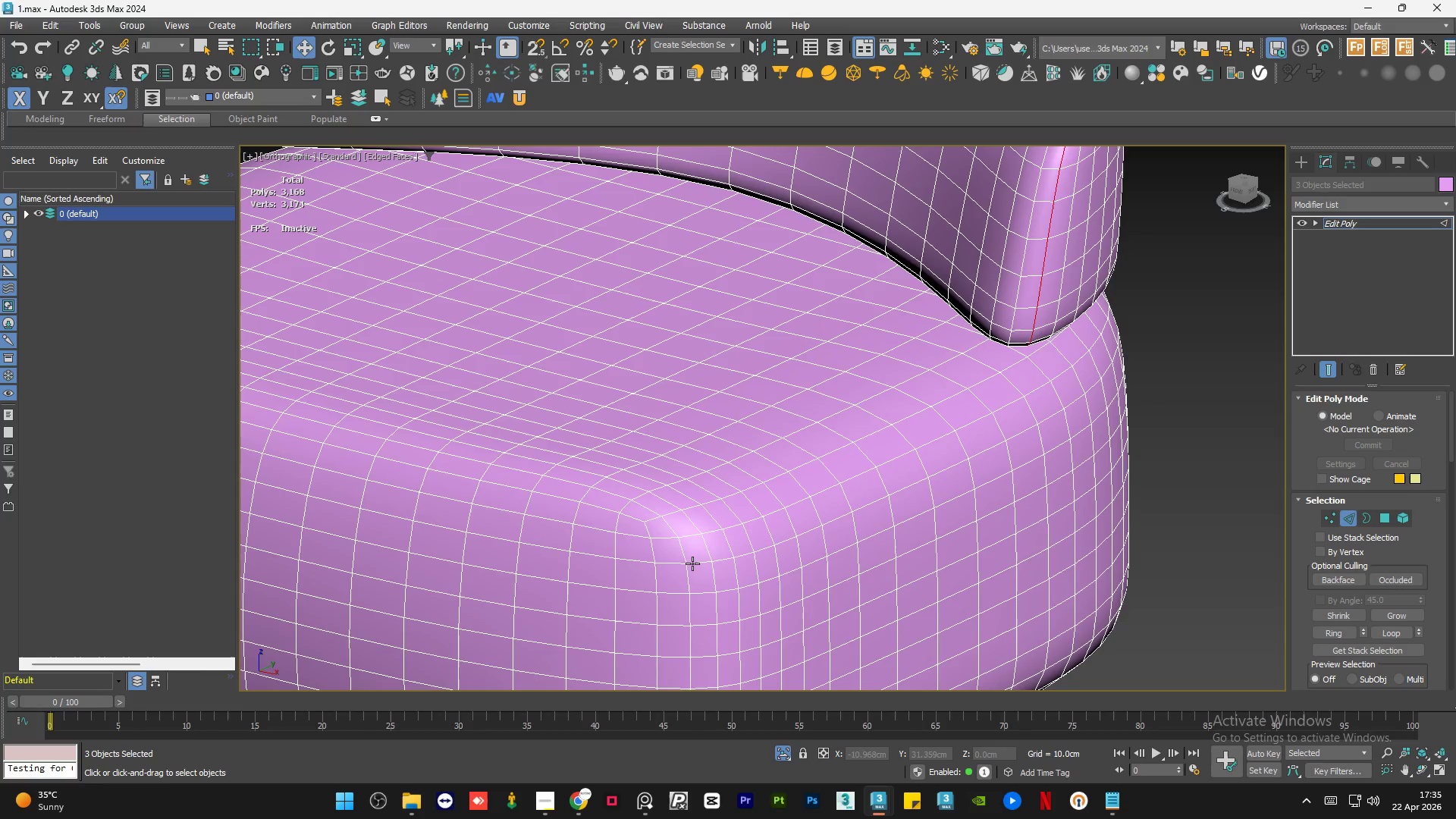 
double_click([691, 537])
 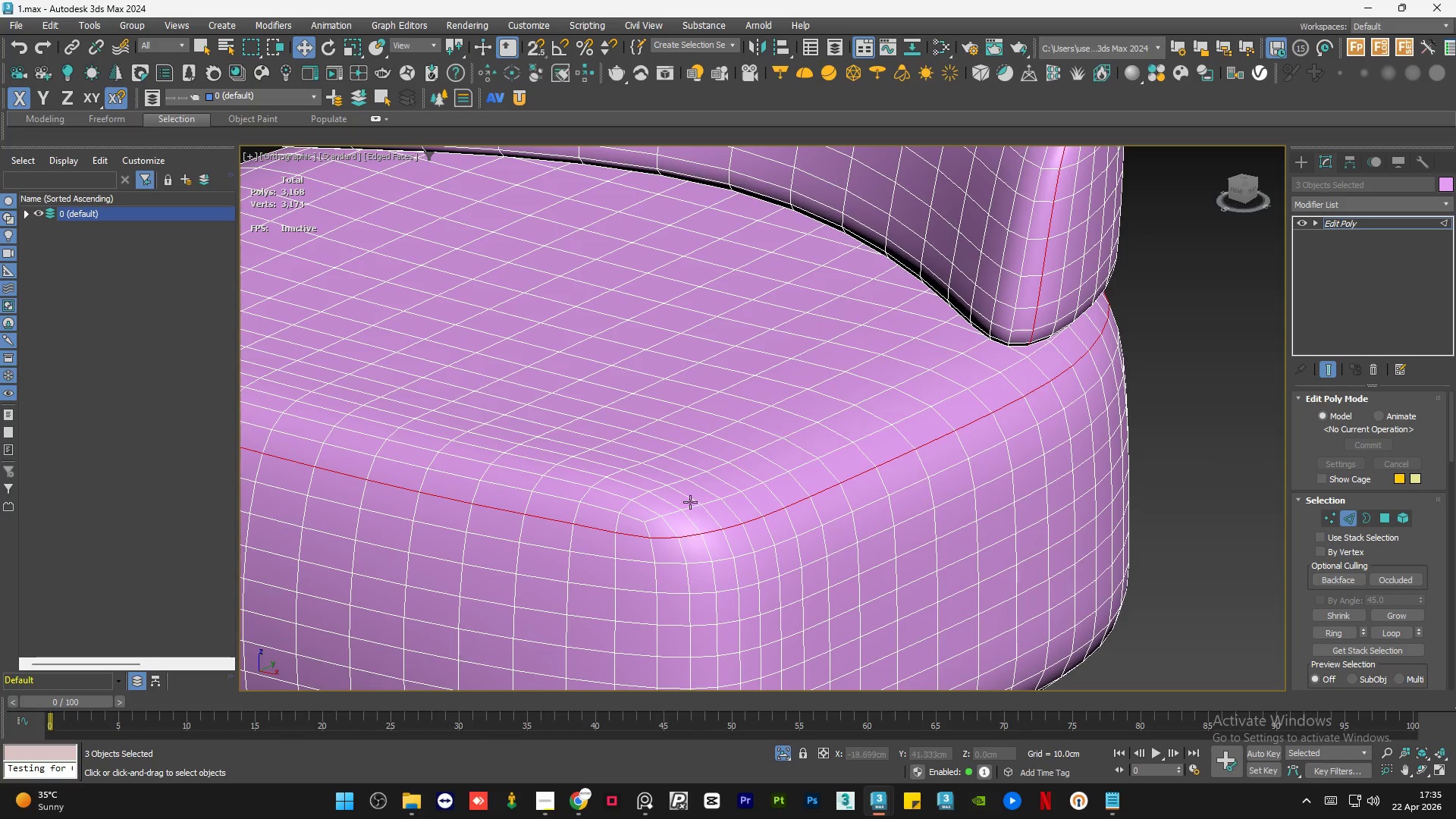 
hold_key(key=AltLeft, duration=1.91)
 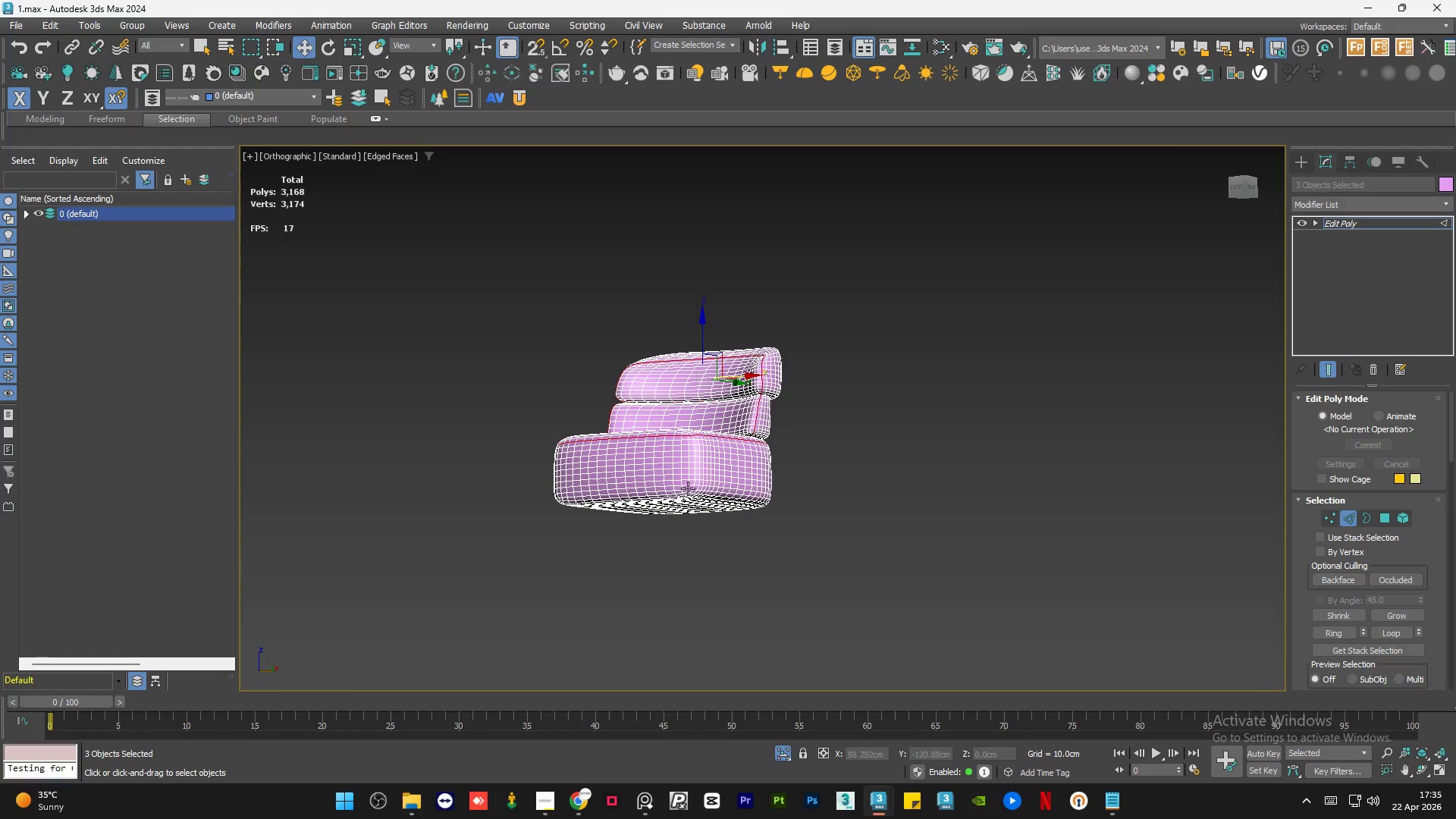 
scroll: coordinate [694, 482], scroll_direction: down, amount: 5.0
 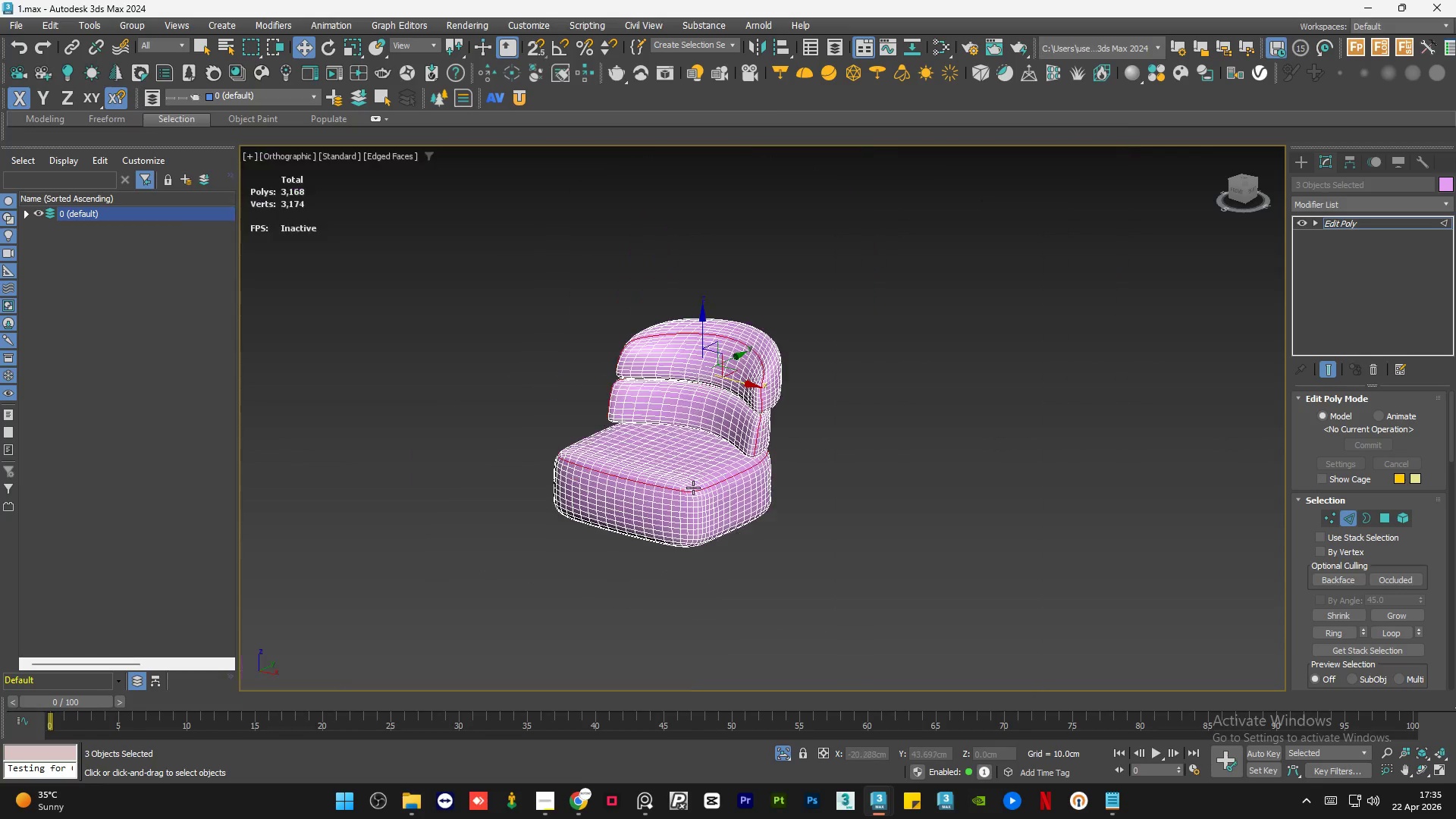 
scroll: coordinate [688, 487], scroll_direction: up, amount: 5.0
 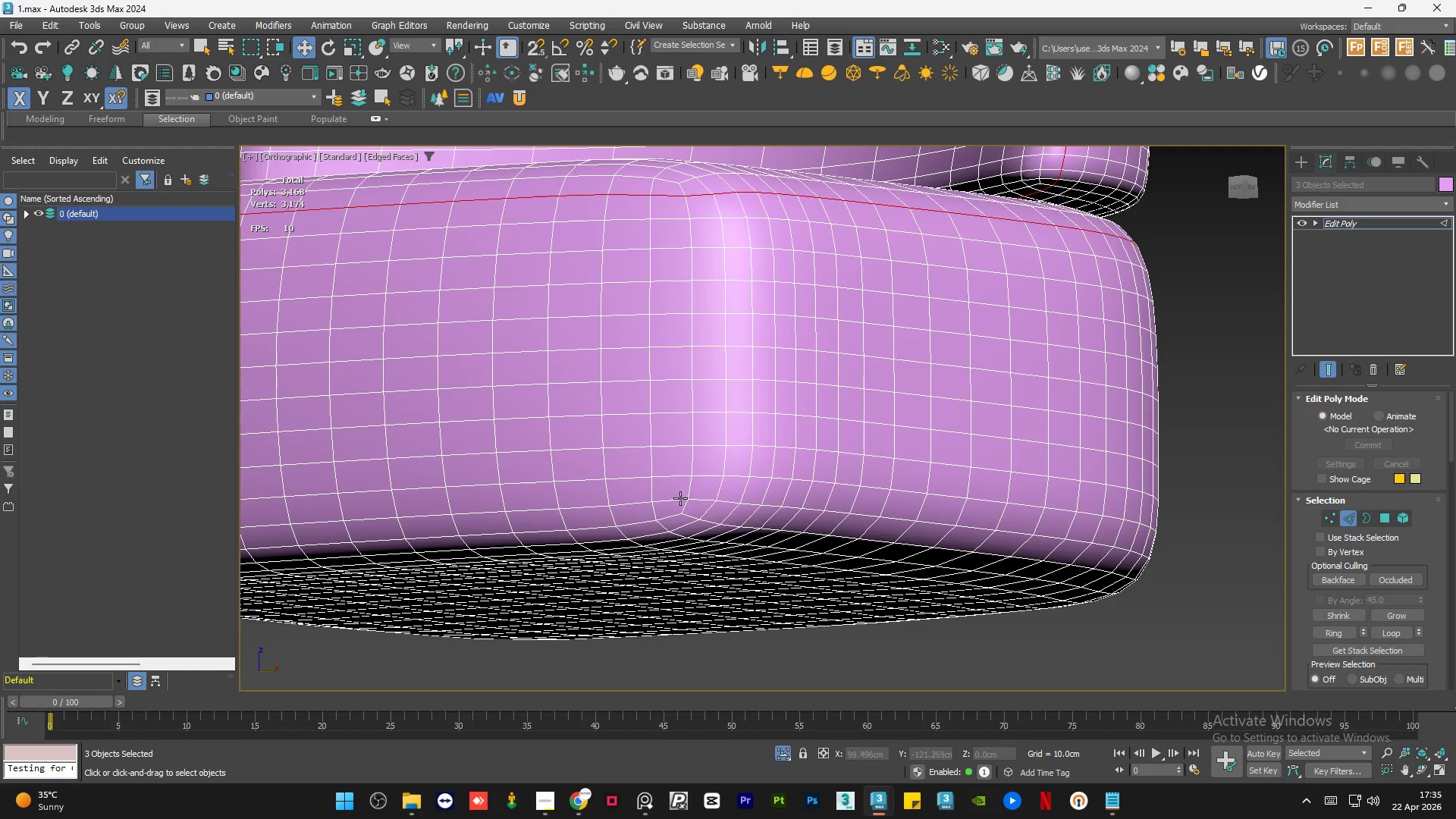 
hold_key(key=ControlLeft, duration=0.81)
double_click([671, 501])
 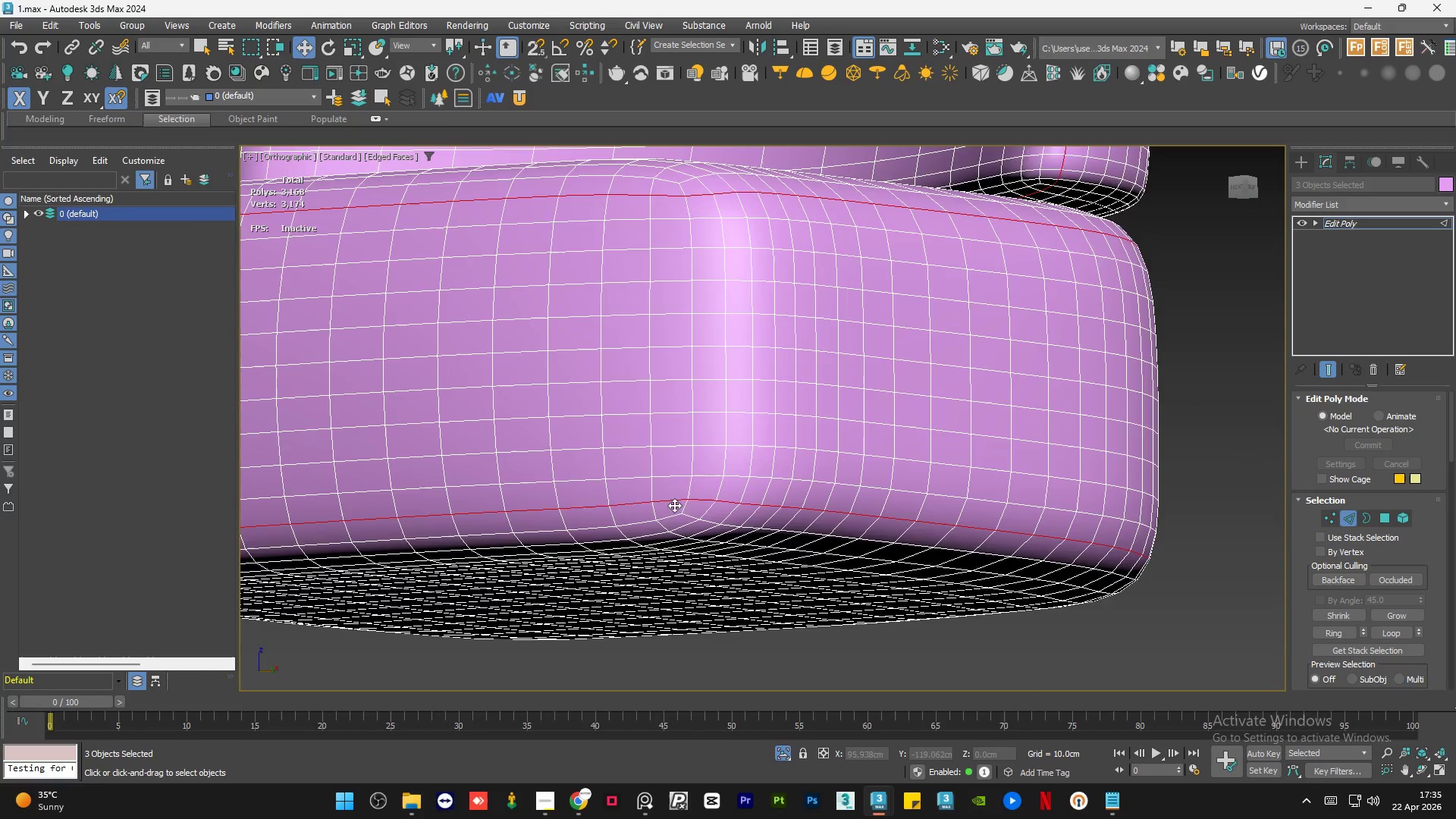 
hold_key(key=AltLeft, duration=2.36)
 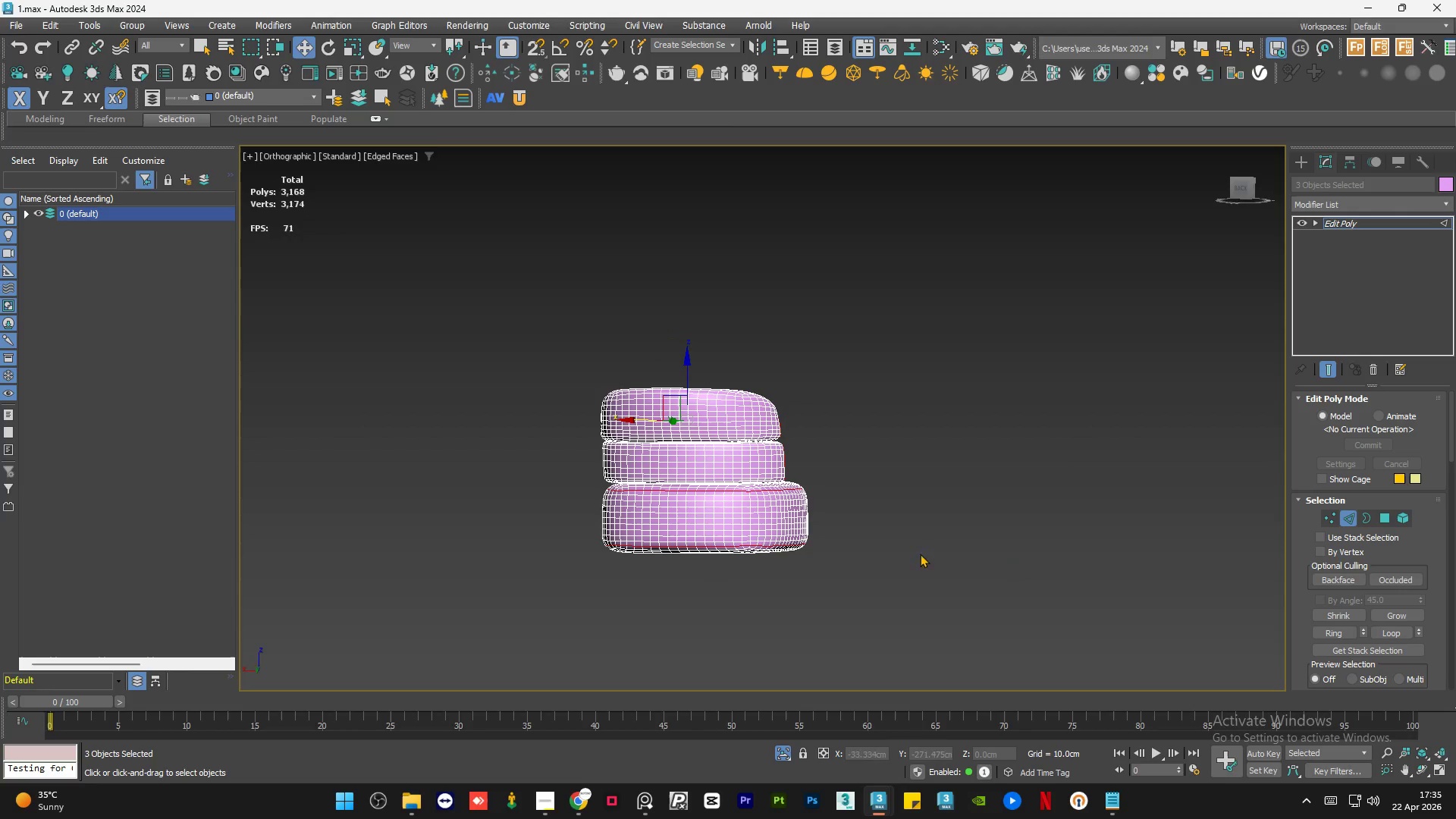 
scroll: coordinate [697, 542], scroll_direction: down, amount: 5.0
 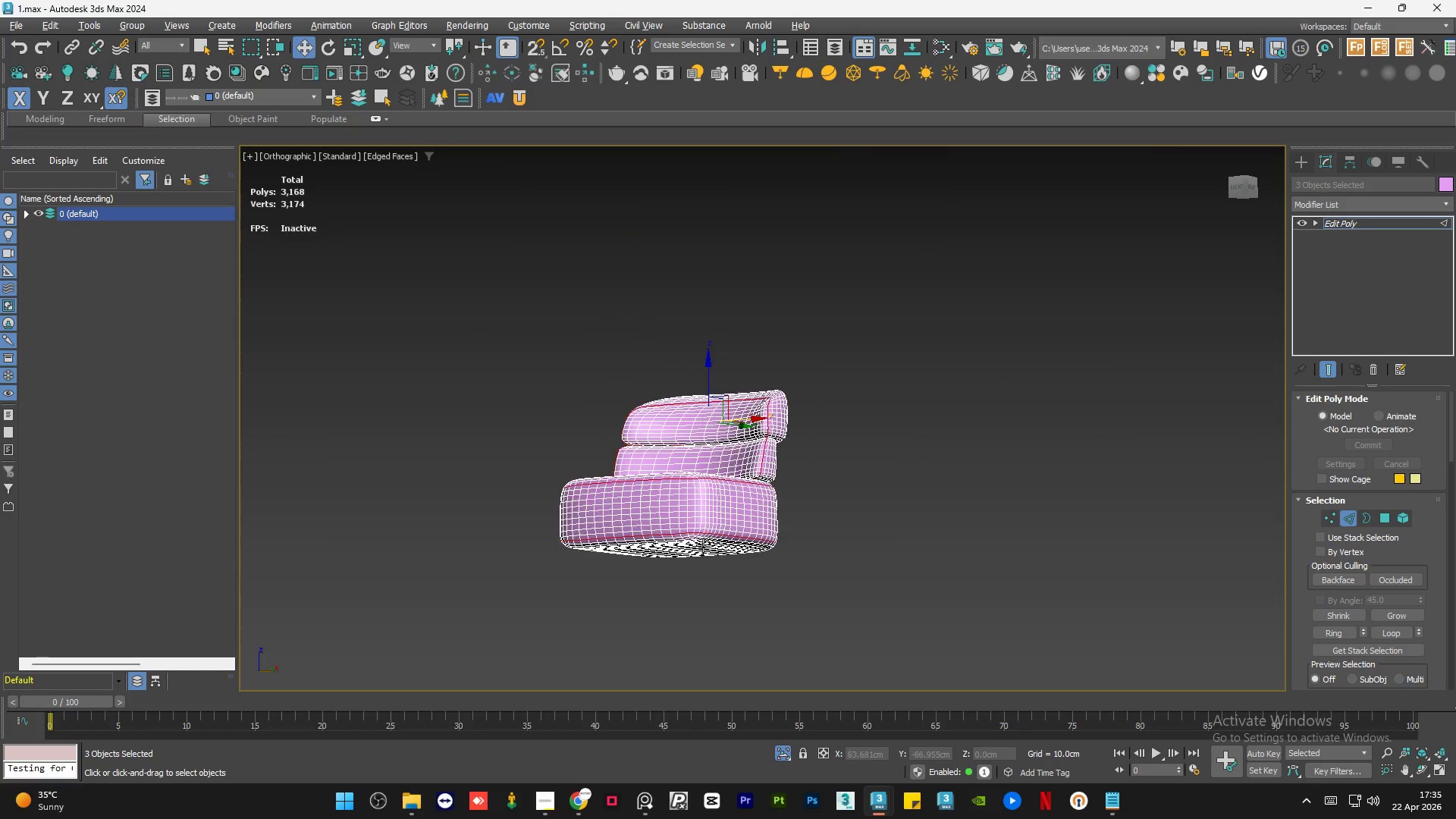 
hold_key(key=AltLeft, duration=1.34)
 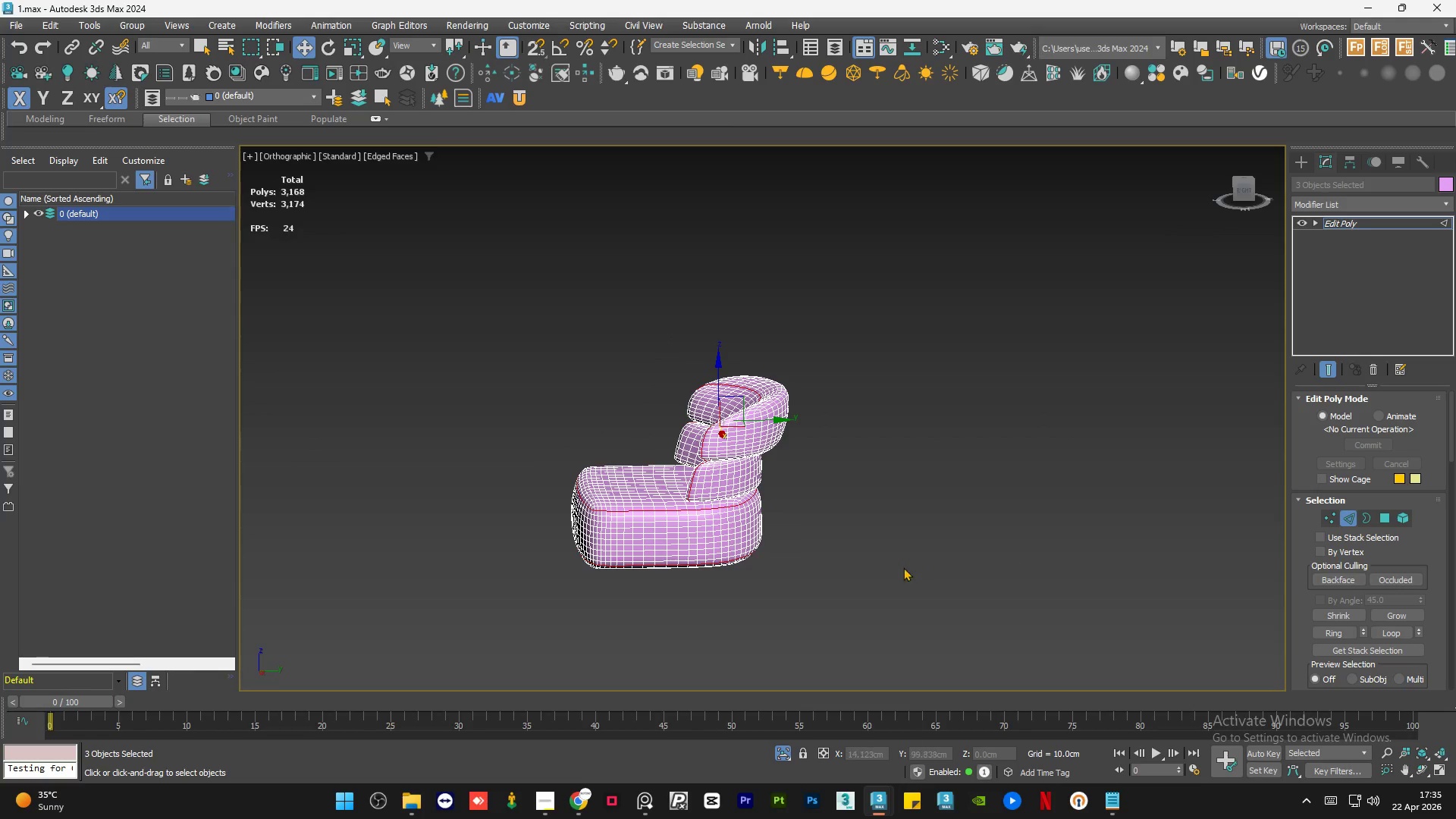 
hold_key(key=AltLeft, duration=4.09)
 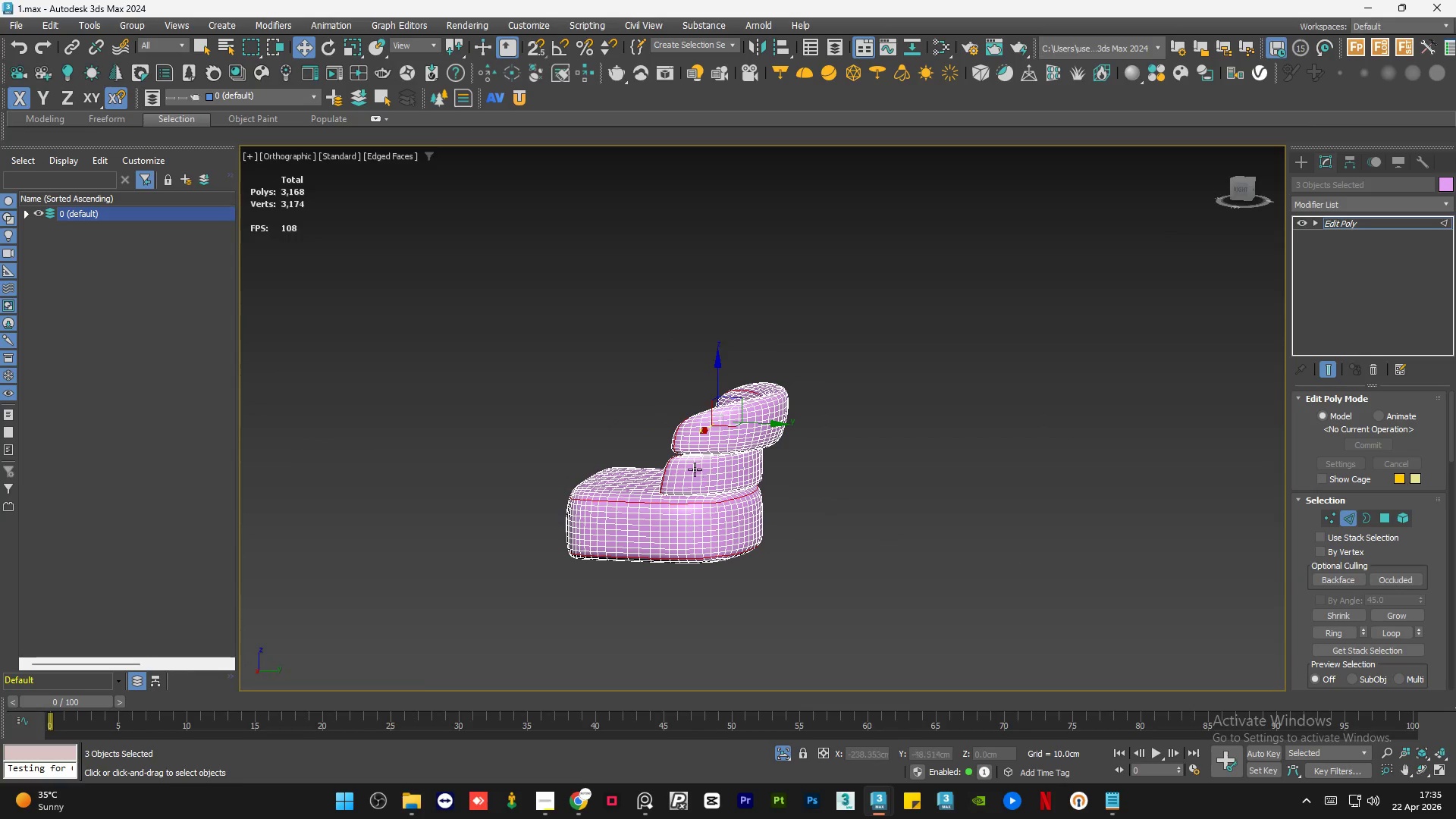 
hold_key(key=ControlLeft, duration=1.22)
 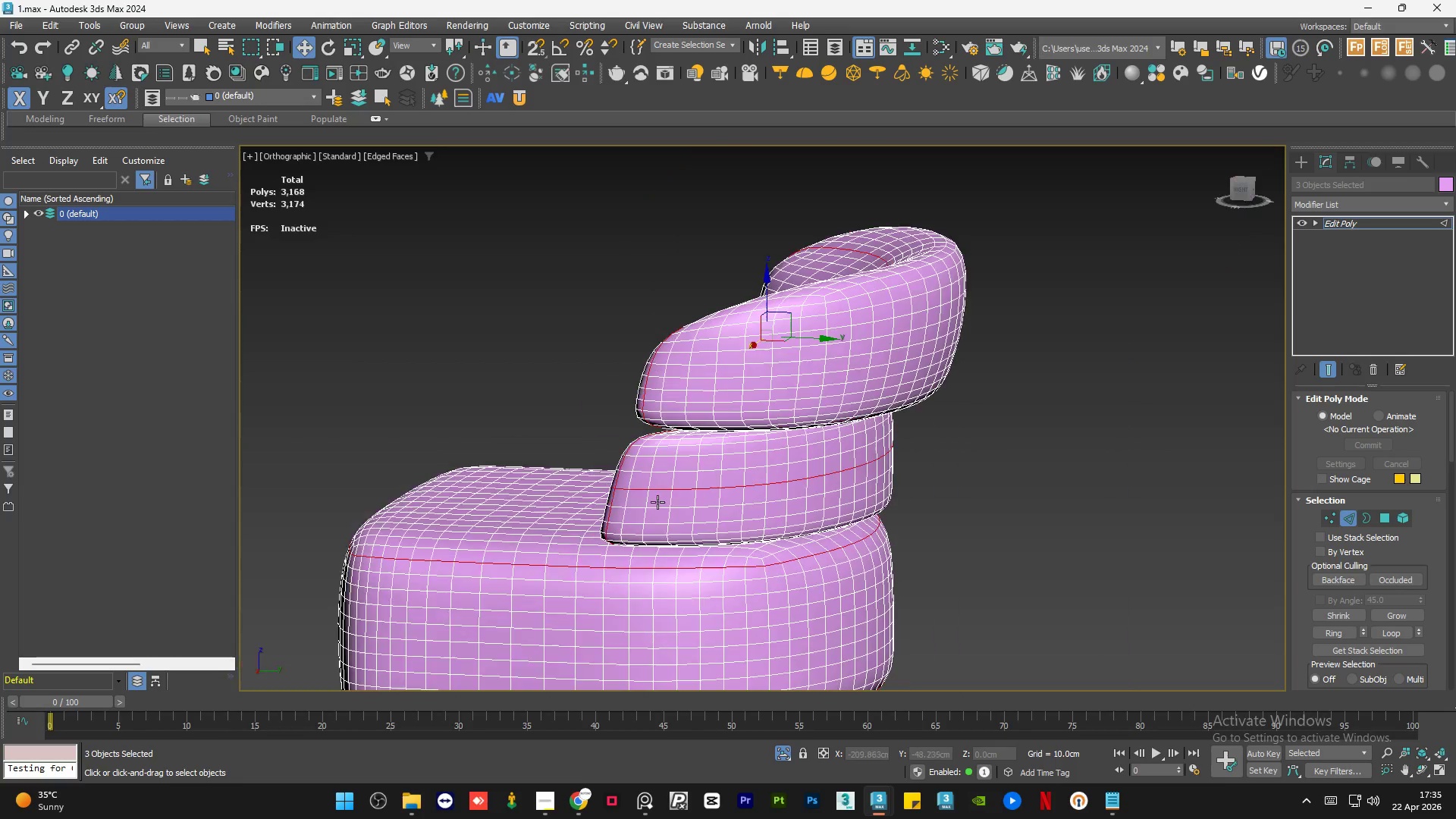 
scroll: coordinate [682, 477], scroll_direction: up, amount: 5.0
 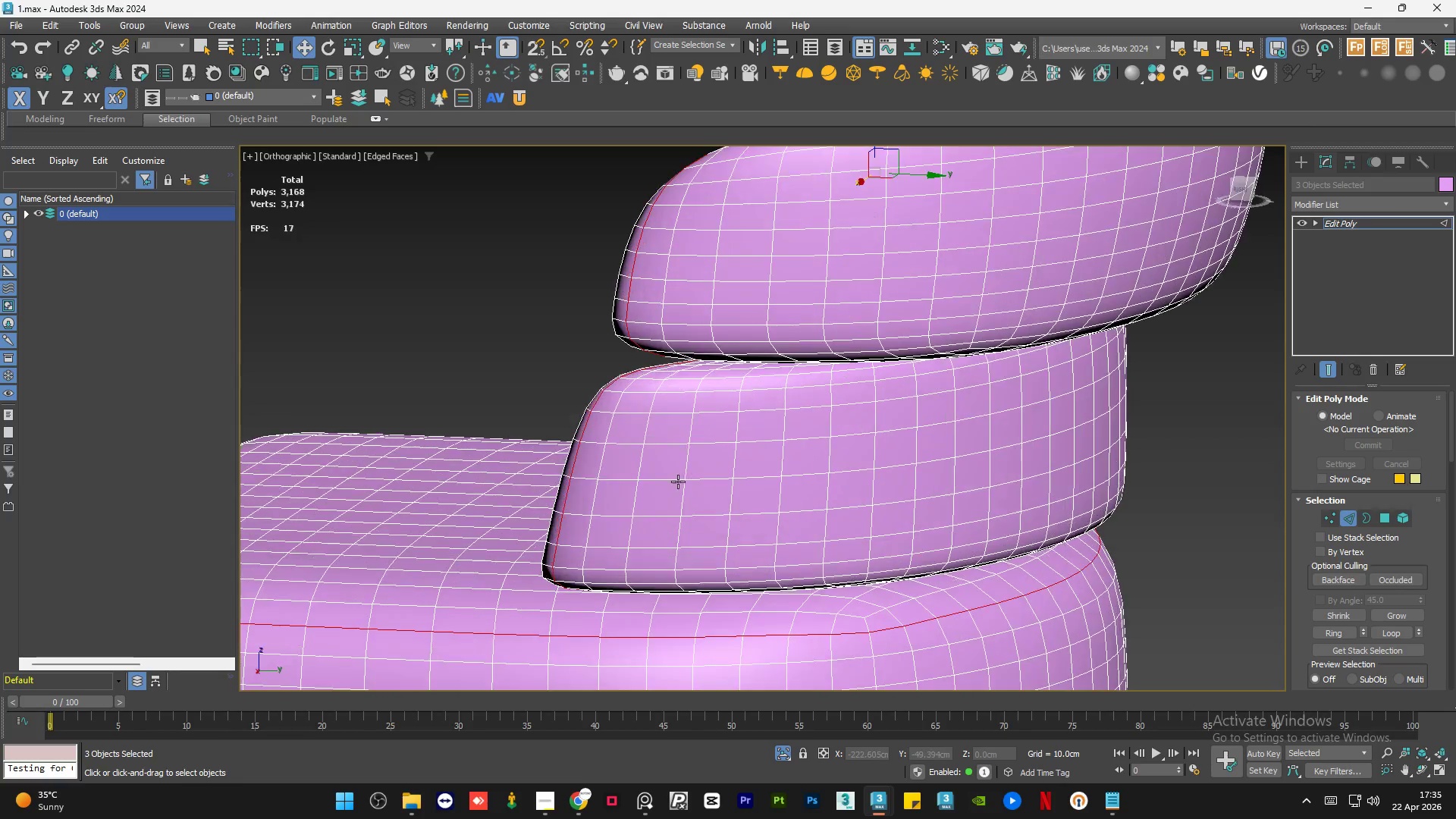 
double_click([672, 482])
 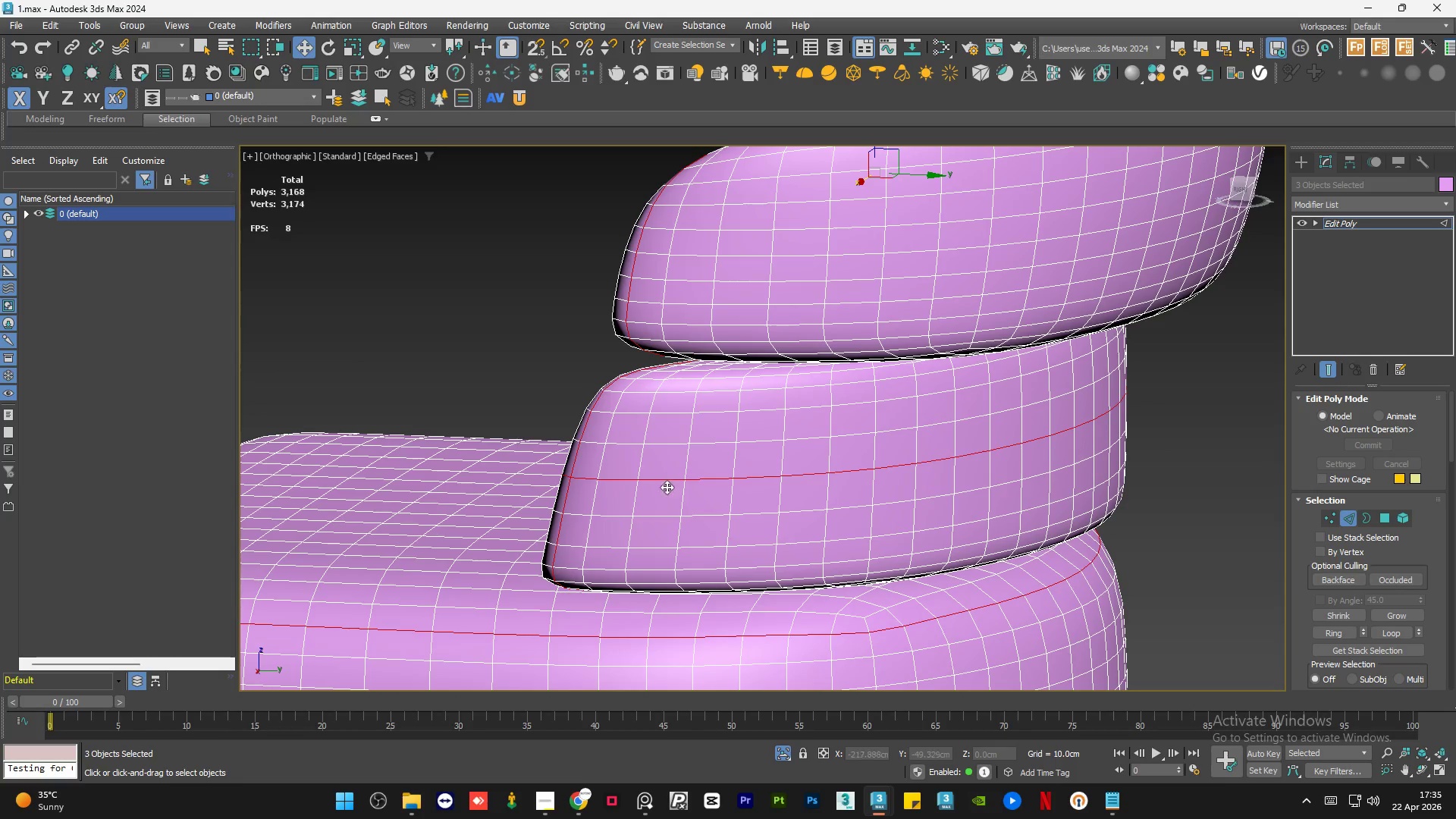 
hold_key(key=AltLeft, duration=0.61)
 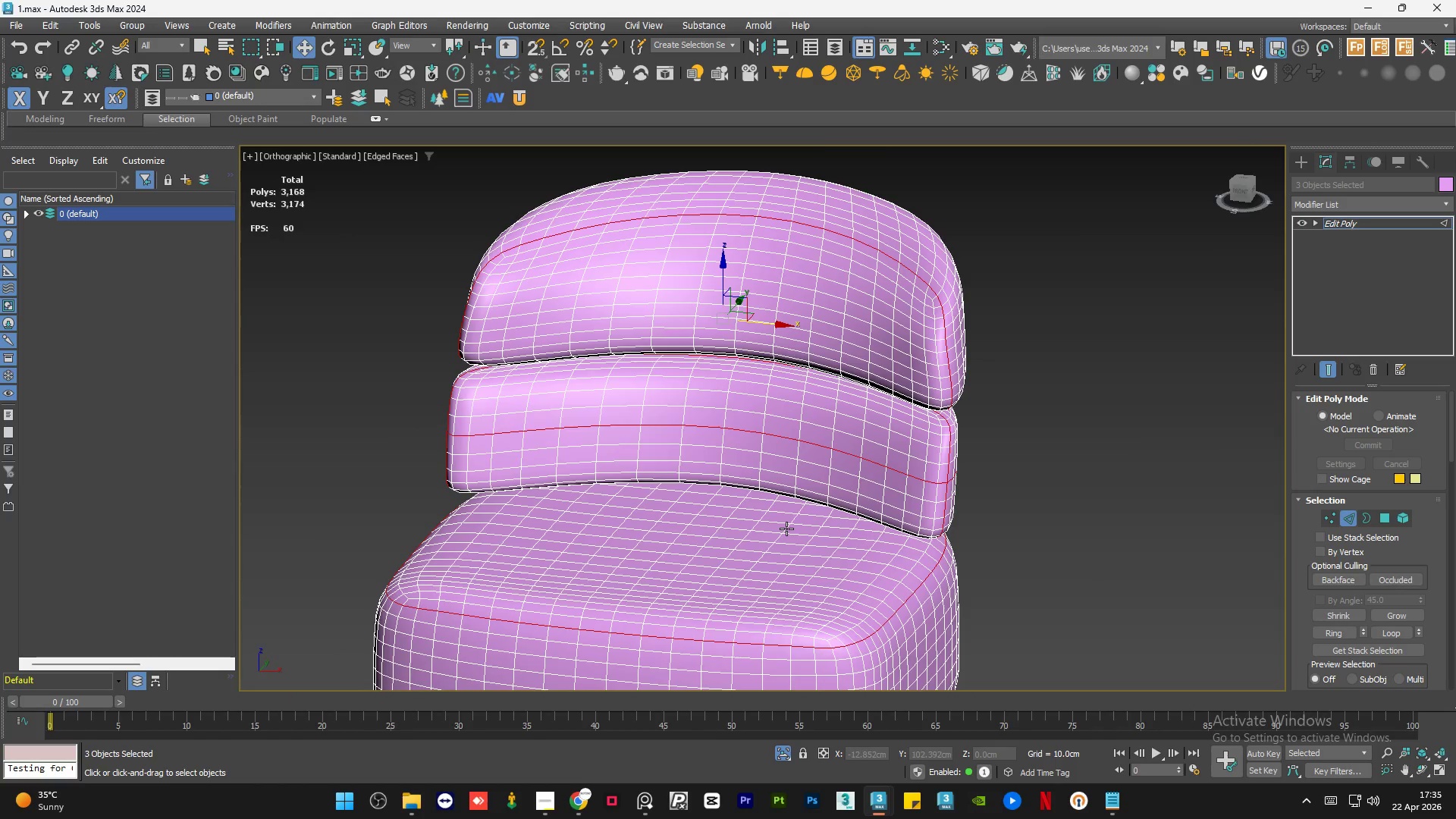 
scroll: coordinate [658, 500], scroll_direction: down, amount: 2.0
 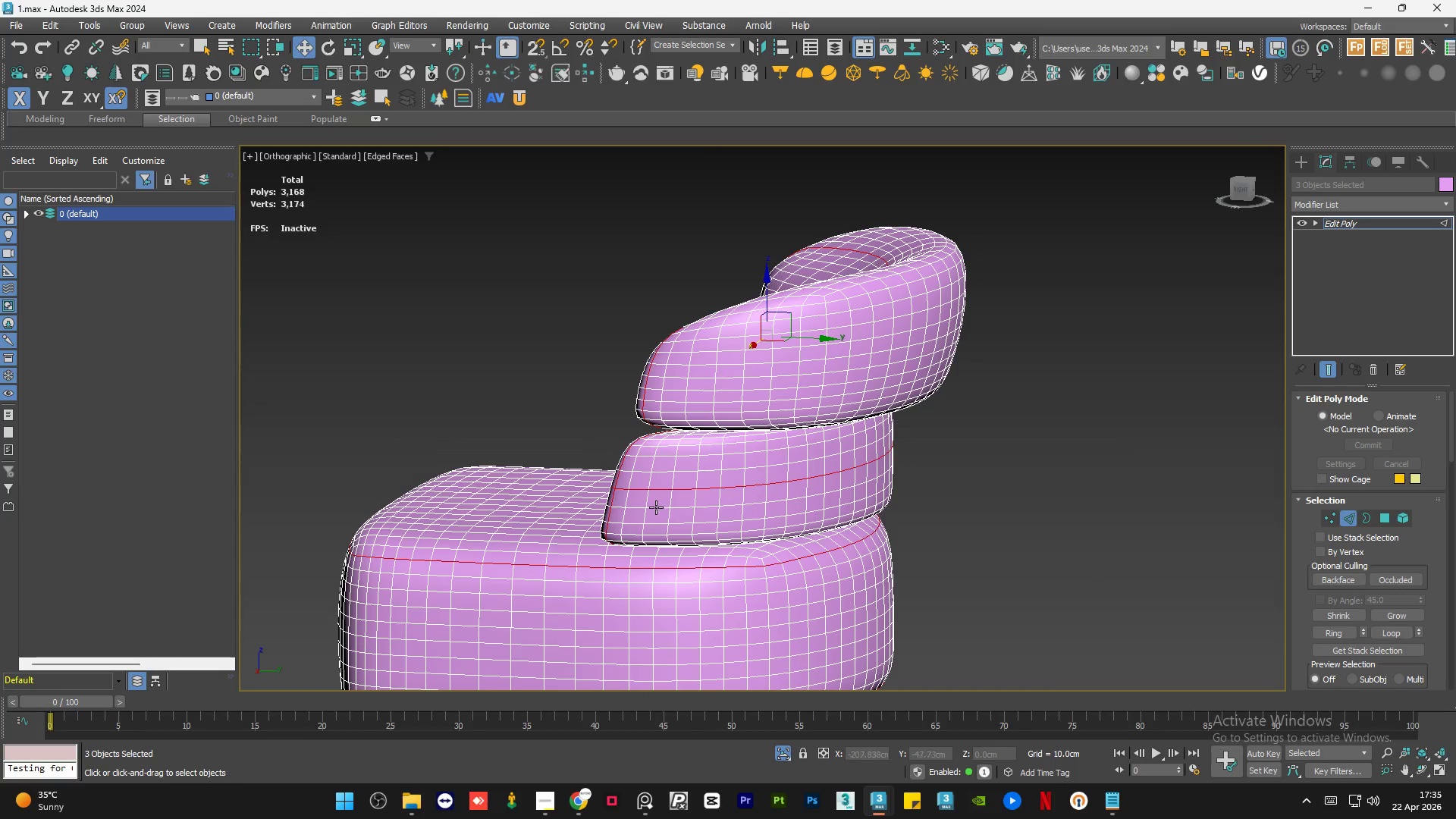 
key(Control+Z)
 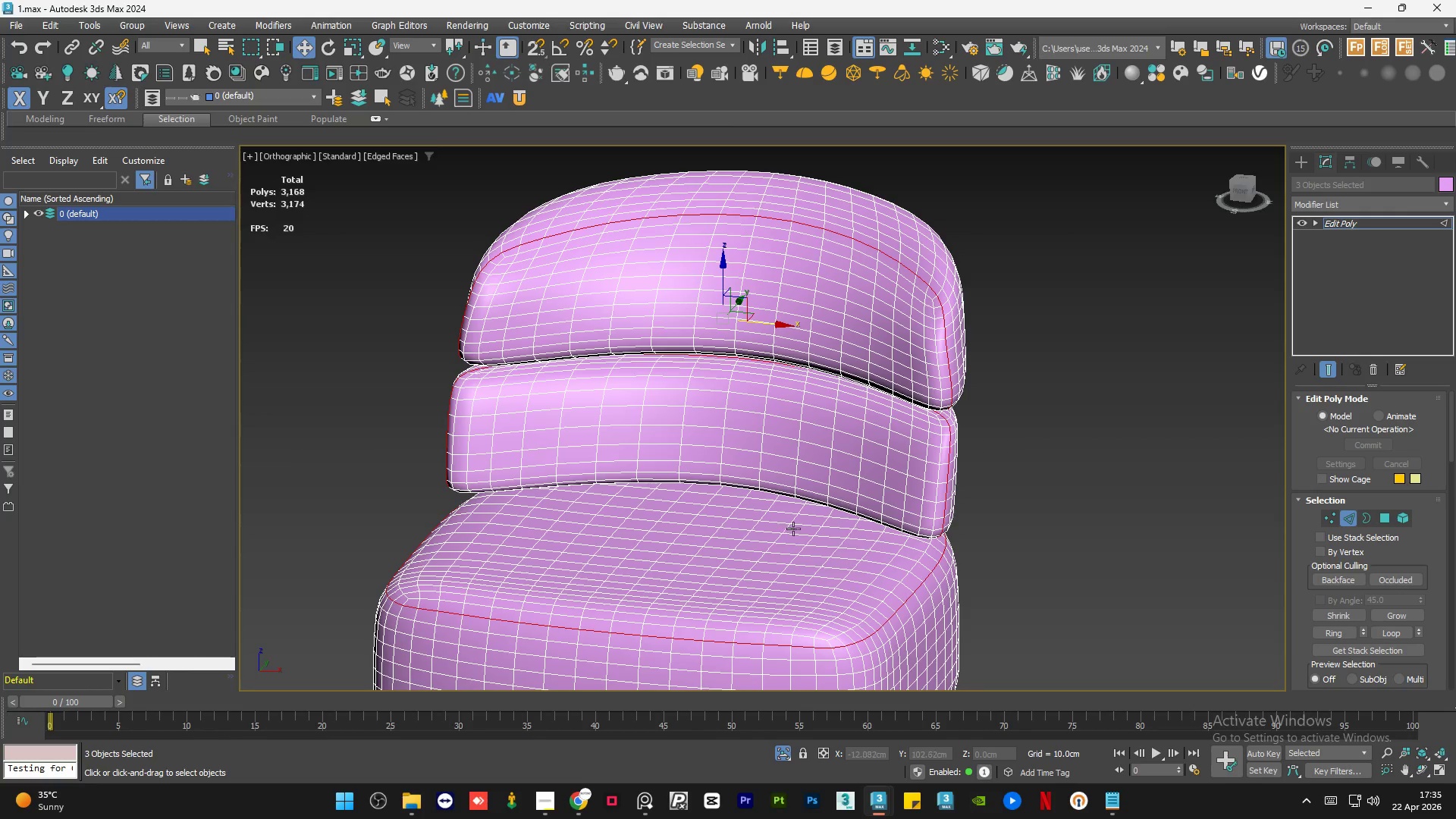 
hold_key(key=AltLeft, duration=1.31)
 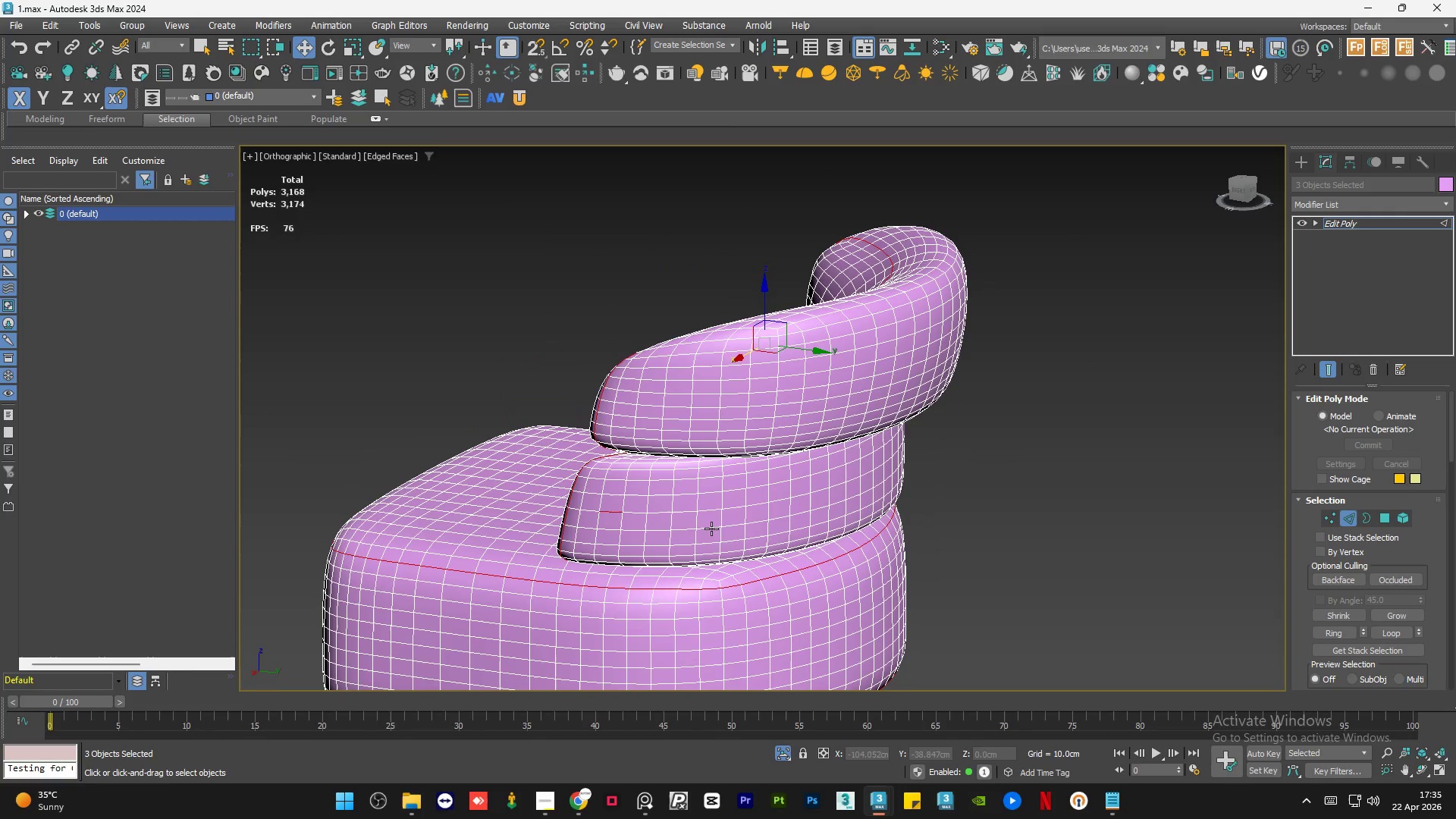 
key(Control+Z)
 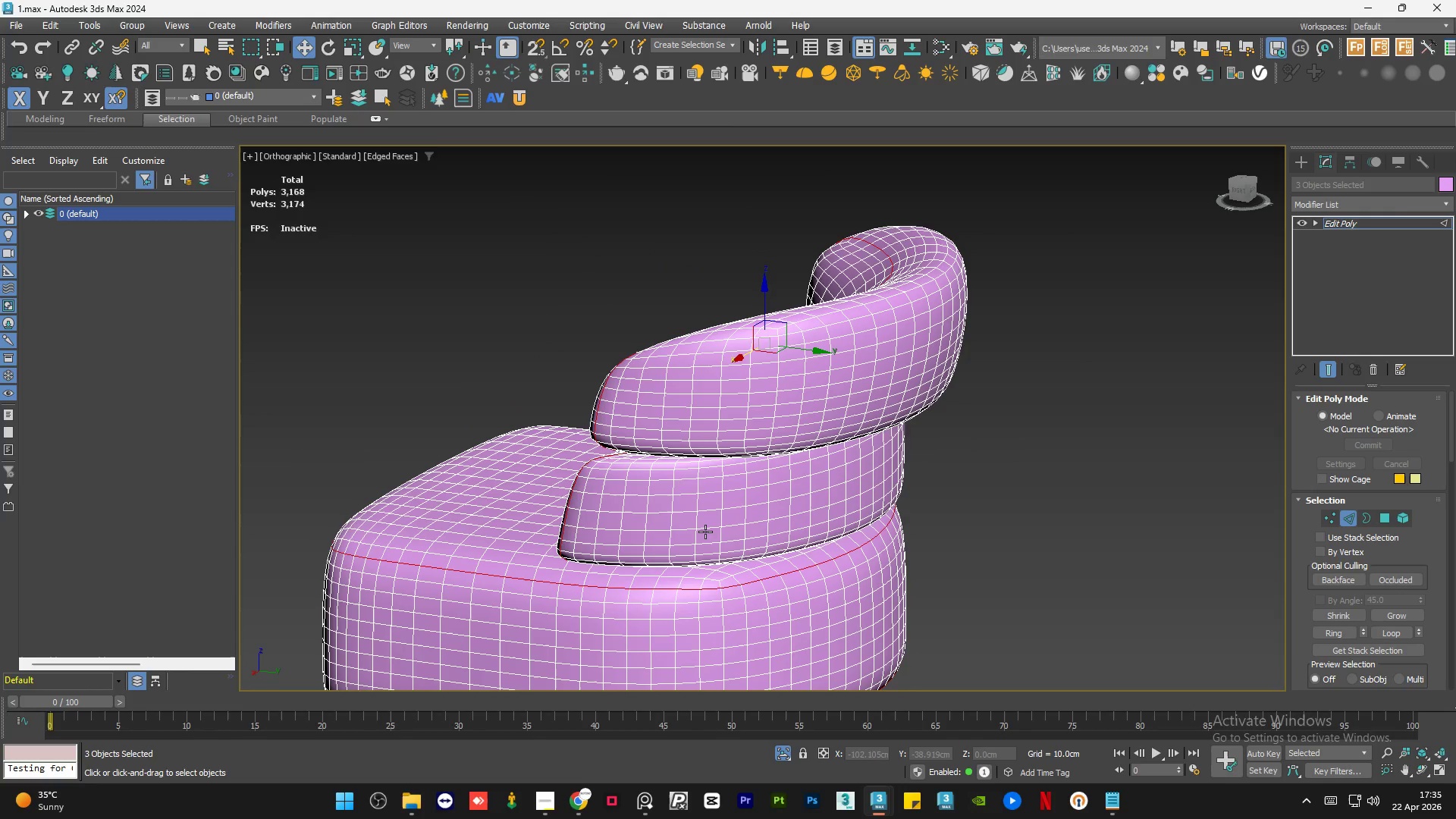 
hold_key(key=AltLeft, duration=1.05)
 